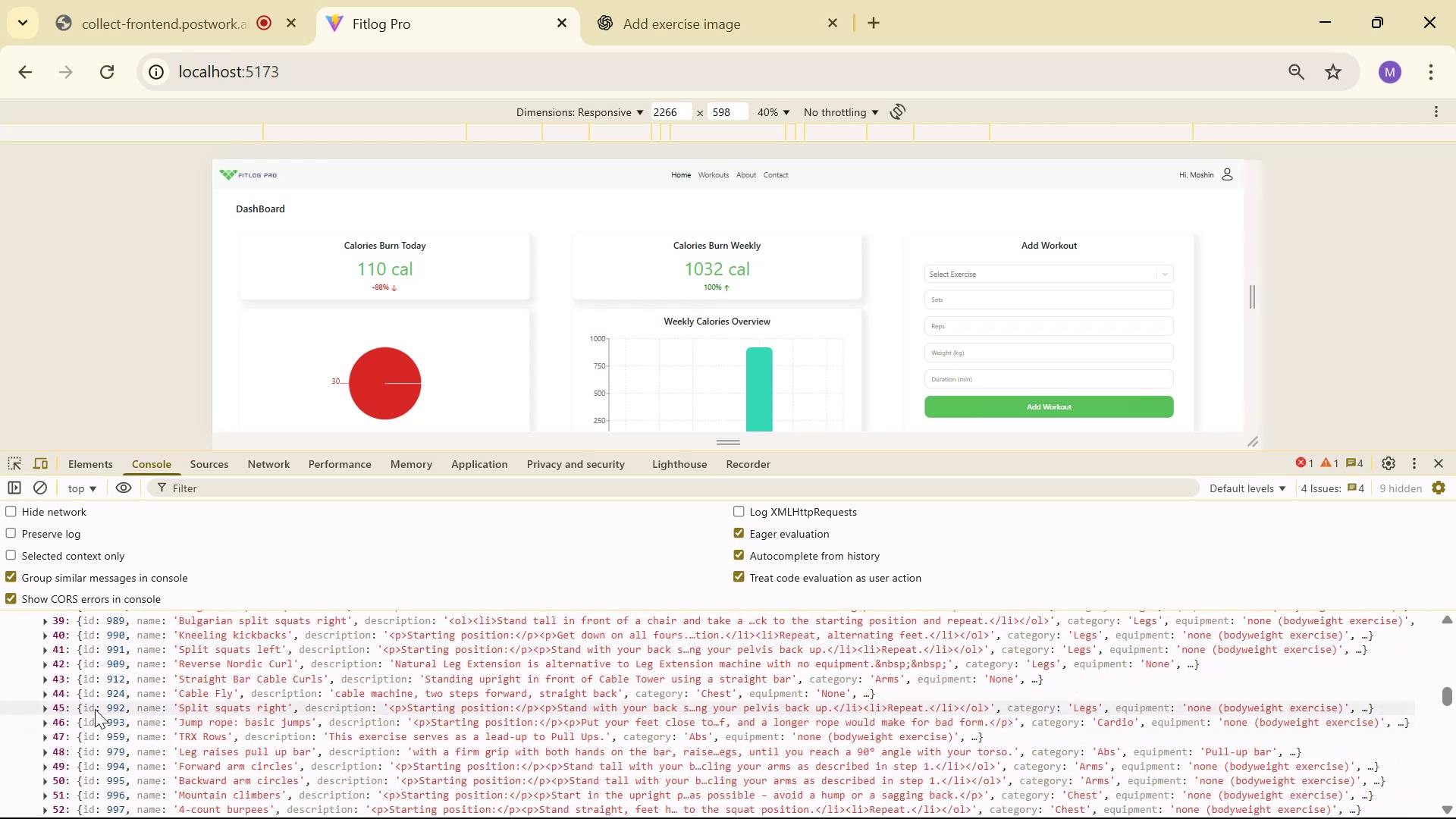 
left_click([99, 698])
 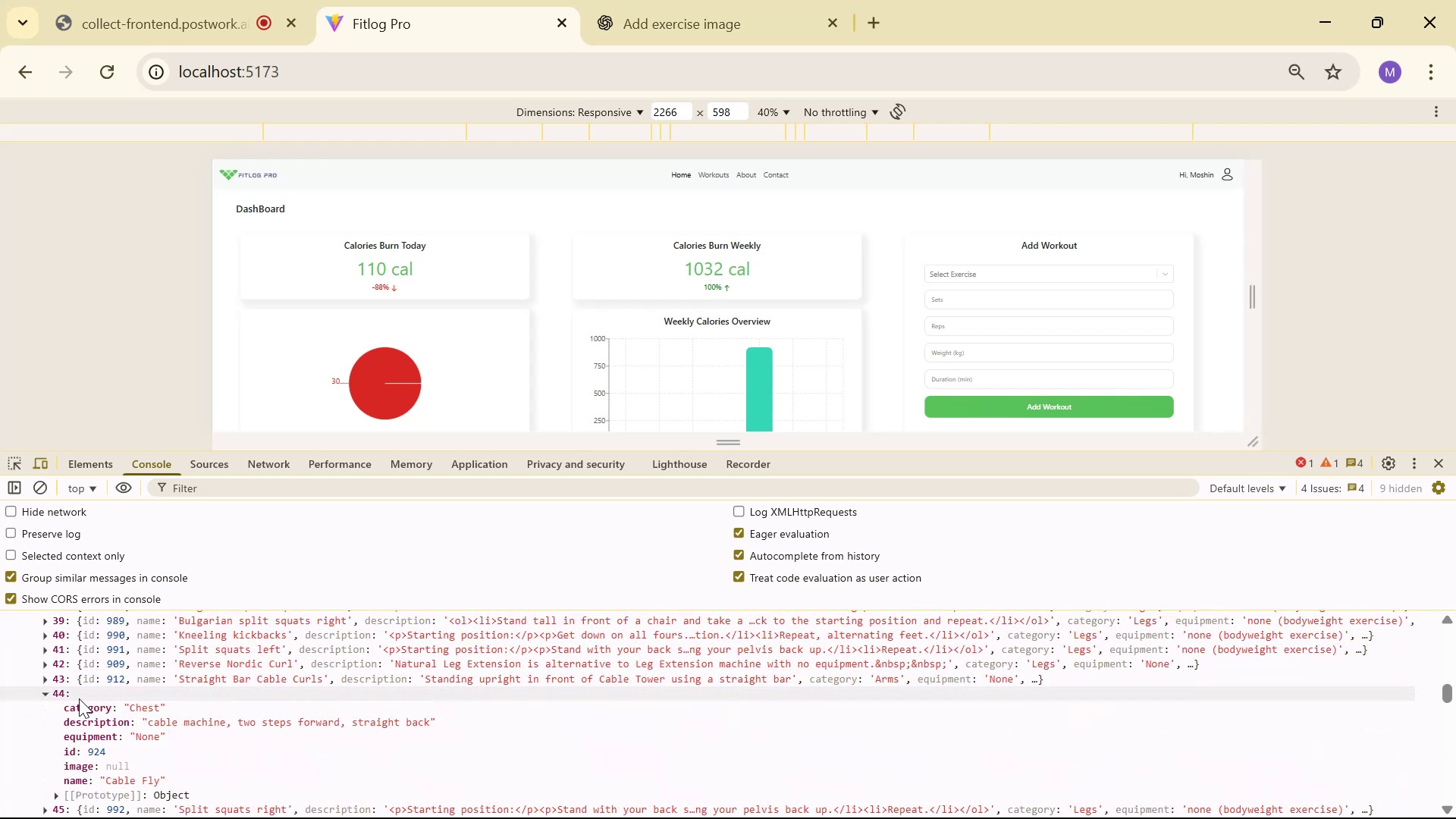 
scroll: coordinate [80, 695], scroll_direction: up, amount: 1.0
 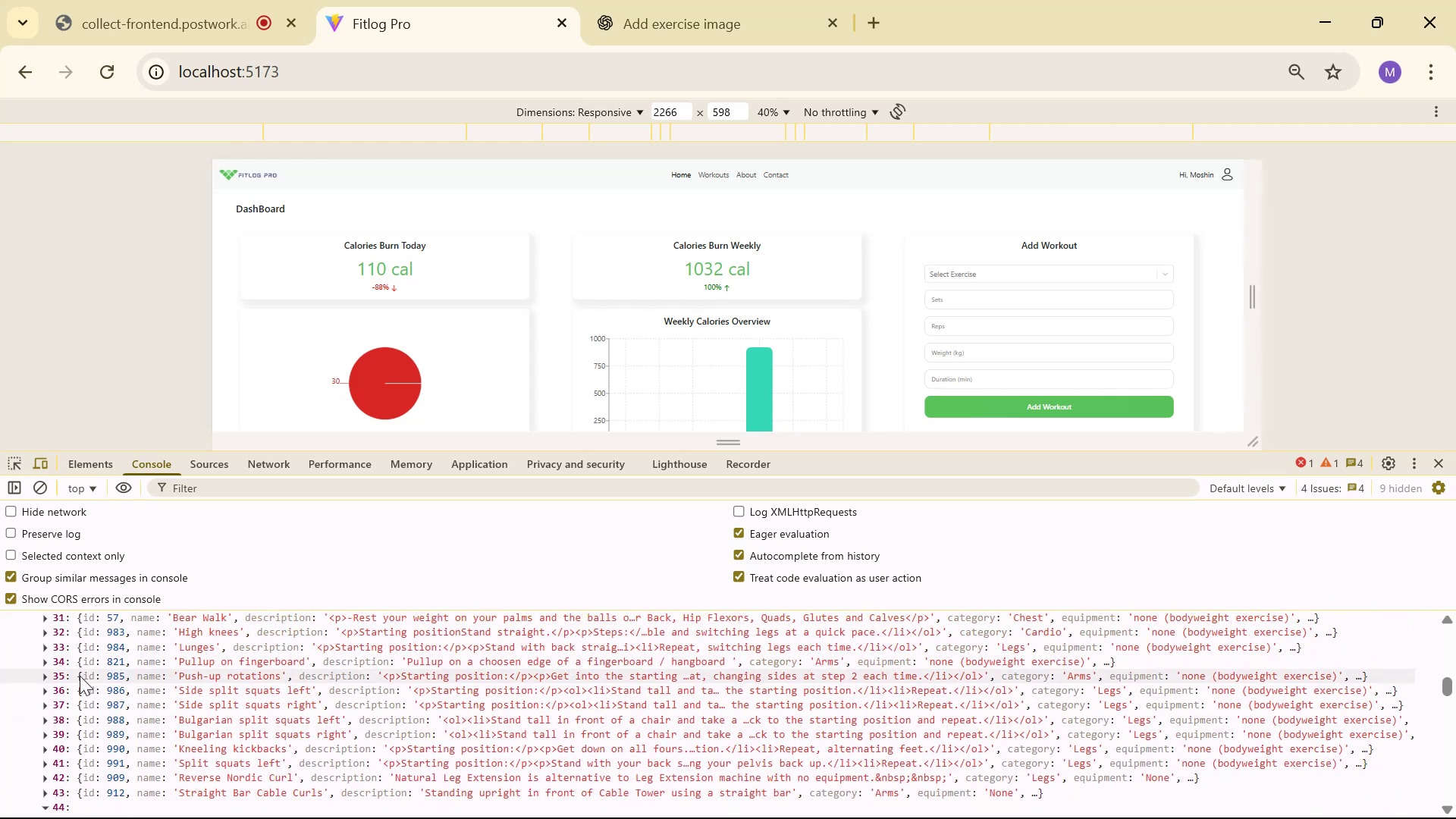 
left_click([80, 659])
 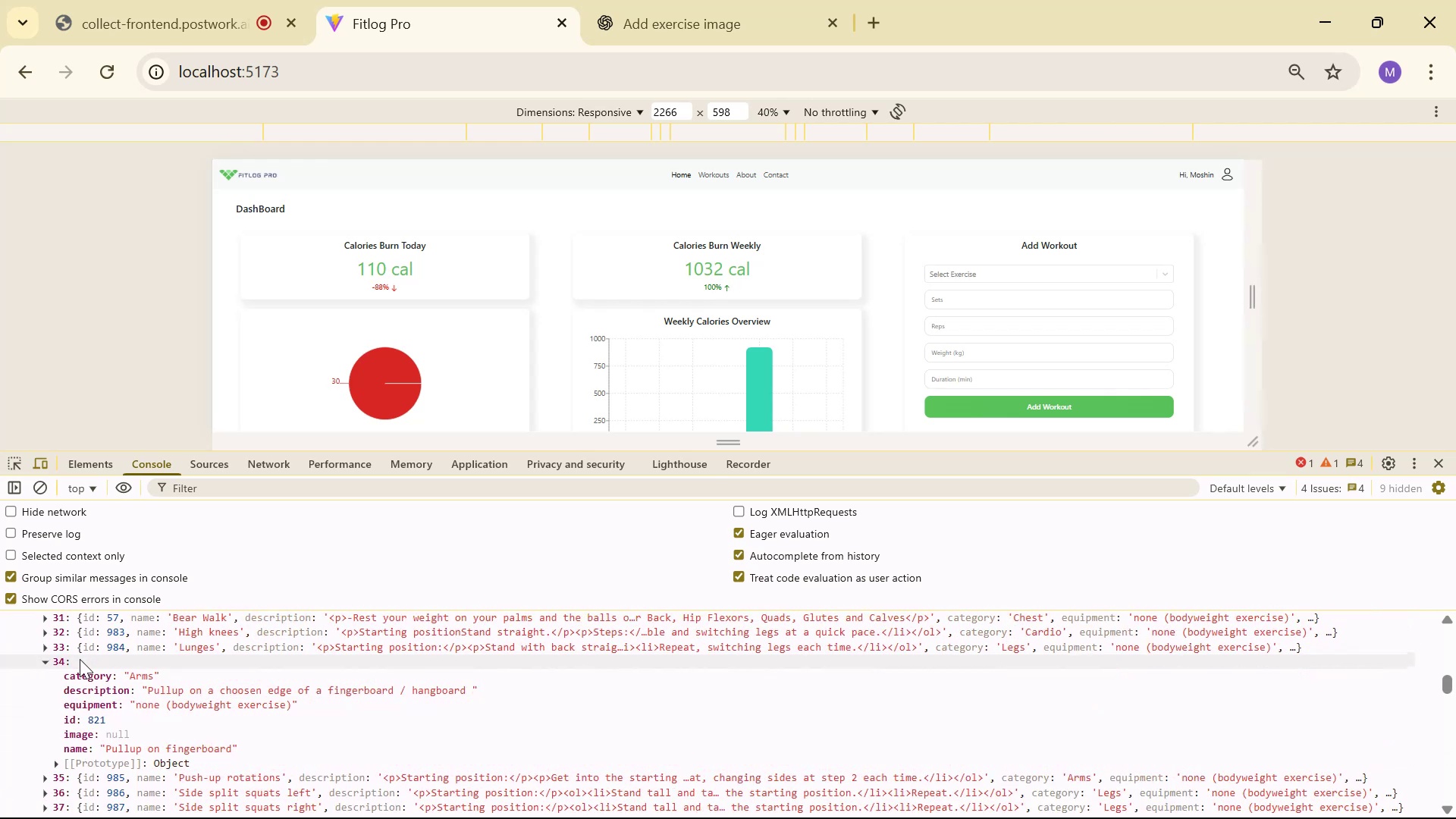 
scroll: coordinate [76, 642], scroll_direction: up, amount: 1.0
 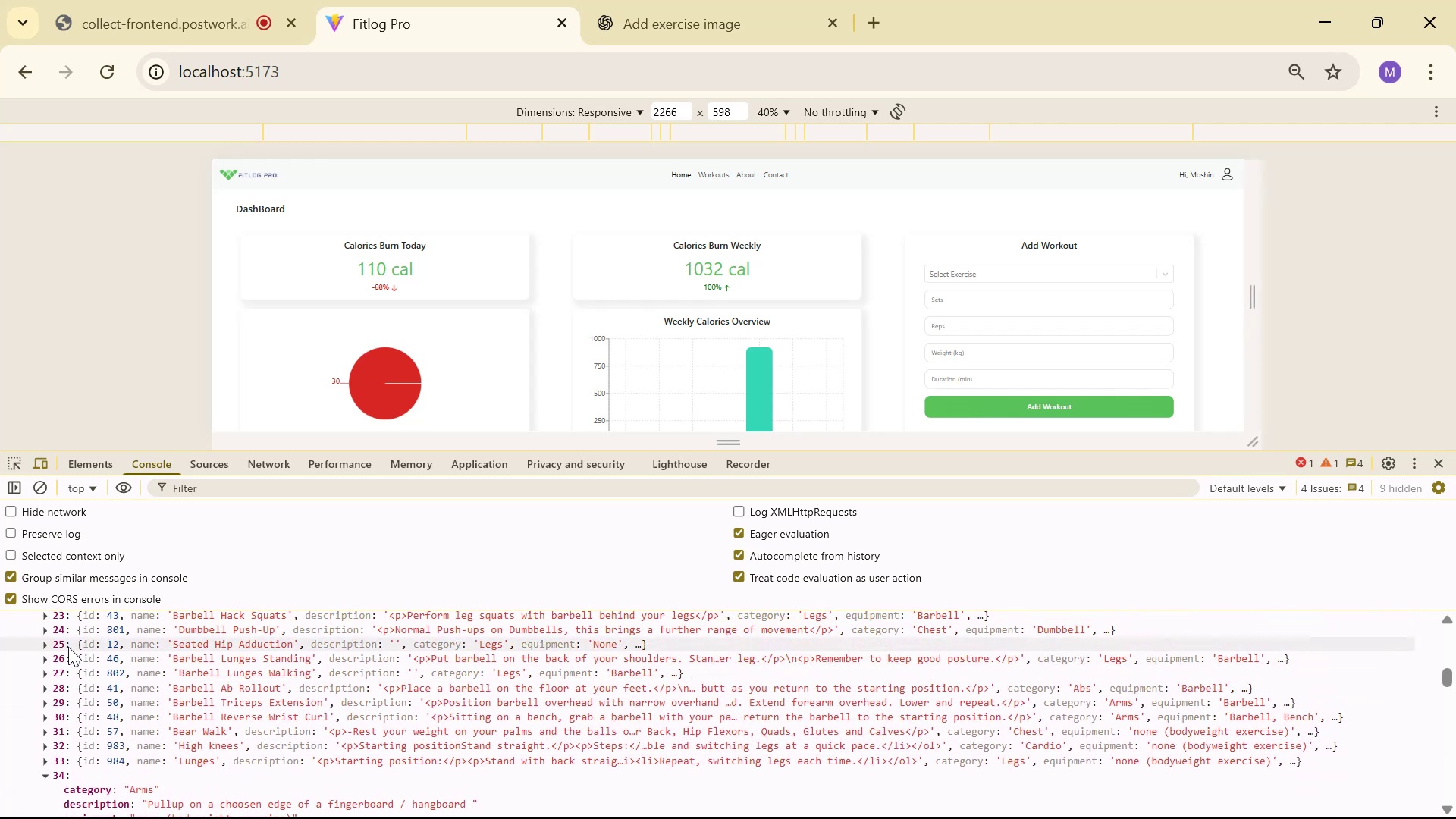 
left_click([73, 641])
 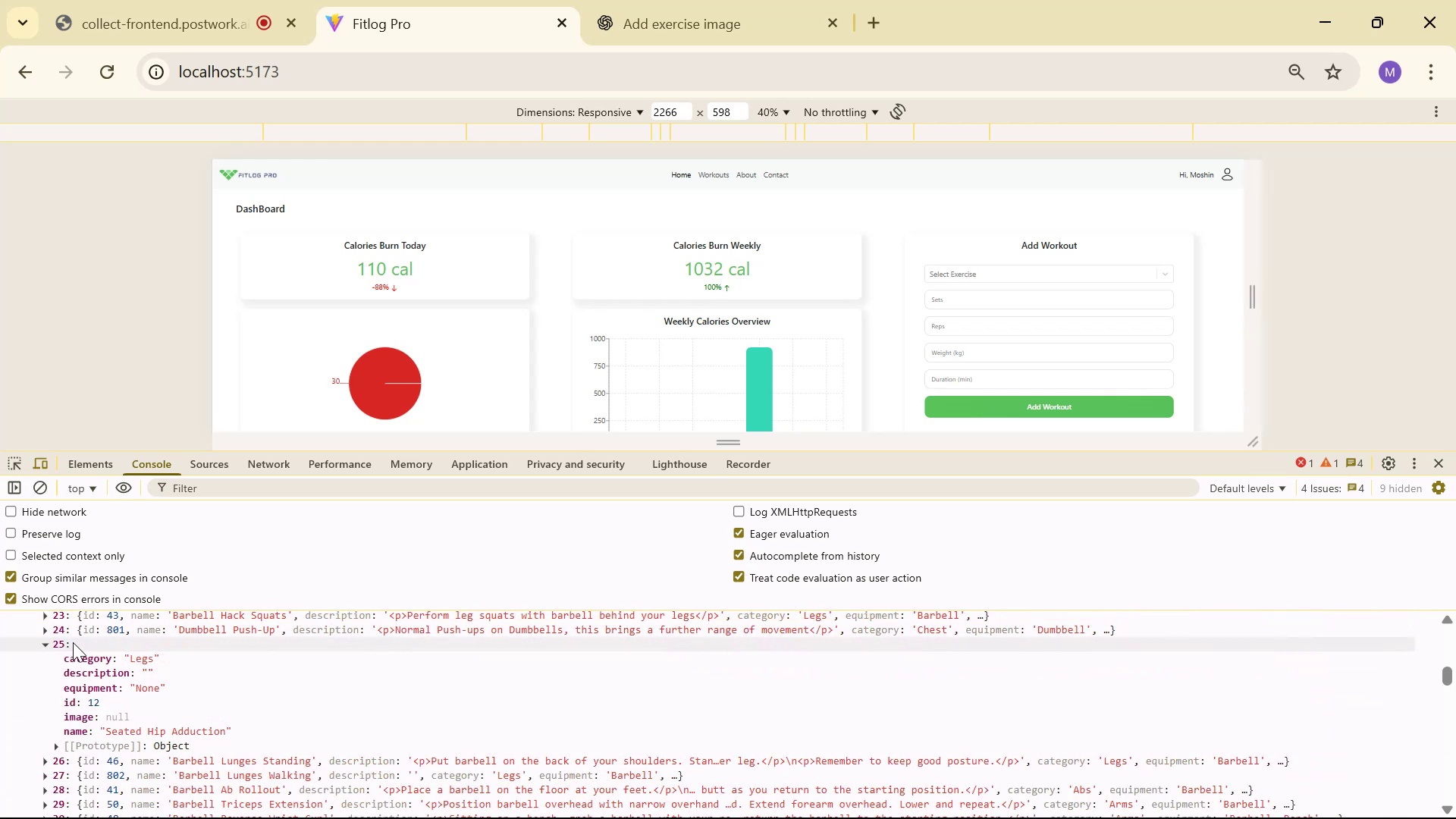 
scroll: coordinate [72, 645], scroll_direction: up, amount: 3.0
 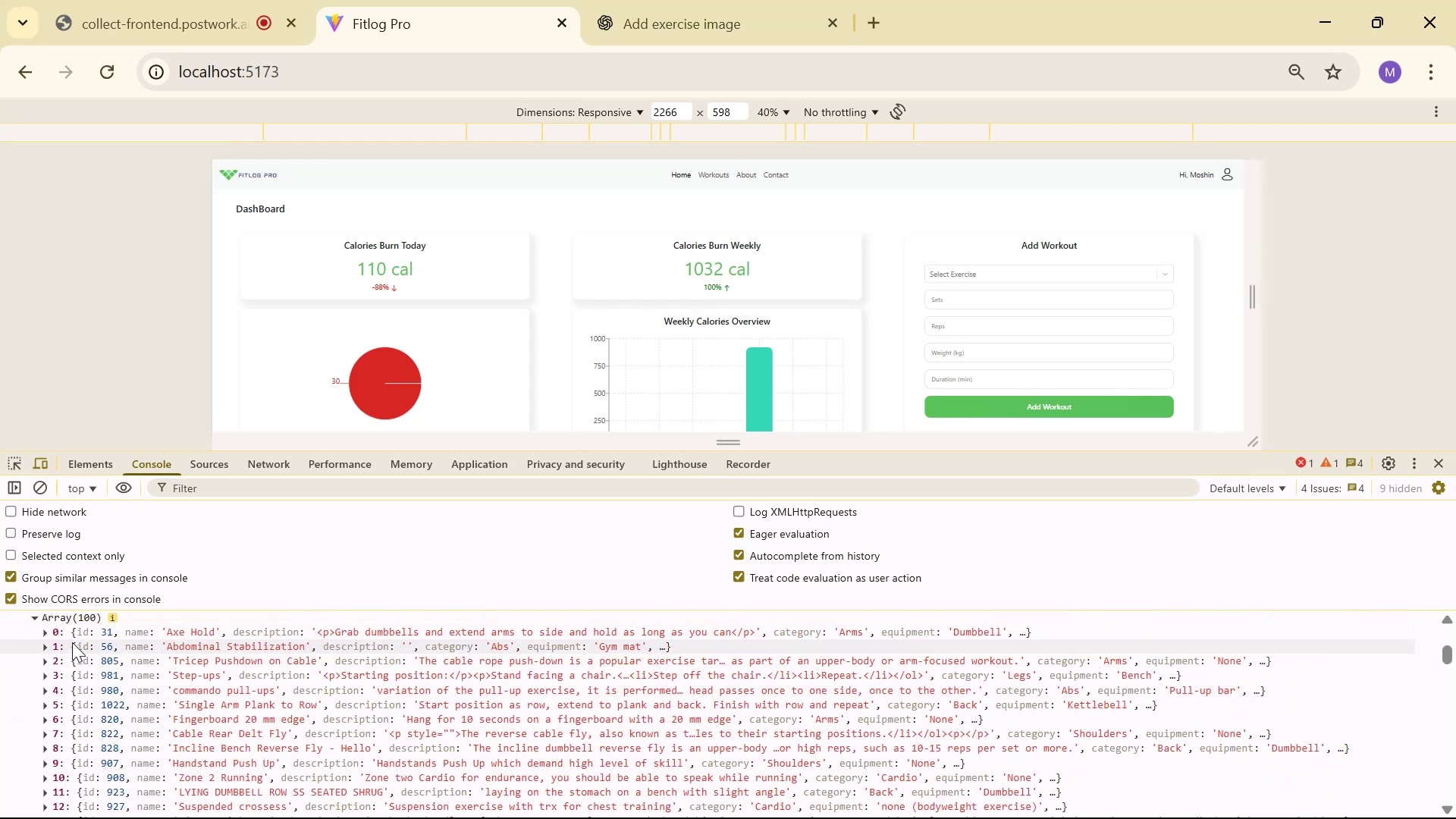 
left_click([72, 642])
 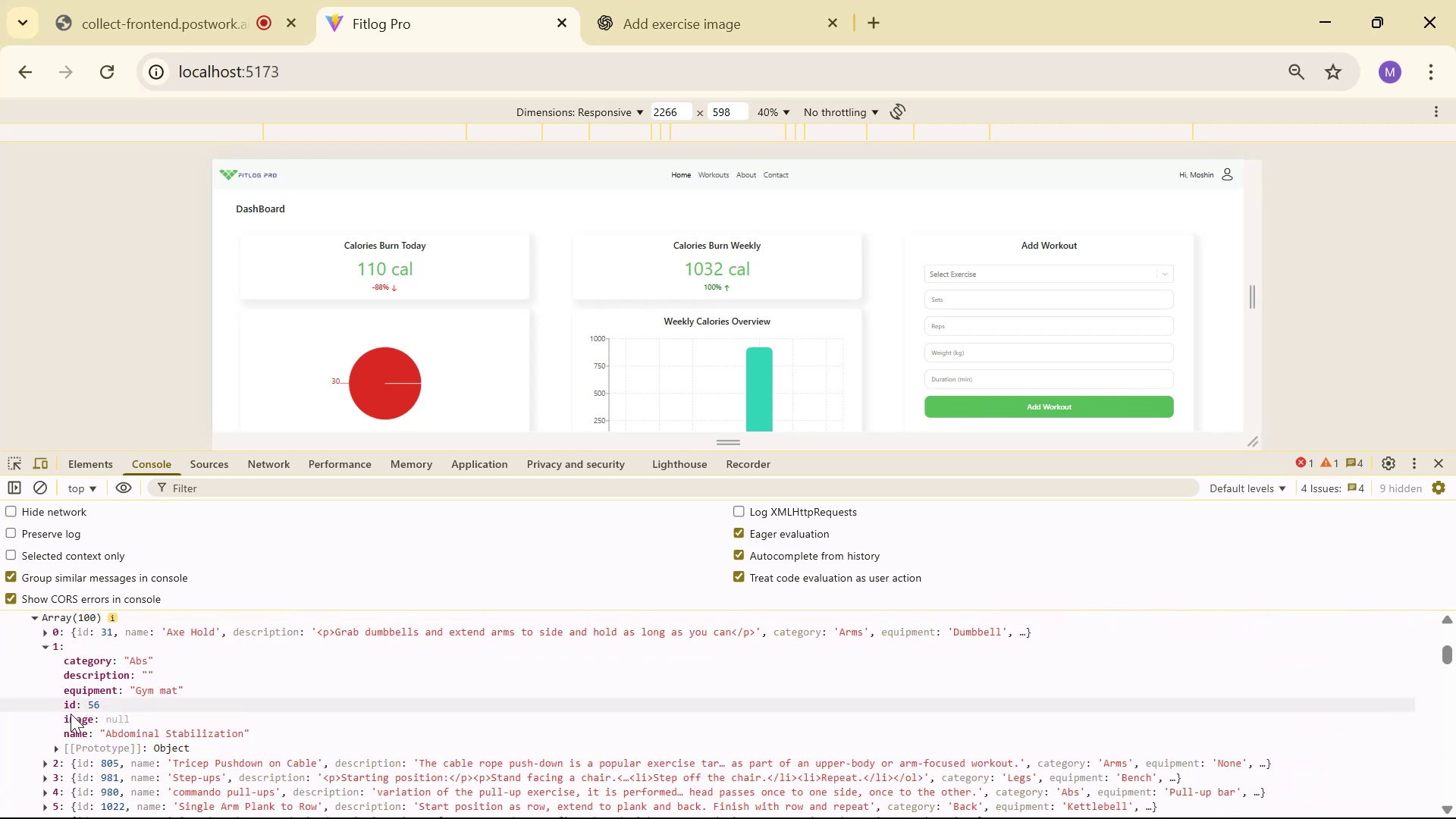 
left_click([56, 752])
 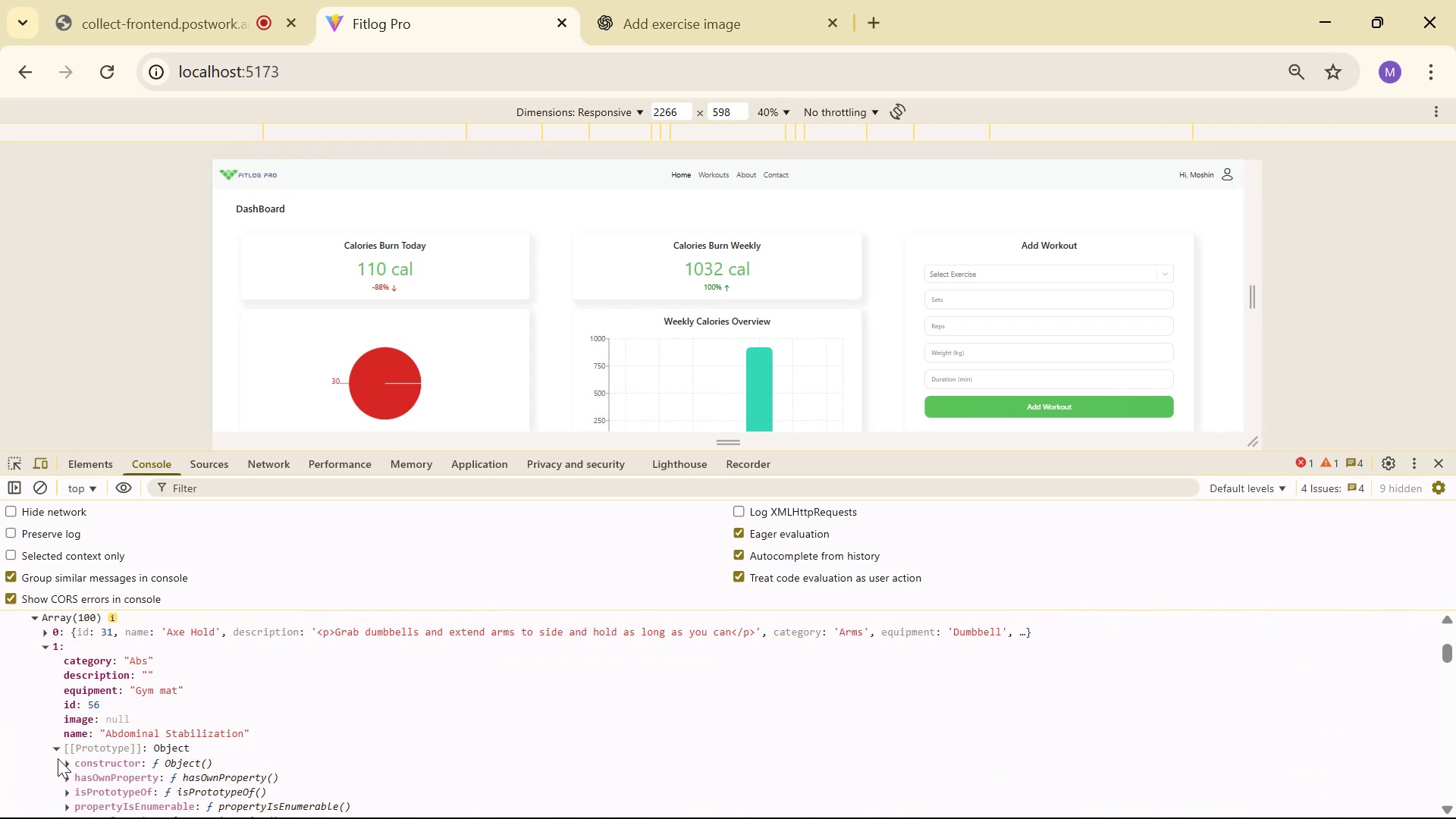 
scroll: coordinate [61, 747], scroll_direction: down, amount: 4.0
 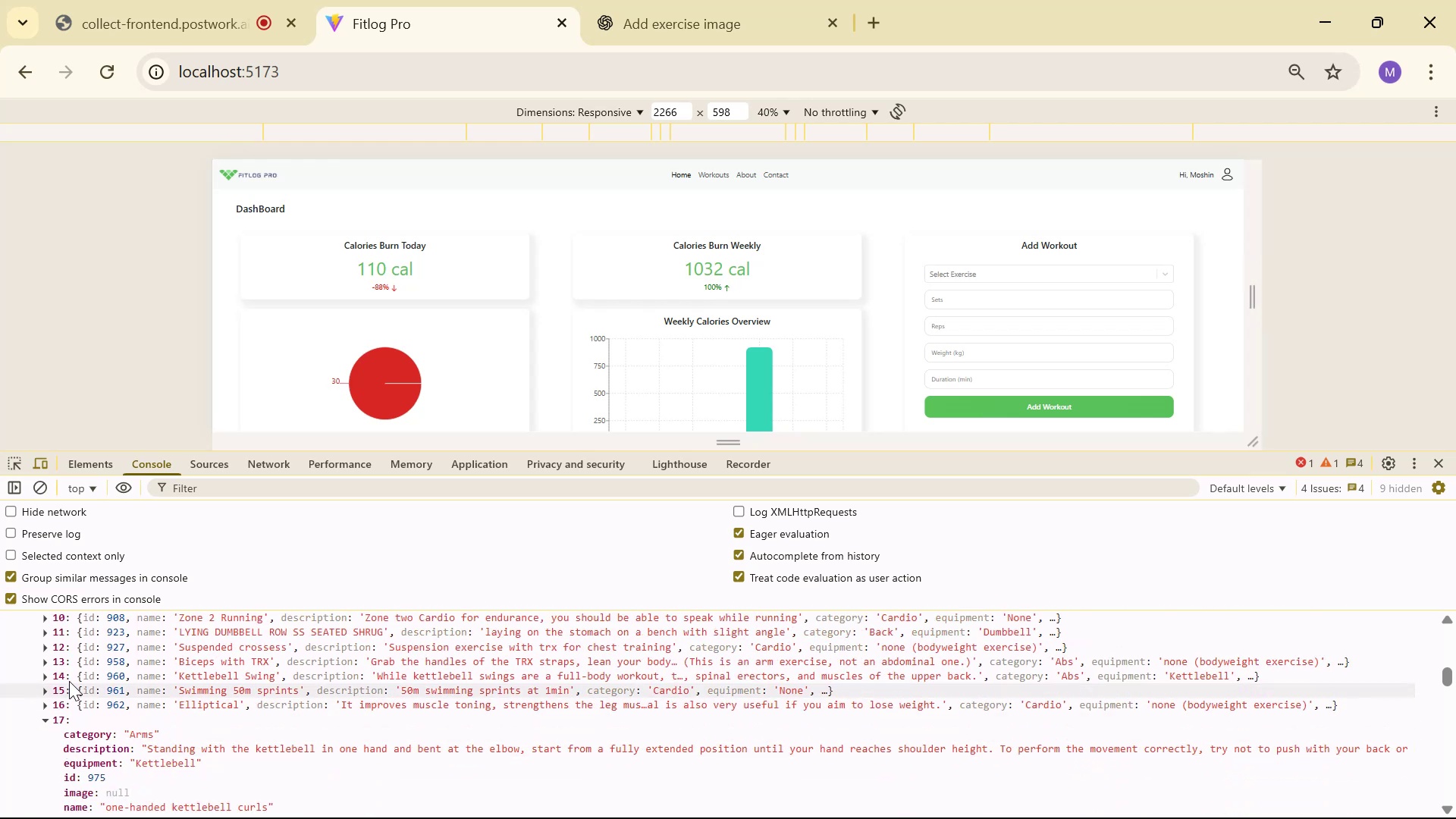 
left_click([65, 655])
 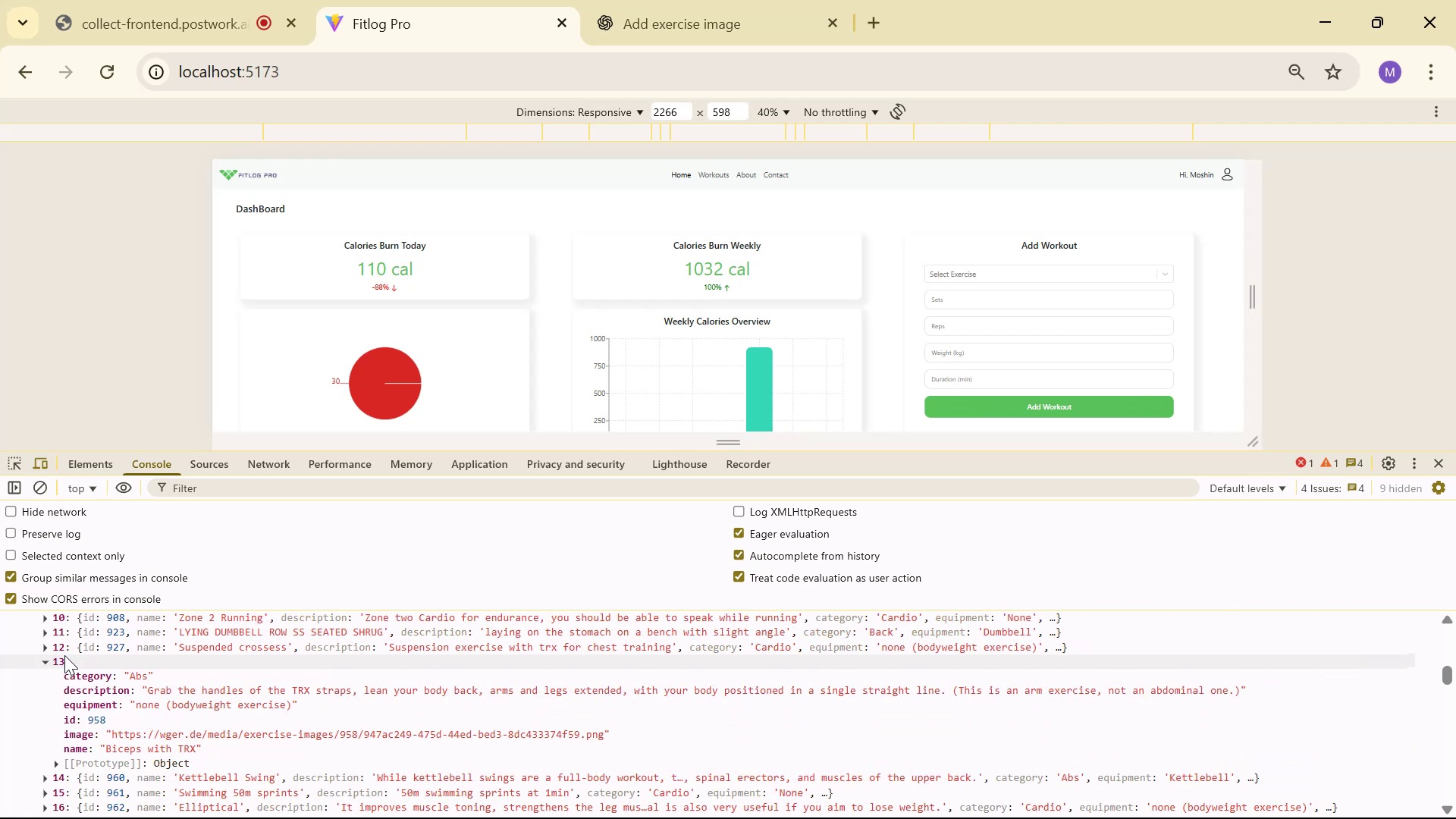 
scroll: coordinate [63, 666], scroll_direction: down, amount: 1.0
 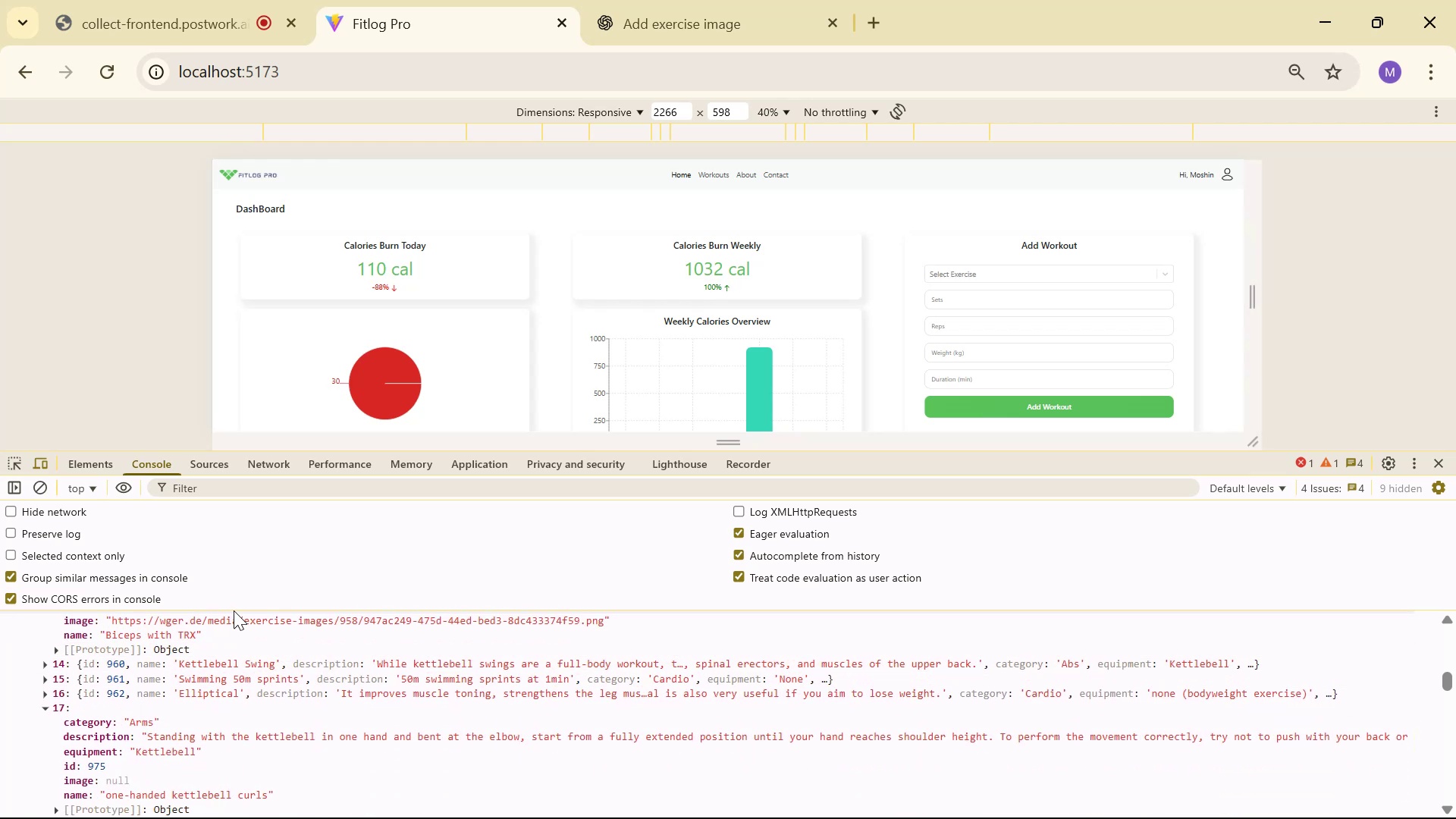 
double_click([232, 615])
 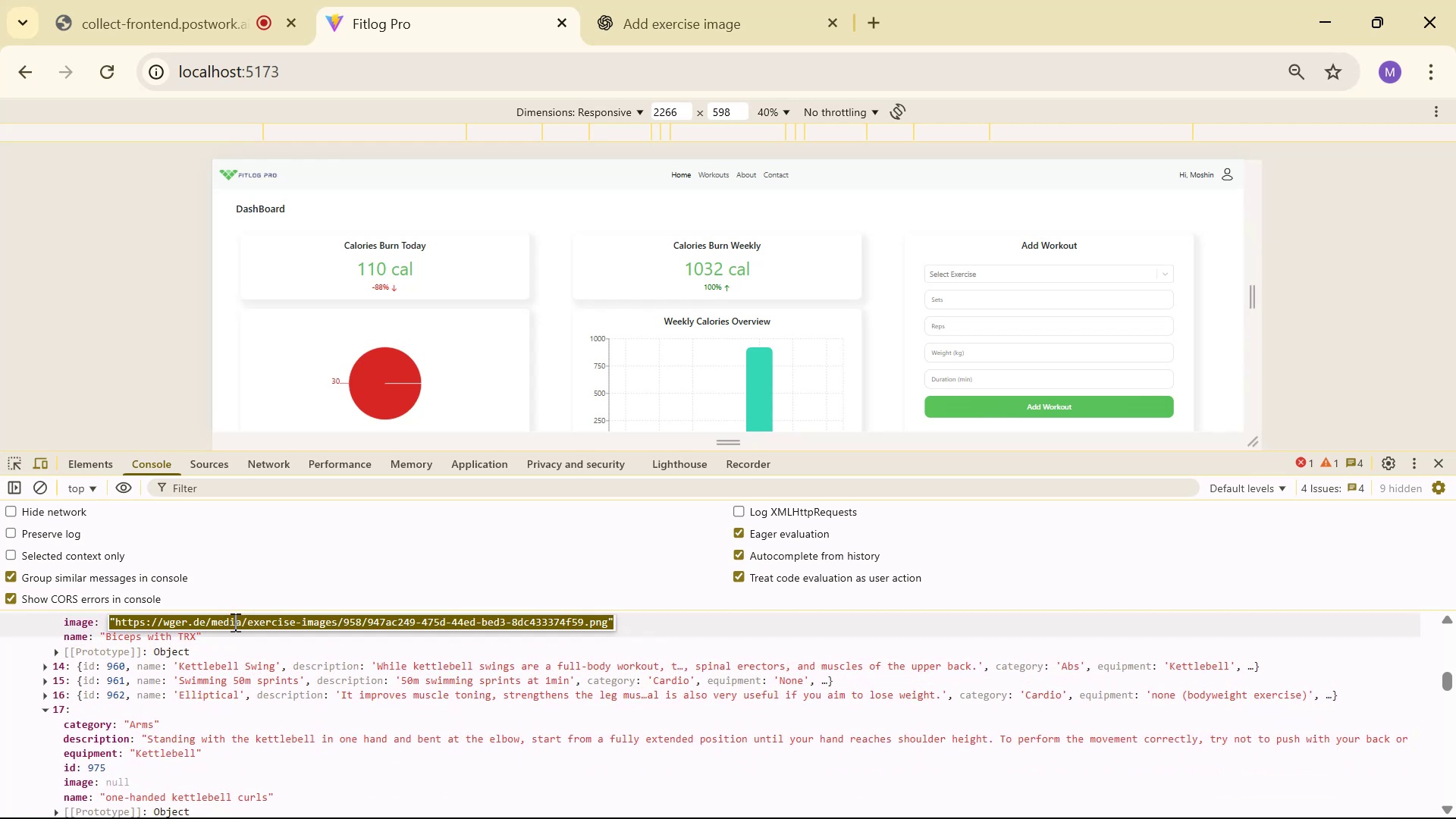 
key(Control+C)
 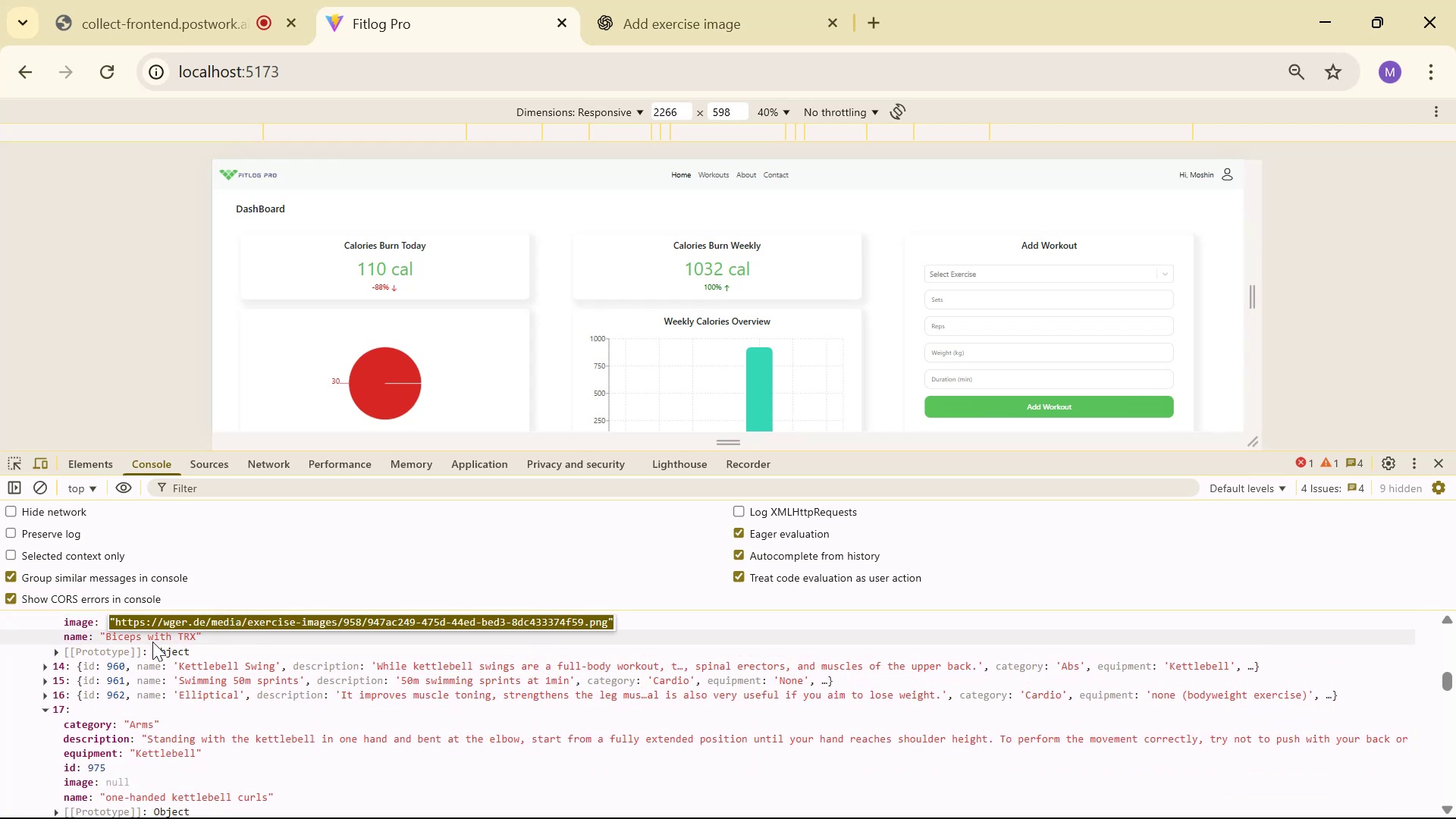 
left_click([166, 634])
 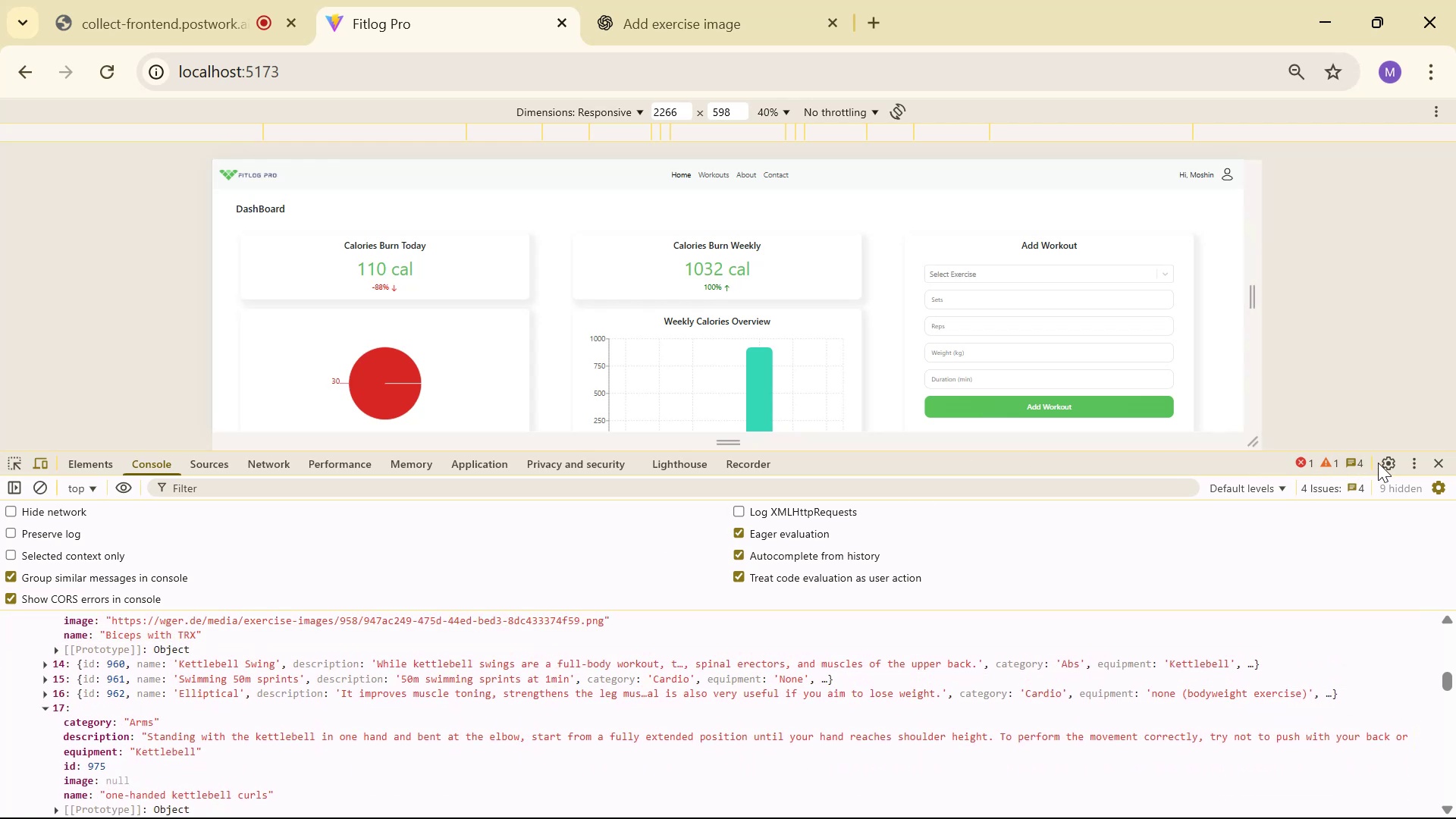 
left_click([1429, 460])
 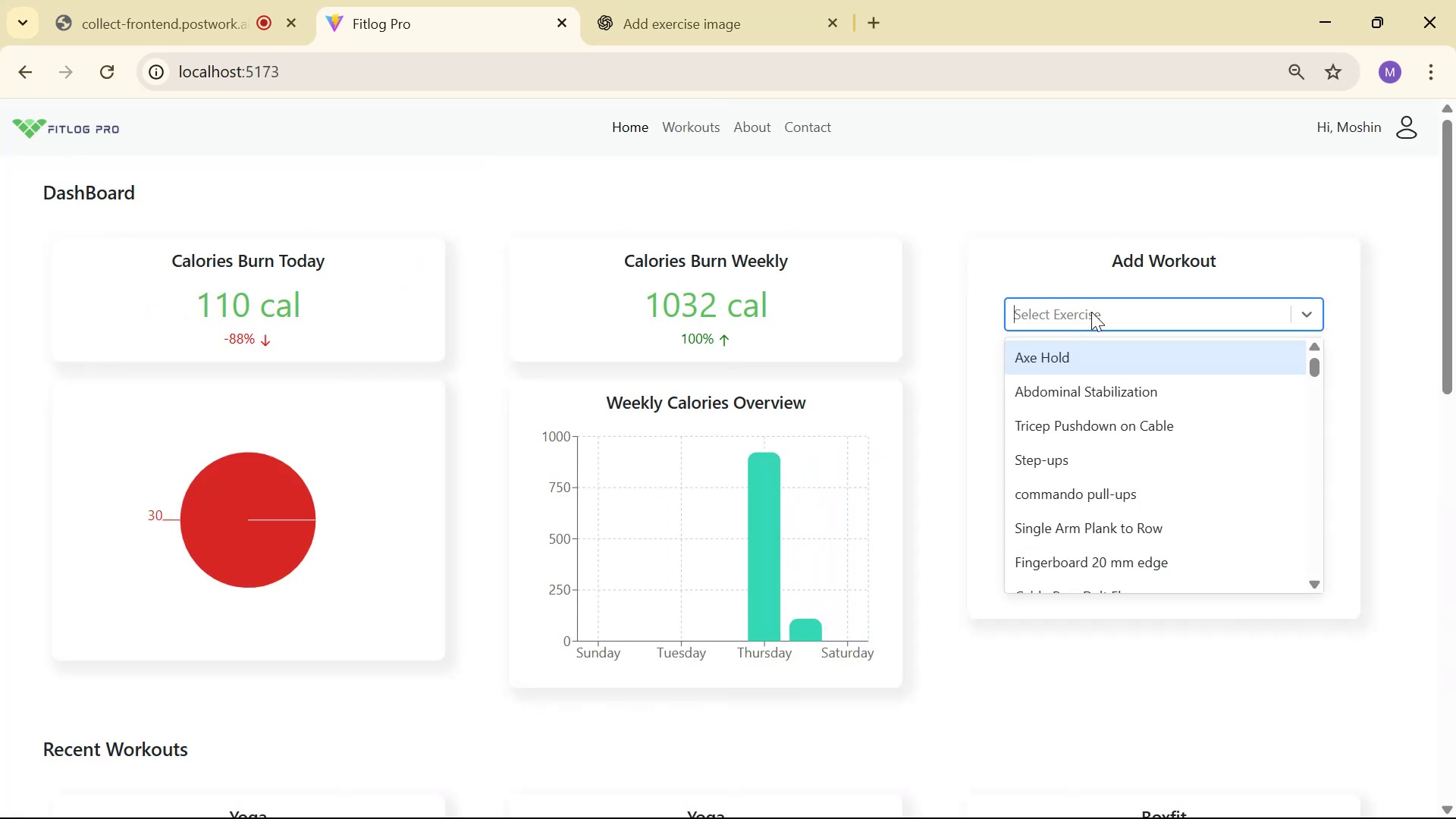 
type(v)
key(Backspace)
type(bic)
 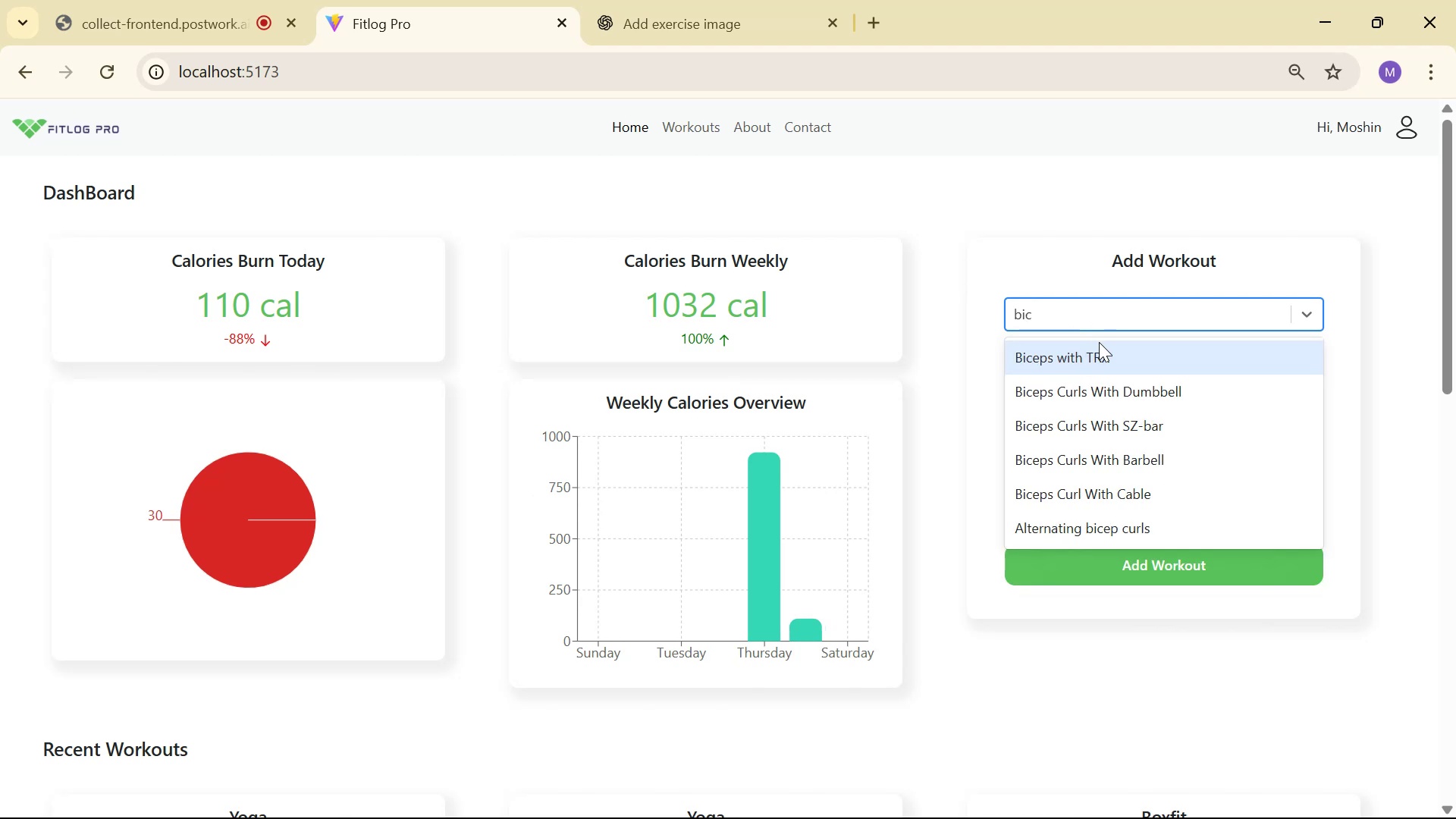 
left_click([1088, 365])
 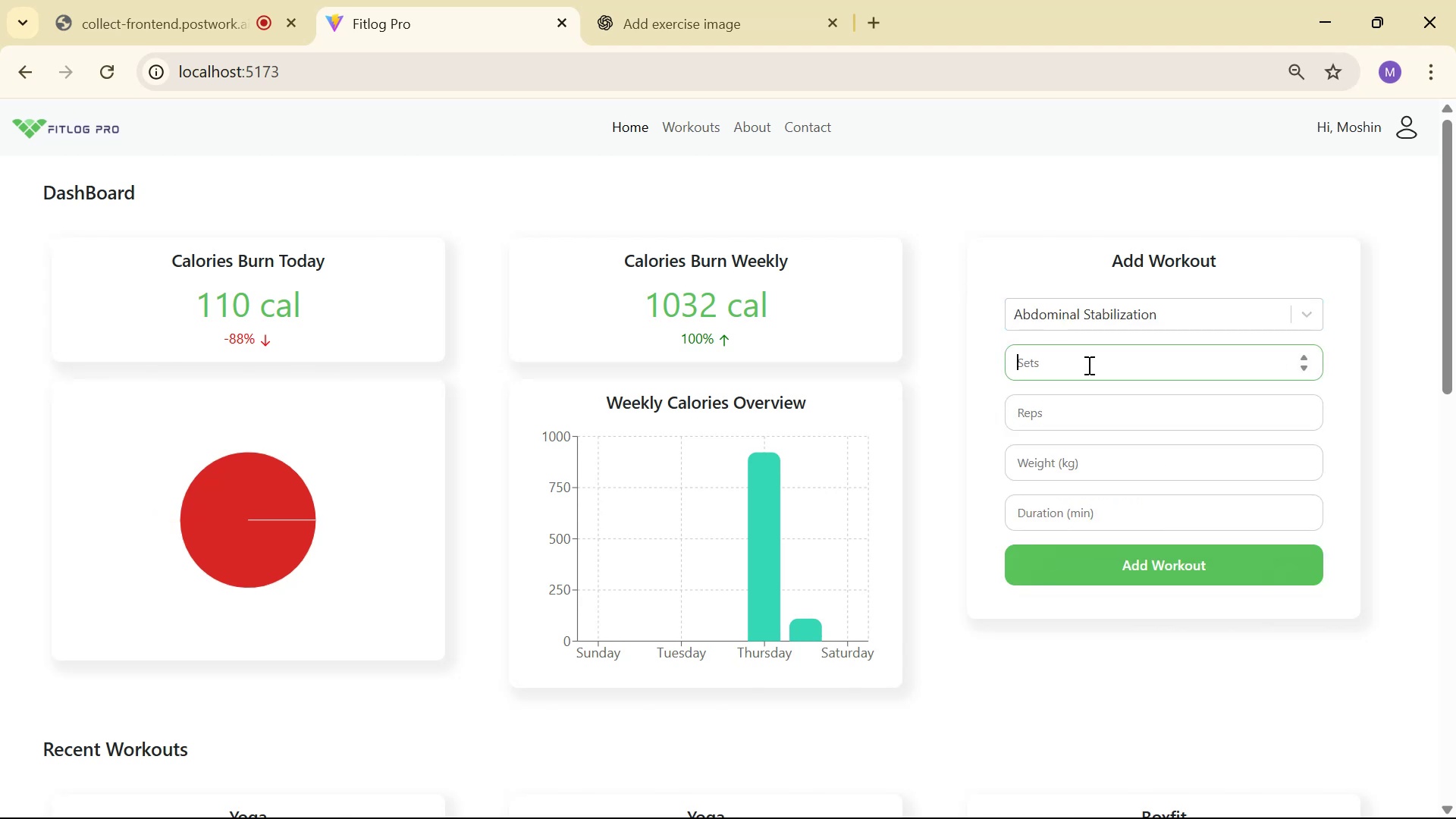 
type(15)
 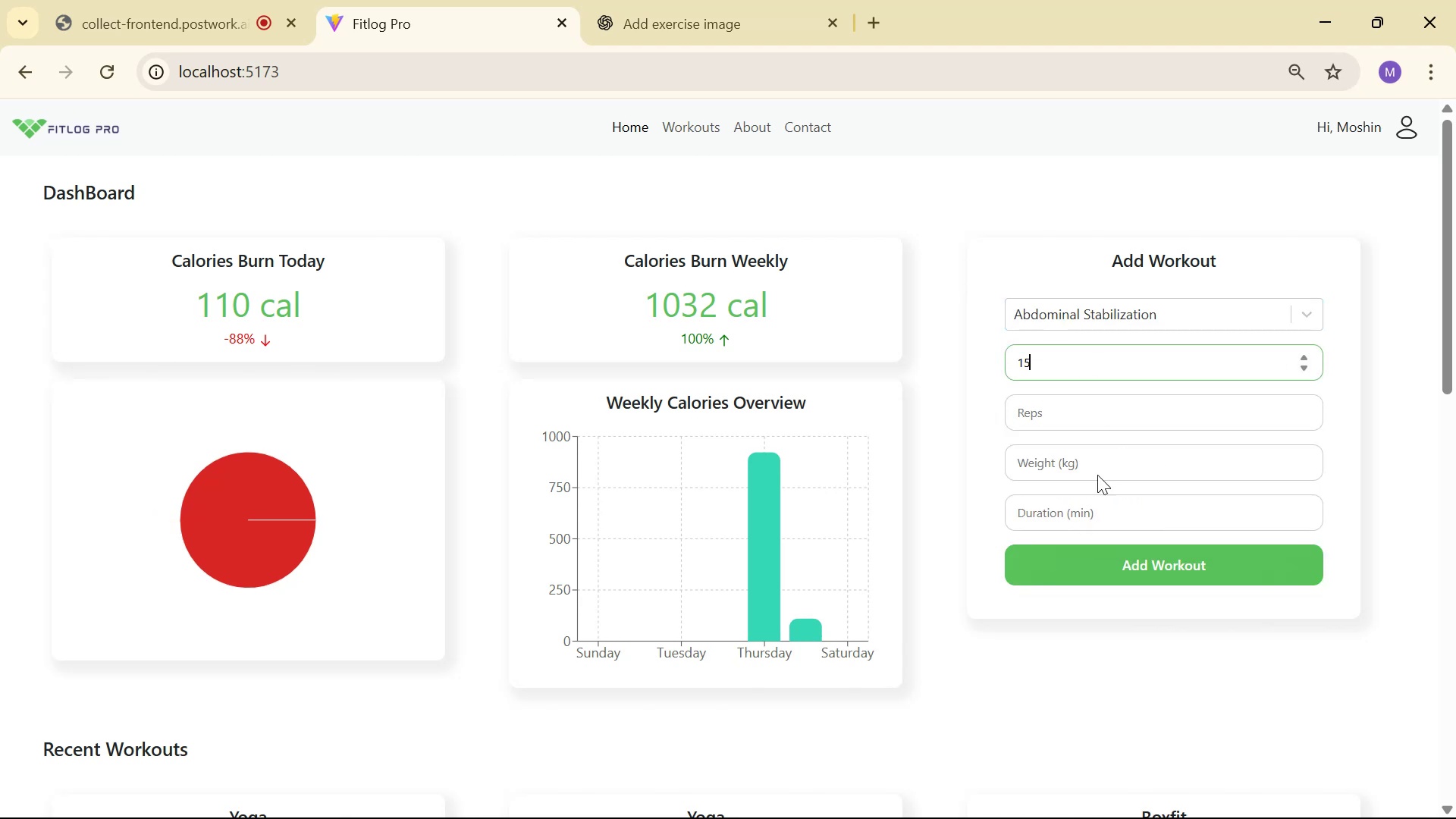 
left_click([1096, 419])
 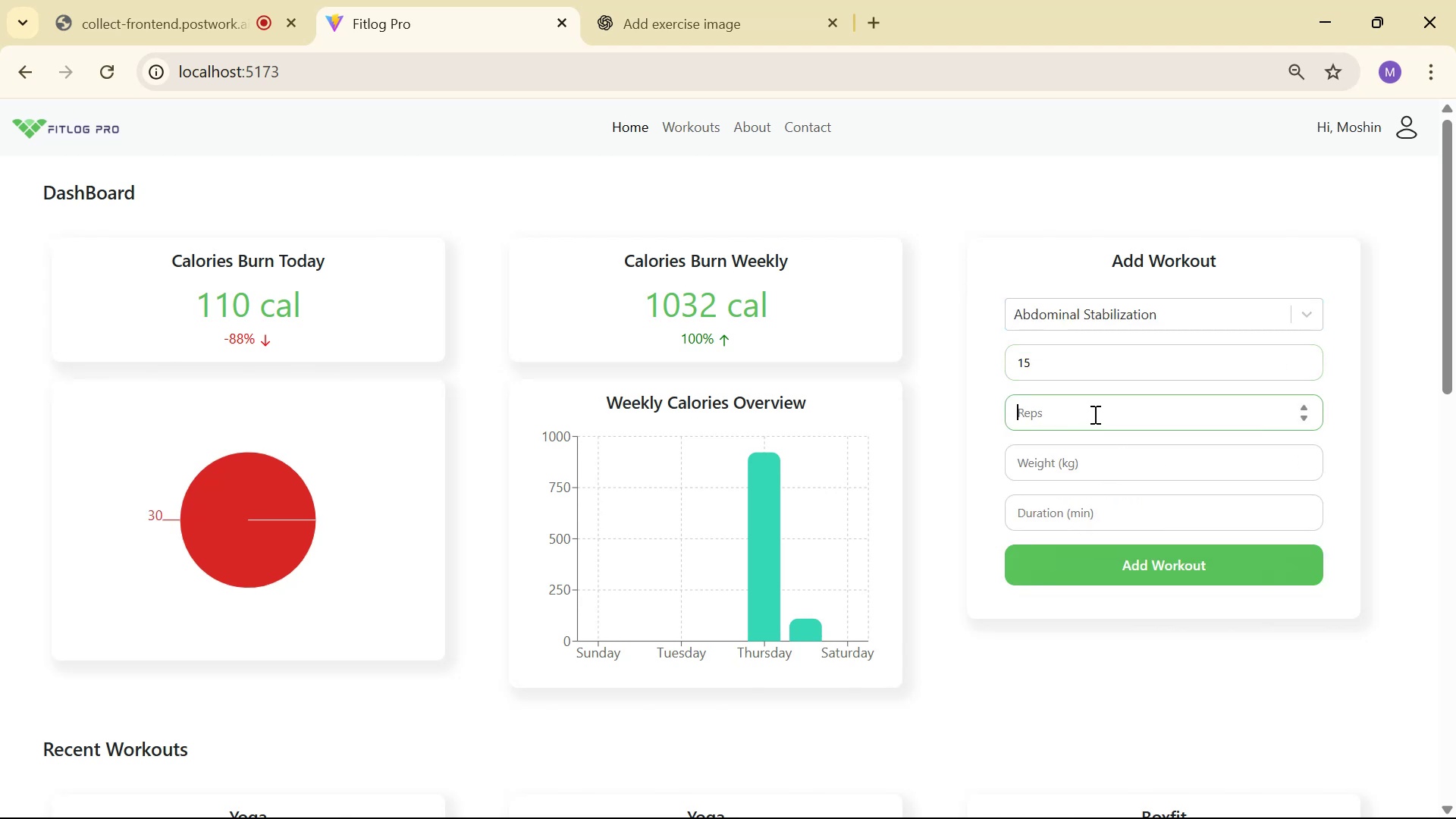 
double_click([1082, 360])
 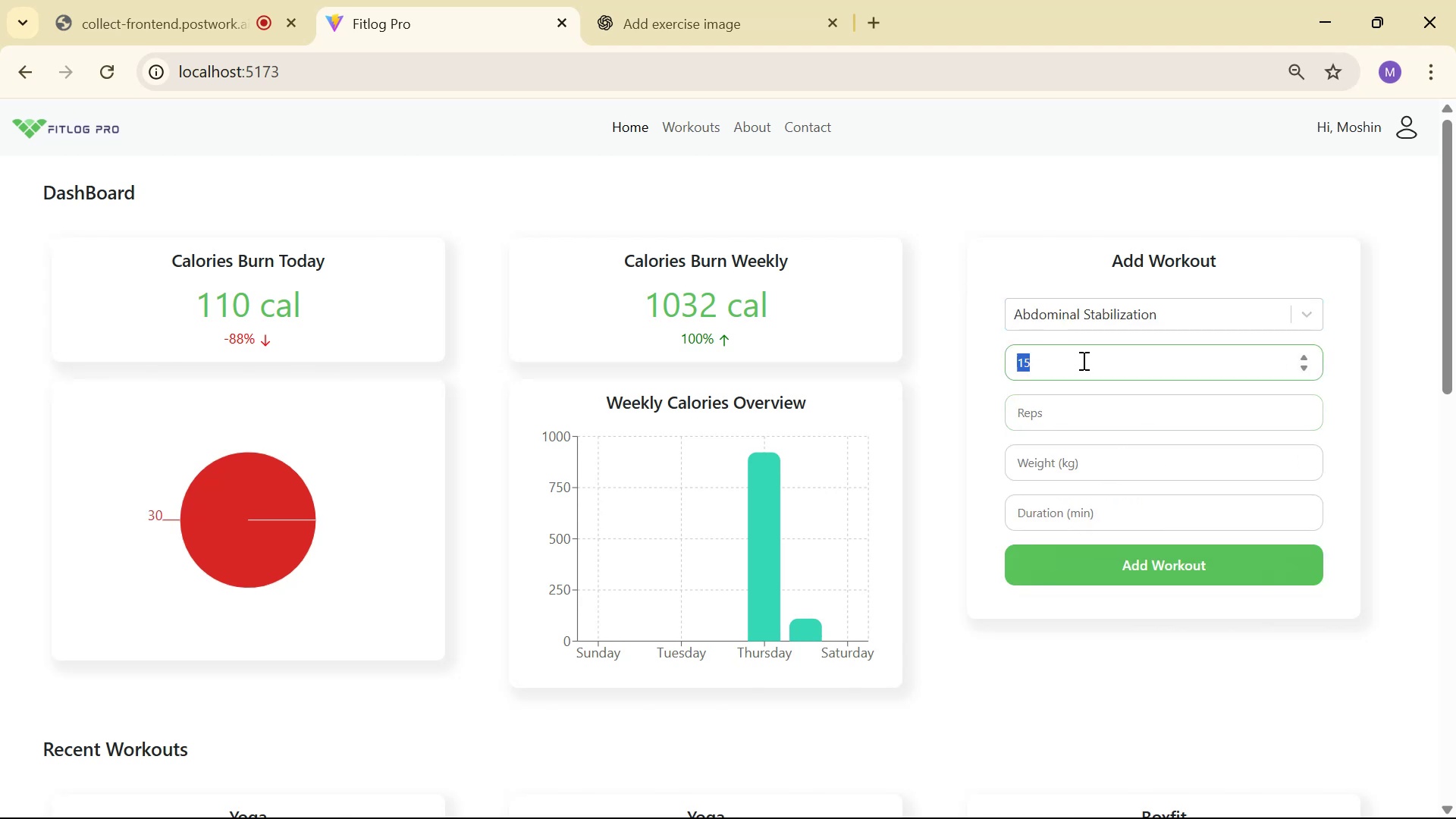 
triple_click([1082, 360])
 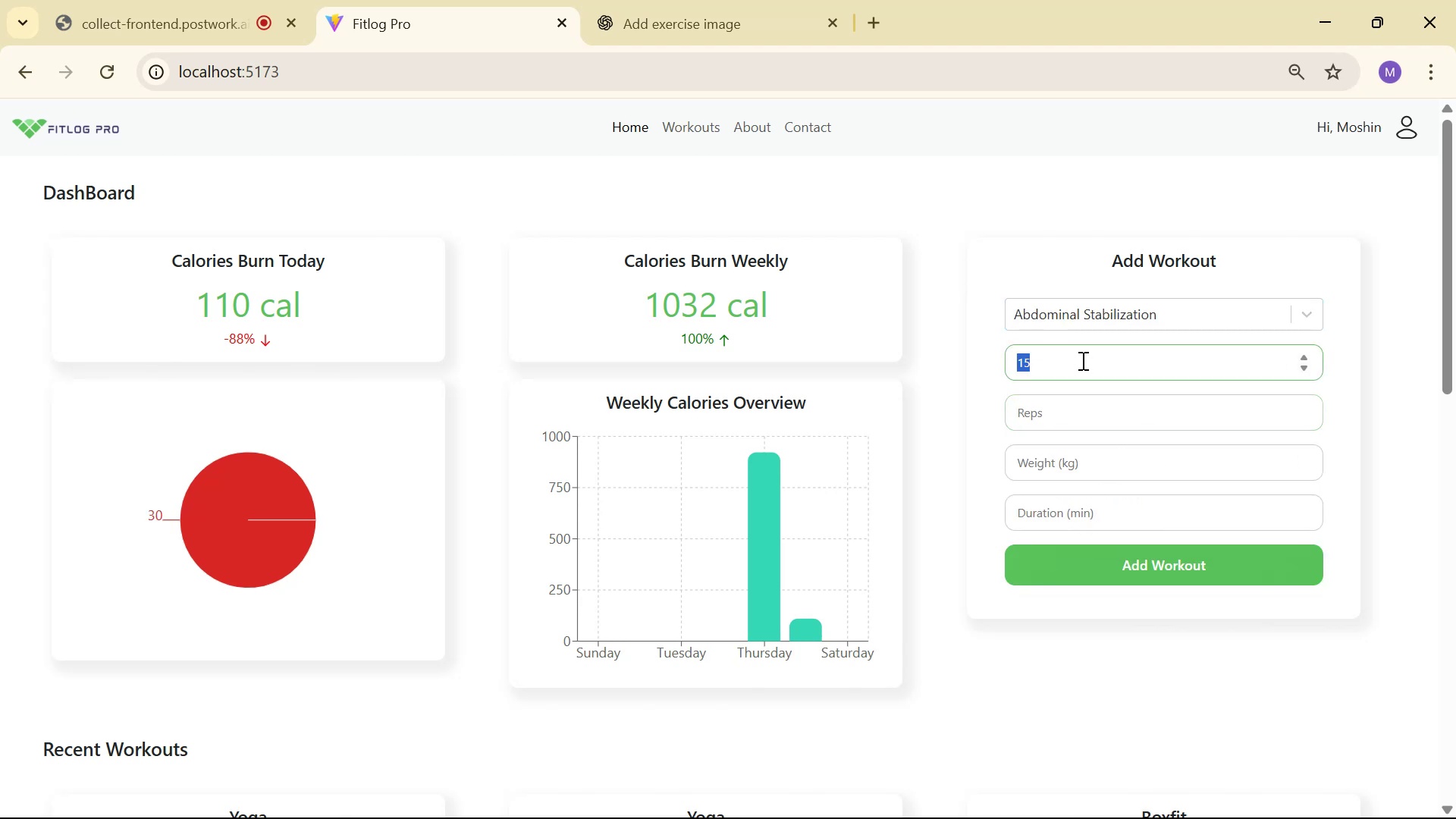 
key(3)
 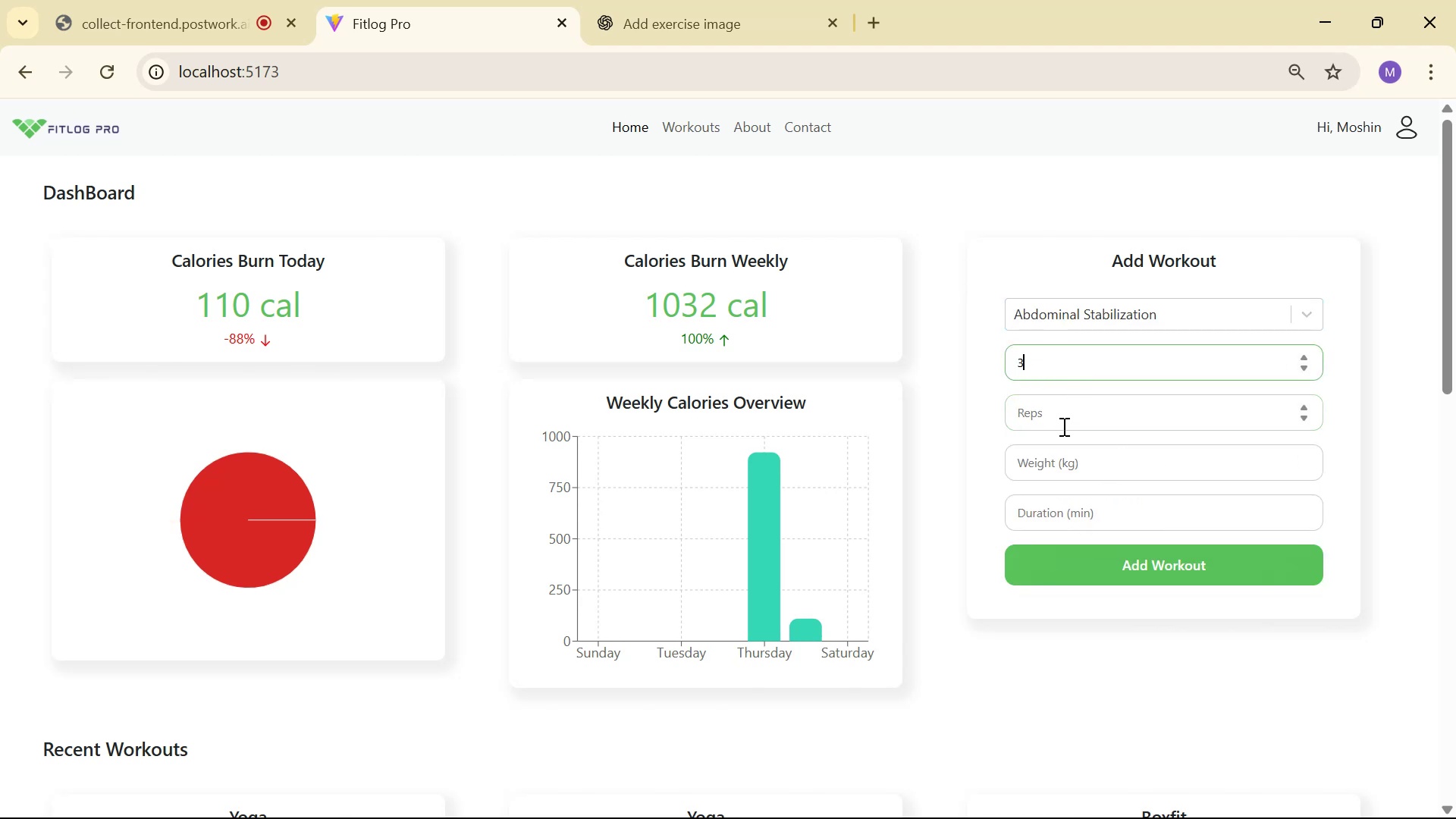 
left_click([1058, 419])
 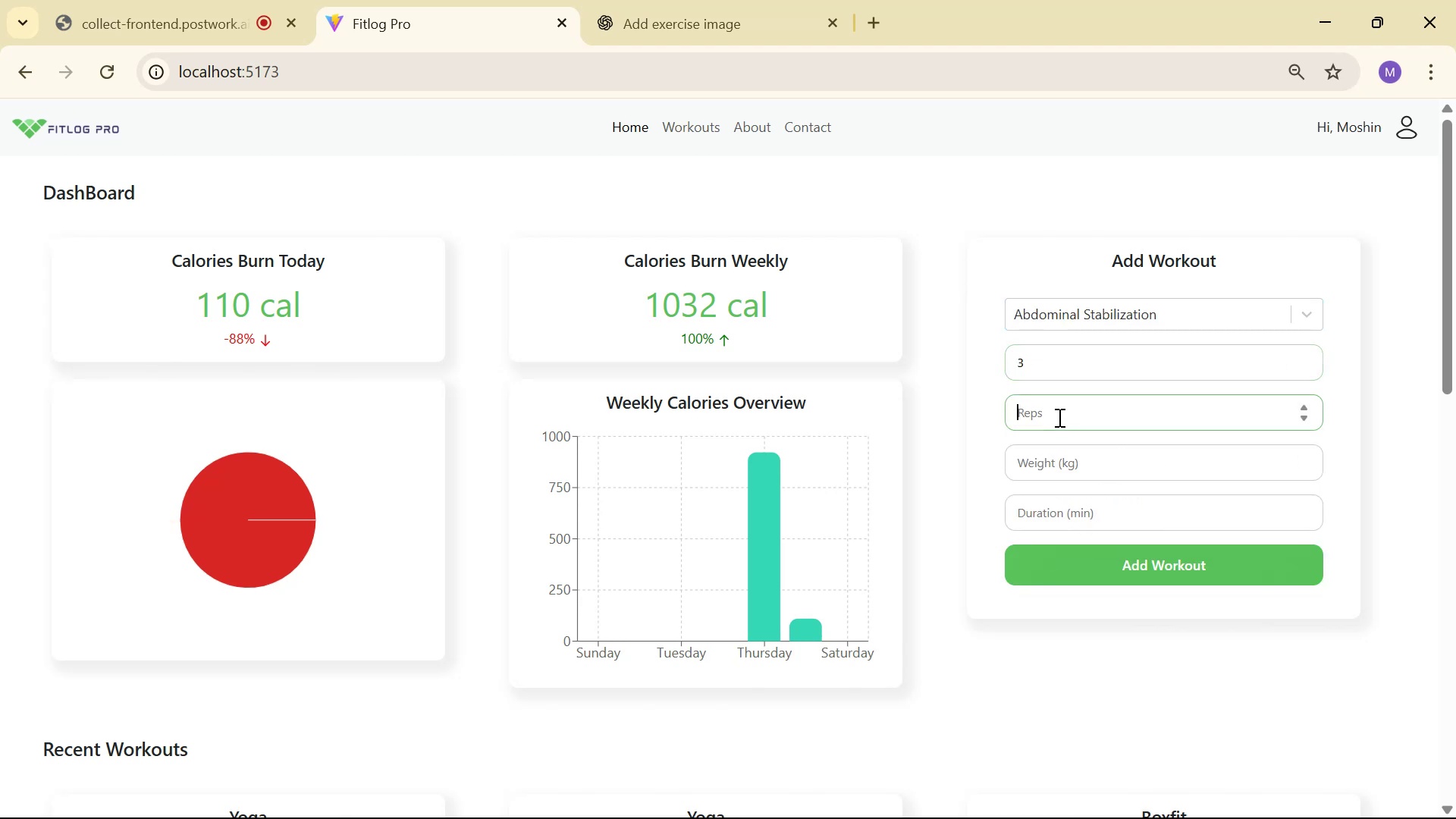 
type(15)
 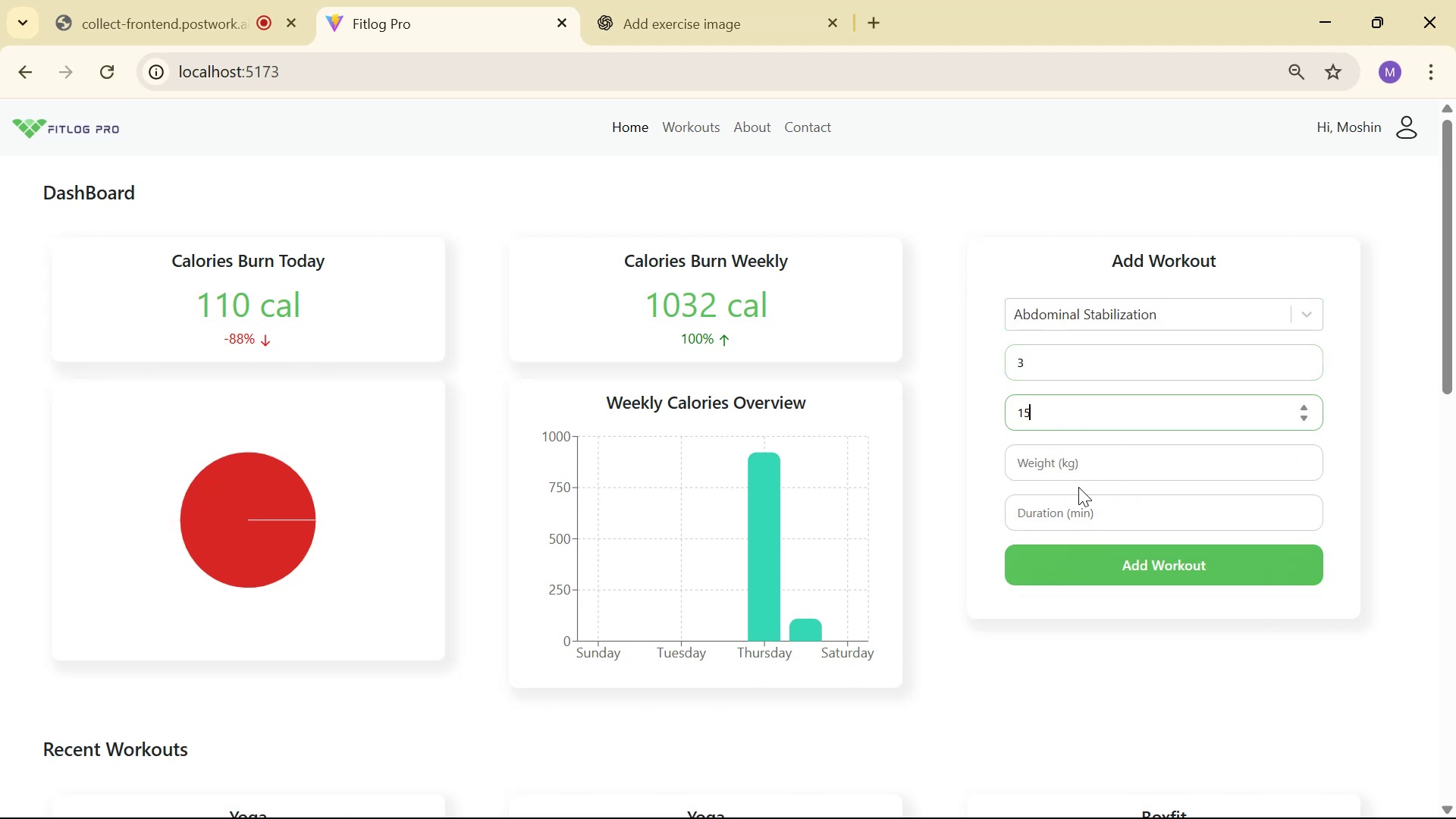 
left_click([1080, 470])
 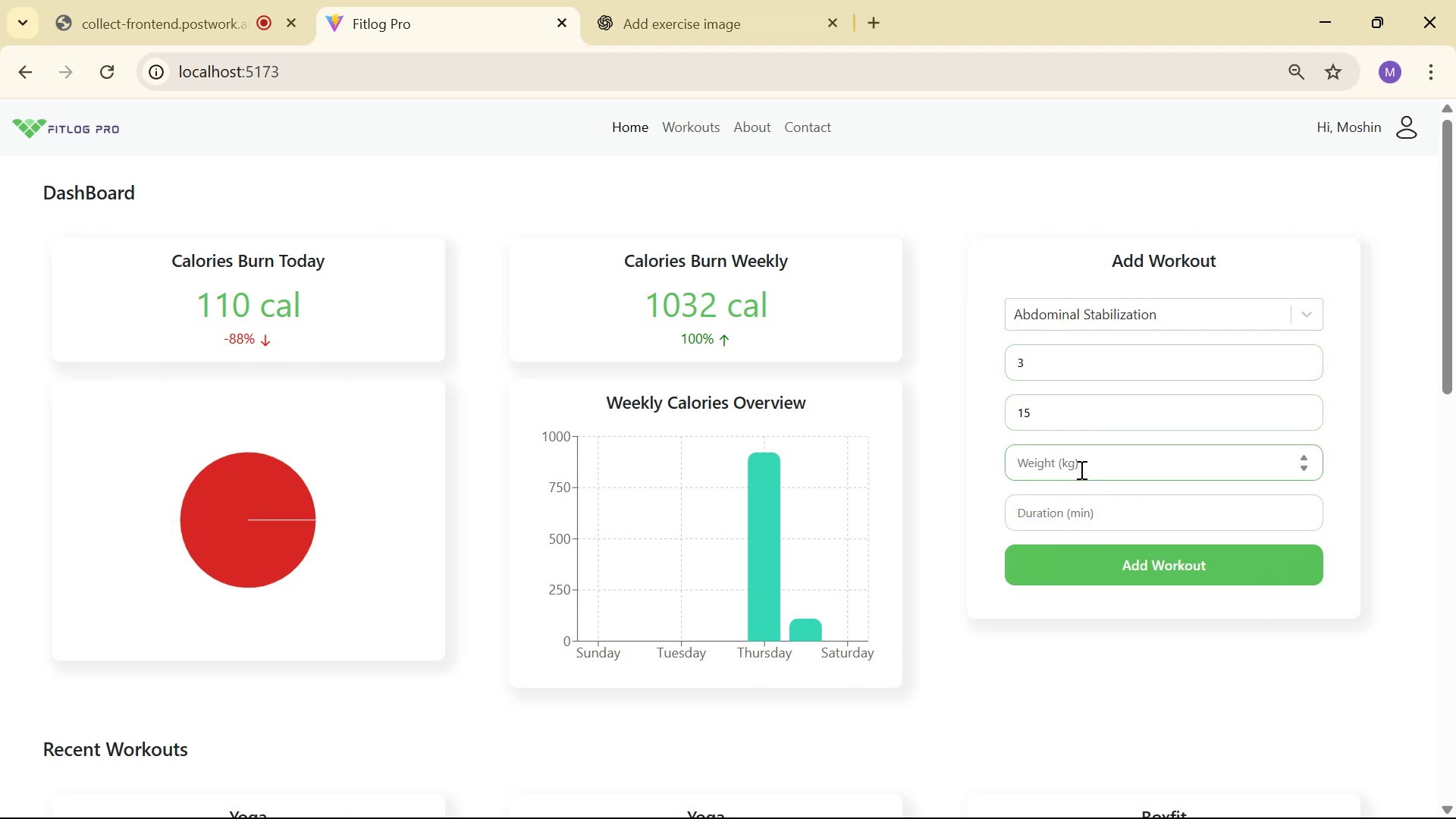 
type(2010)
 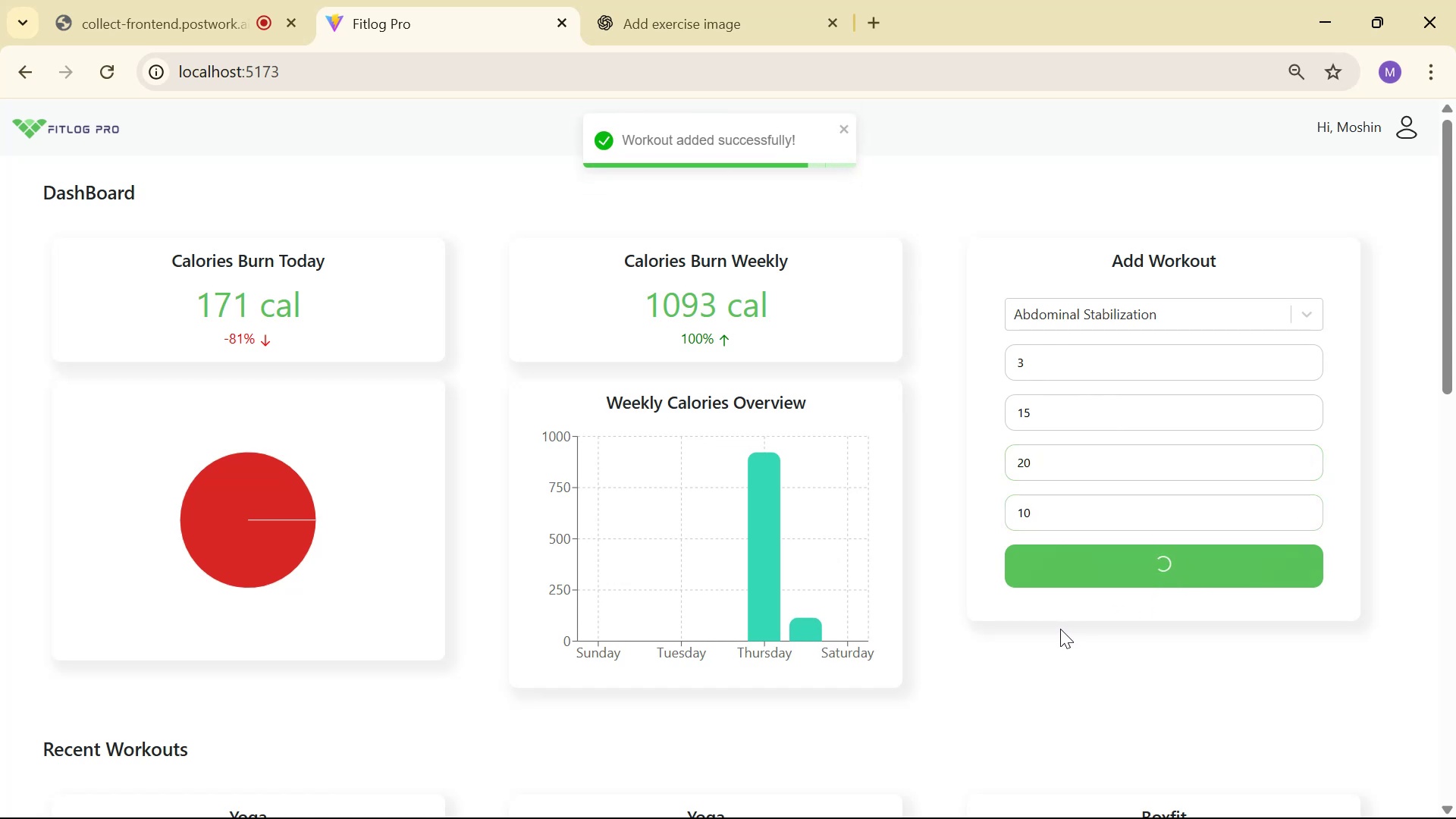 
mouse_move([795, 619])
 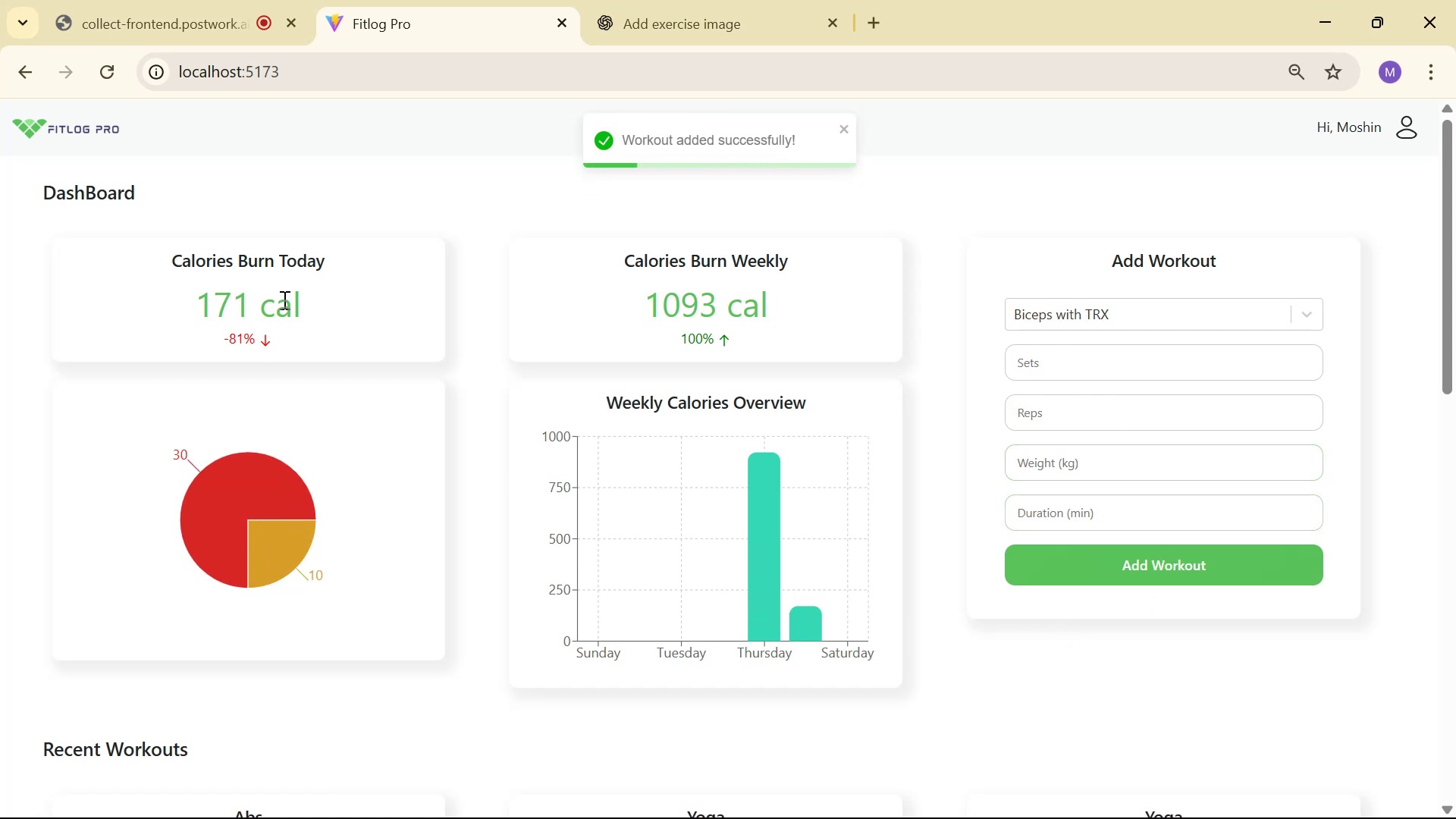 
scroll: coordinate [349, 344], scroll_direction: up, amount: 1.0
 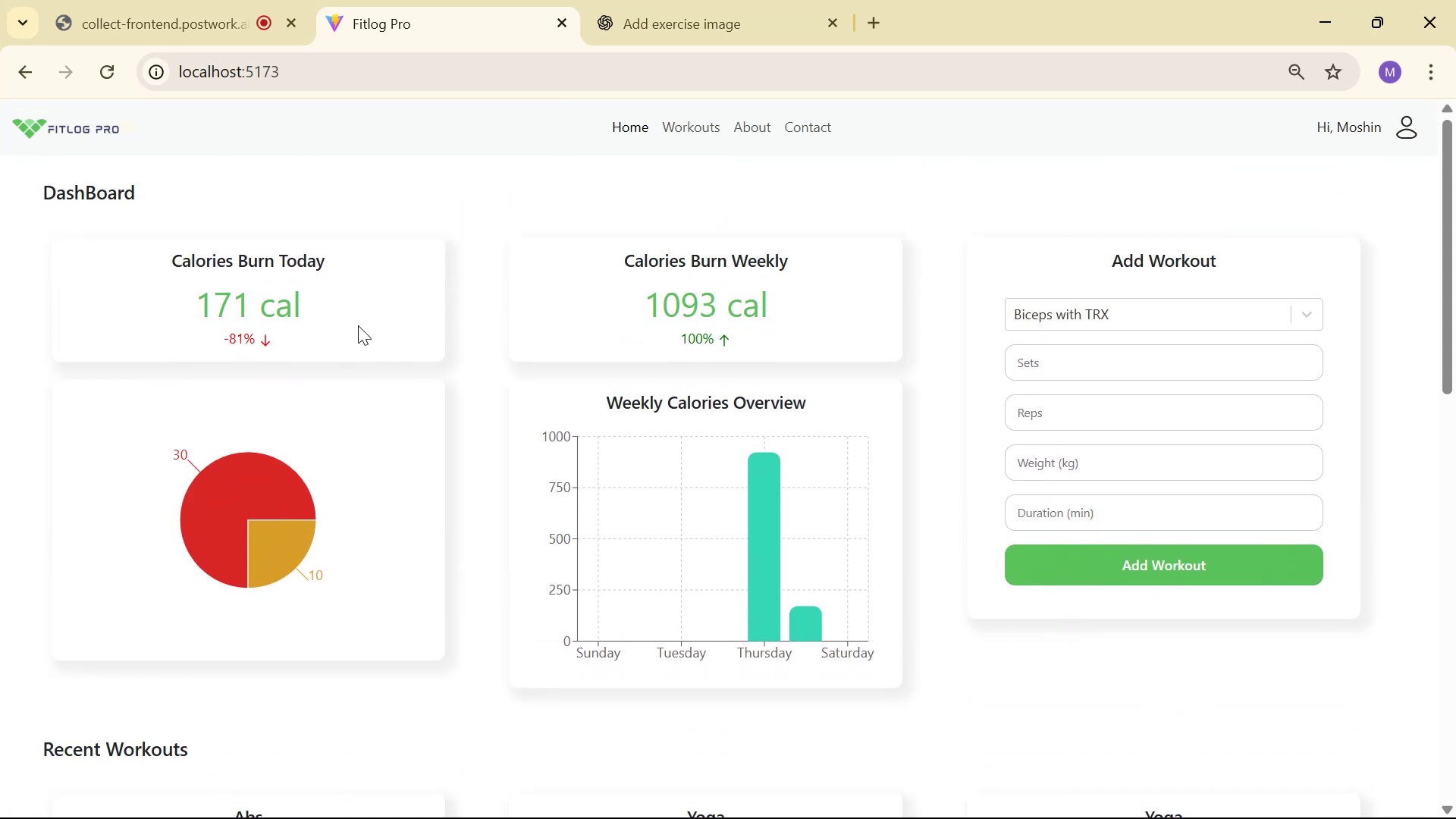 
scroll: coordinate [359, 344], scroll_direction: down, amount: 4.0
 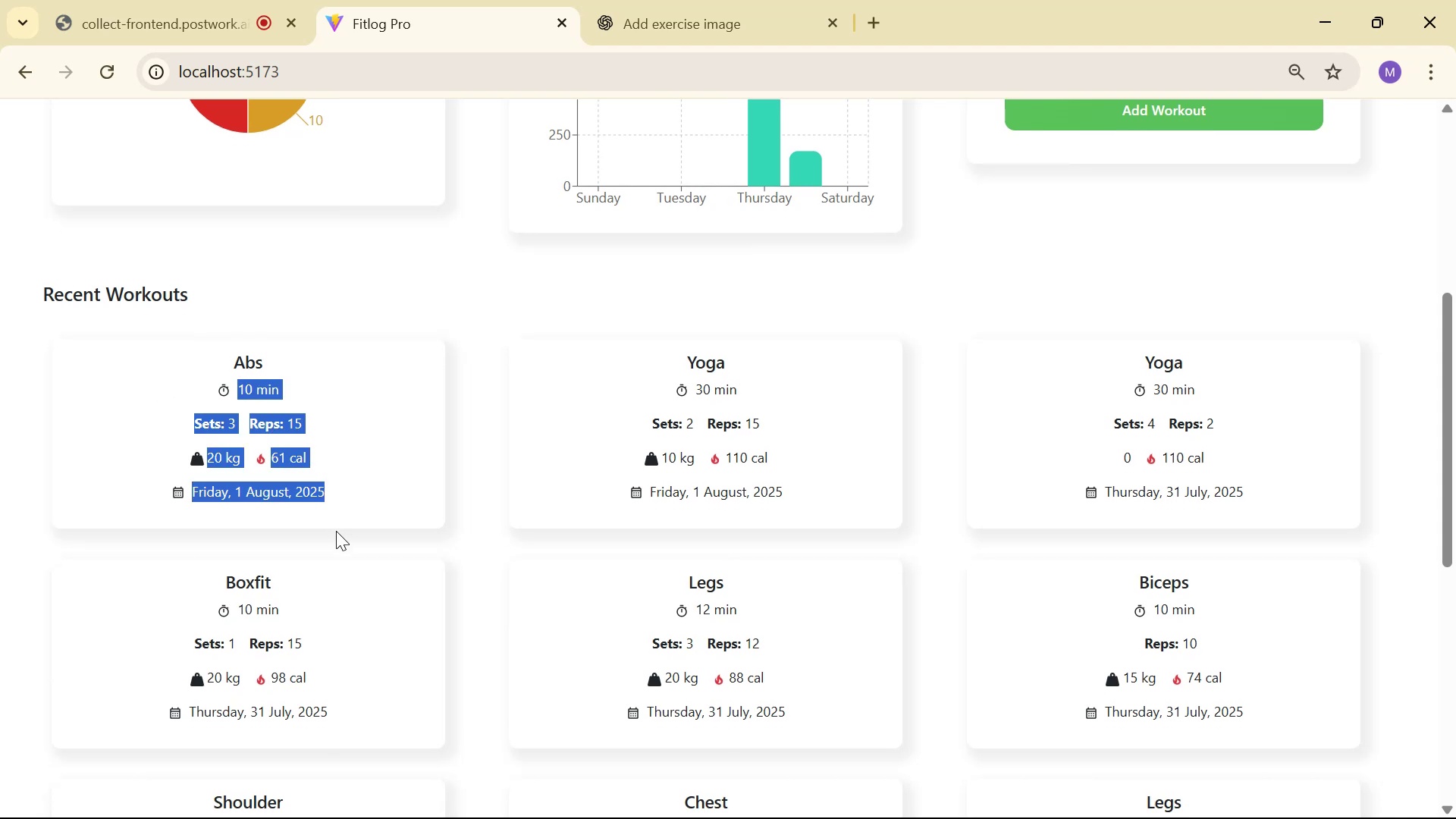 
double_click([419, 505])
 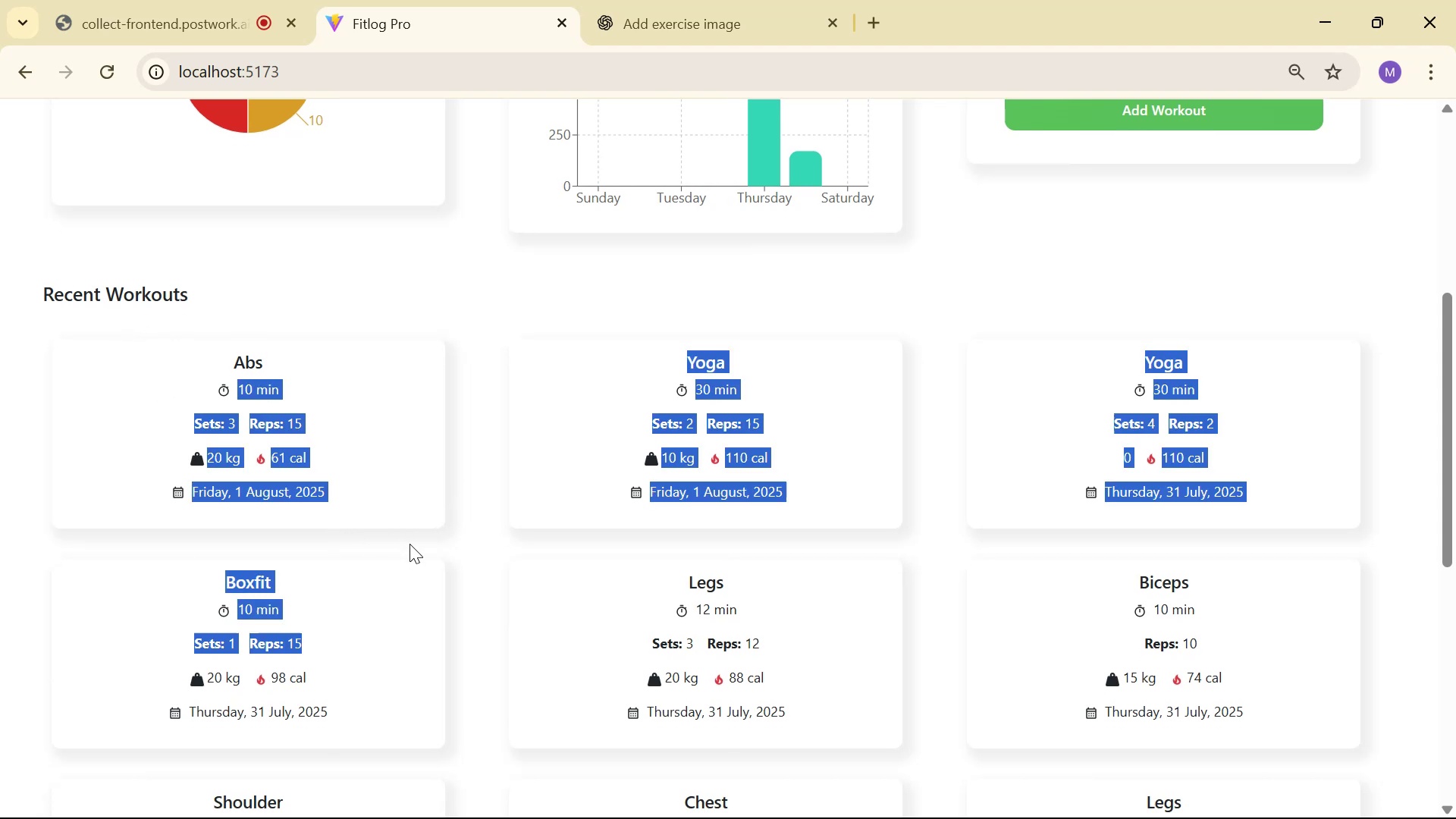 
double_click([337, 466])
 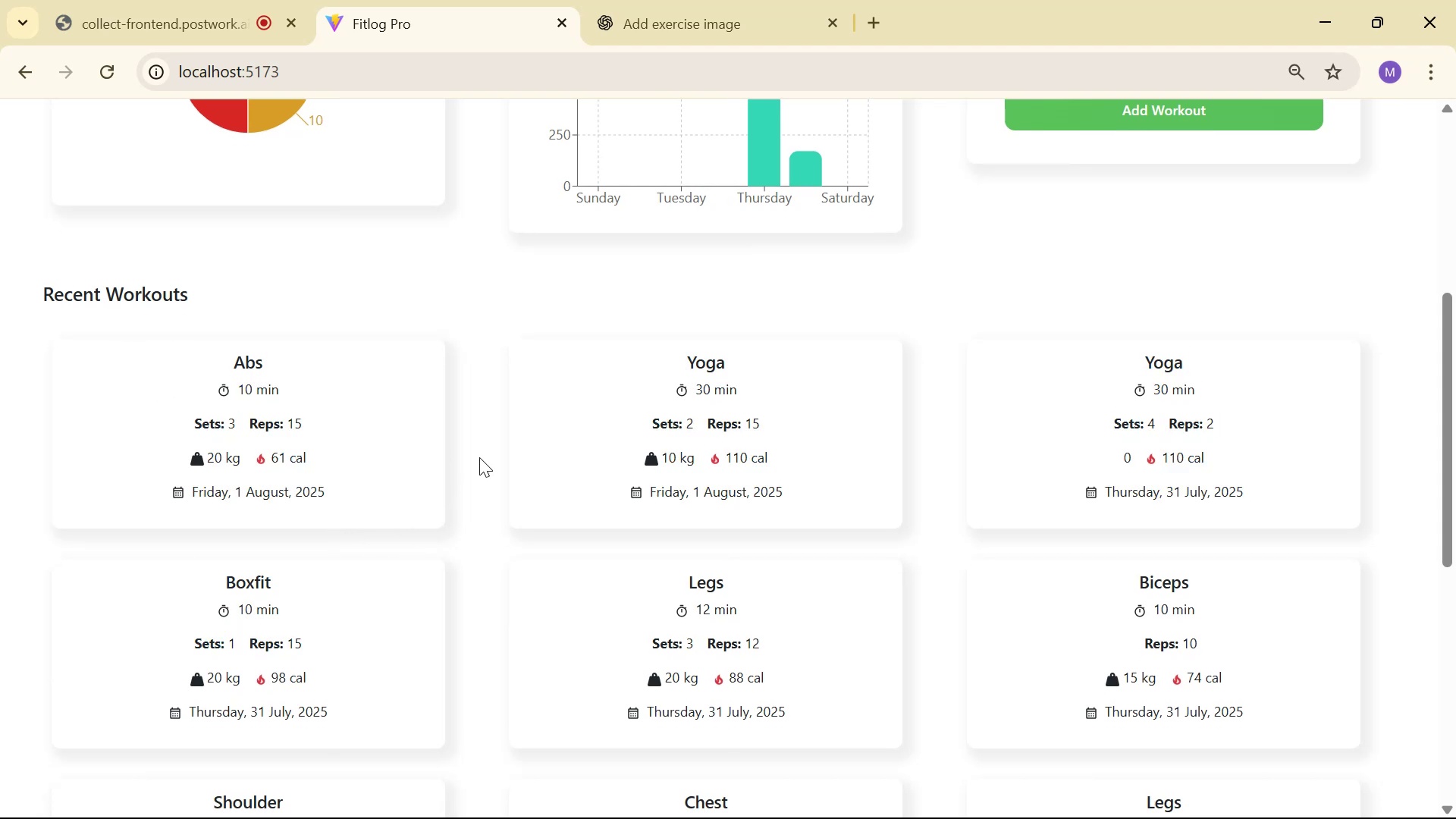 
key(Alt+AltLeft)
 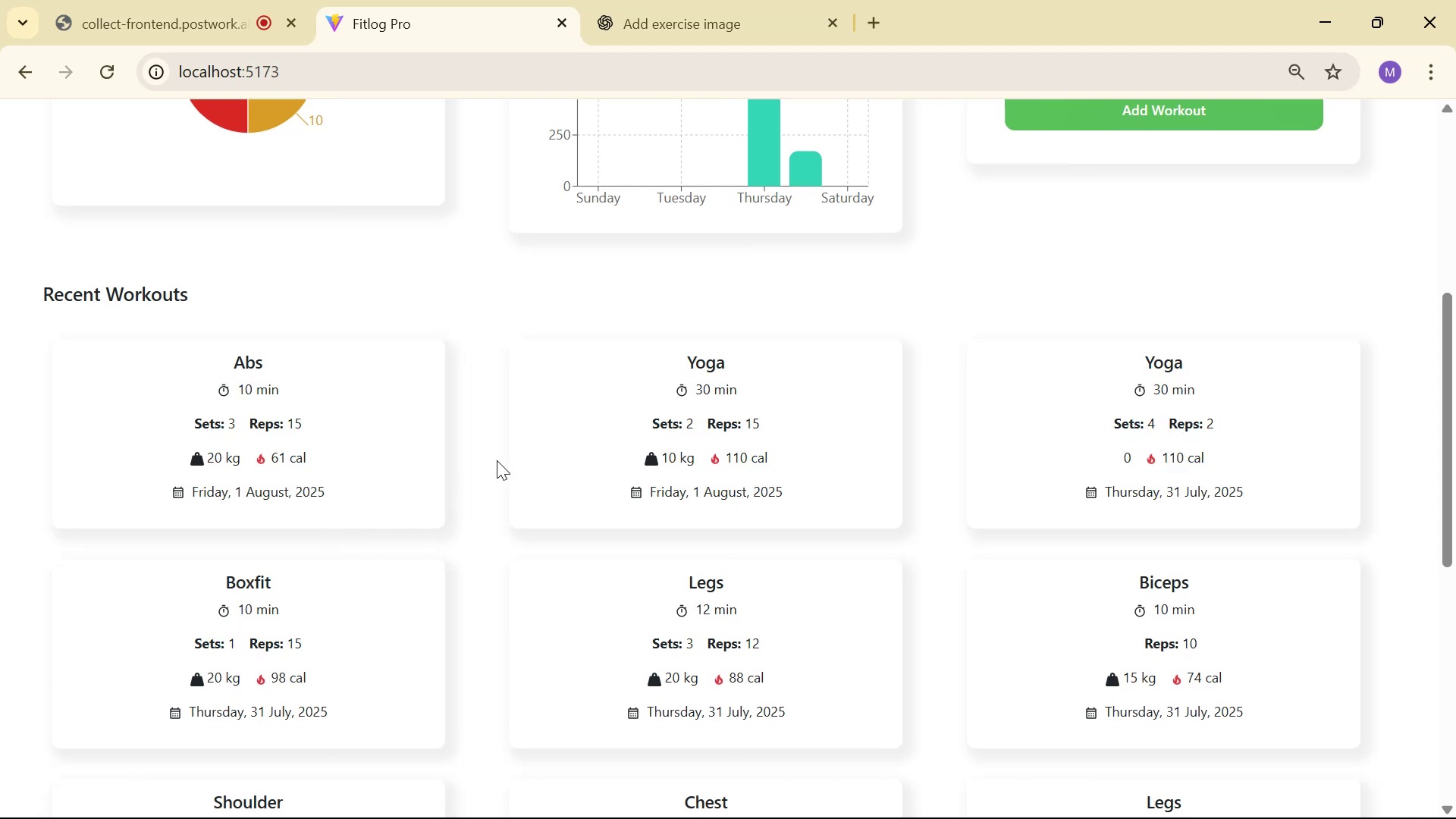 
key(Alt+Tab)
 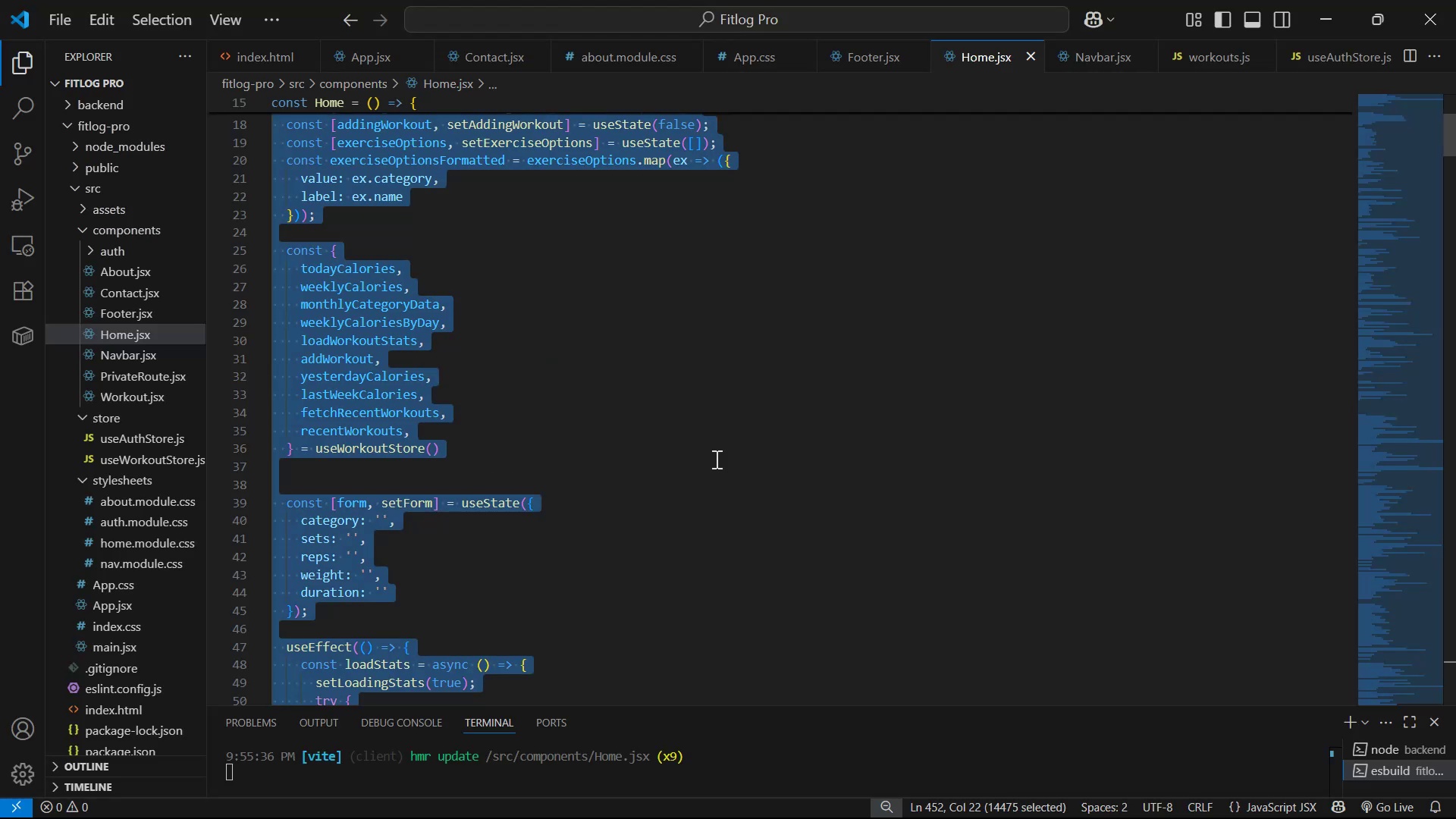 
key(Control+A)
 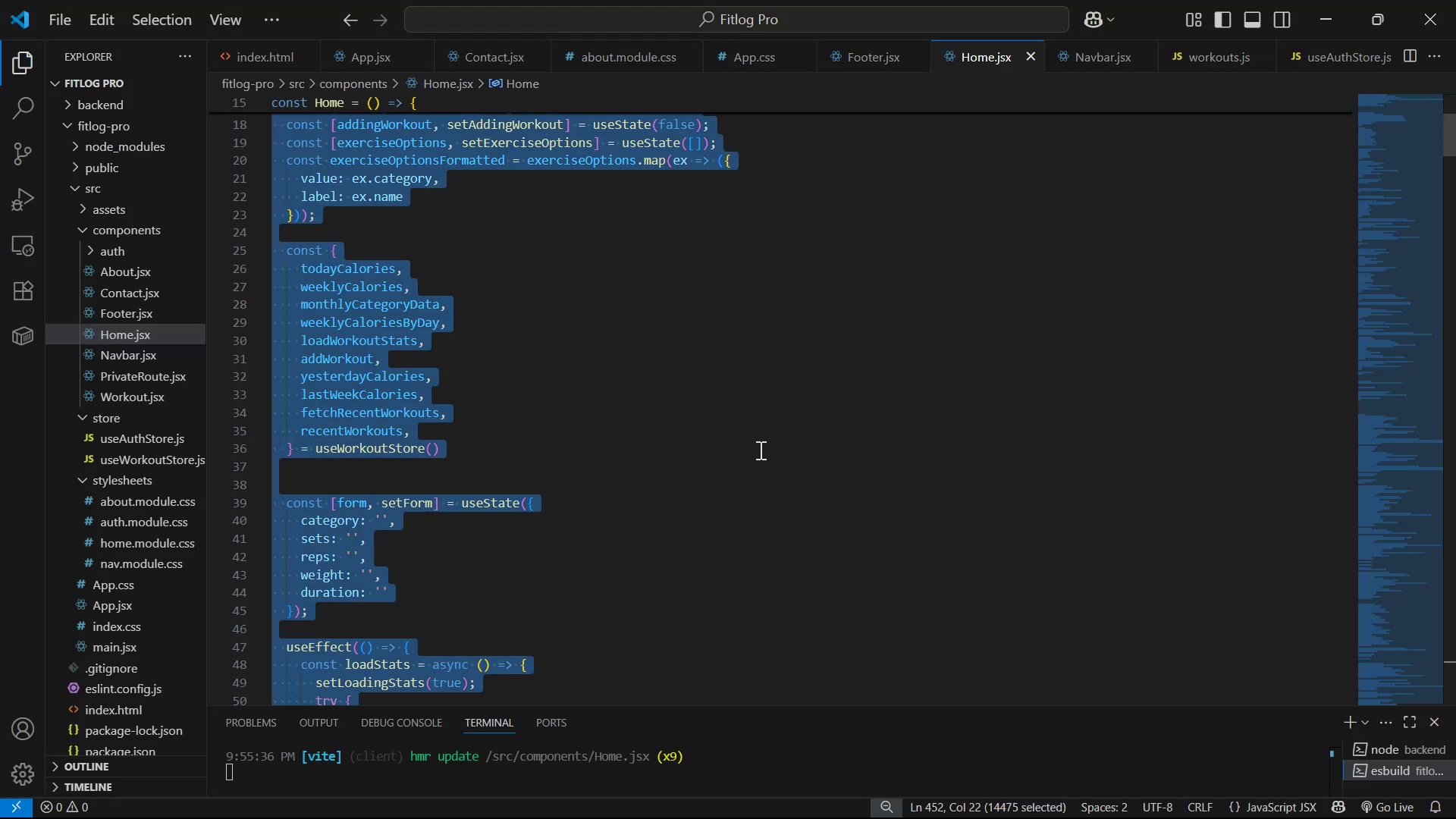 
key(Control+C)
 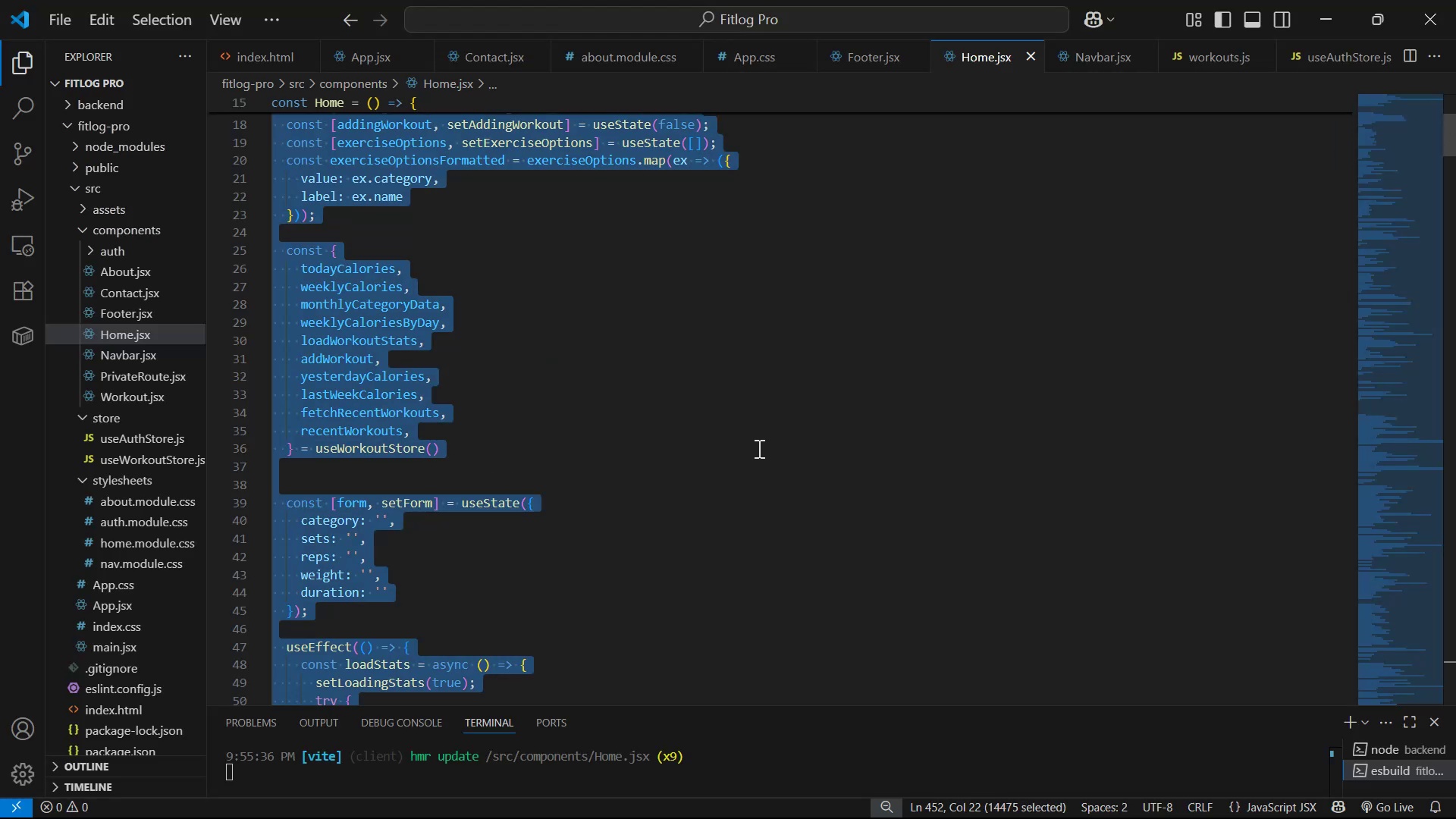 
key(Control+C)
 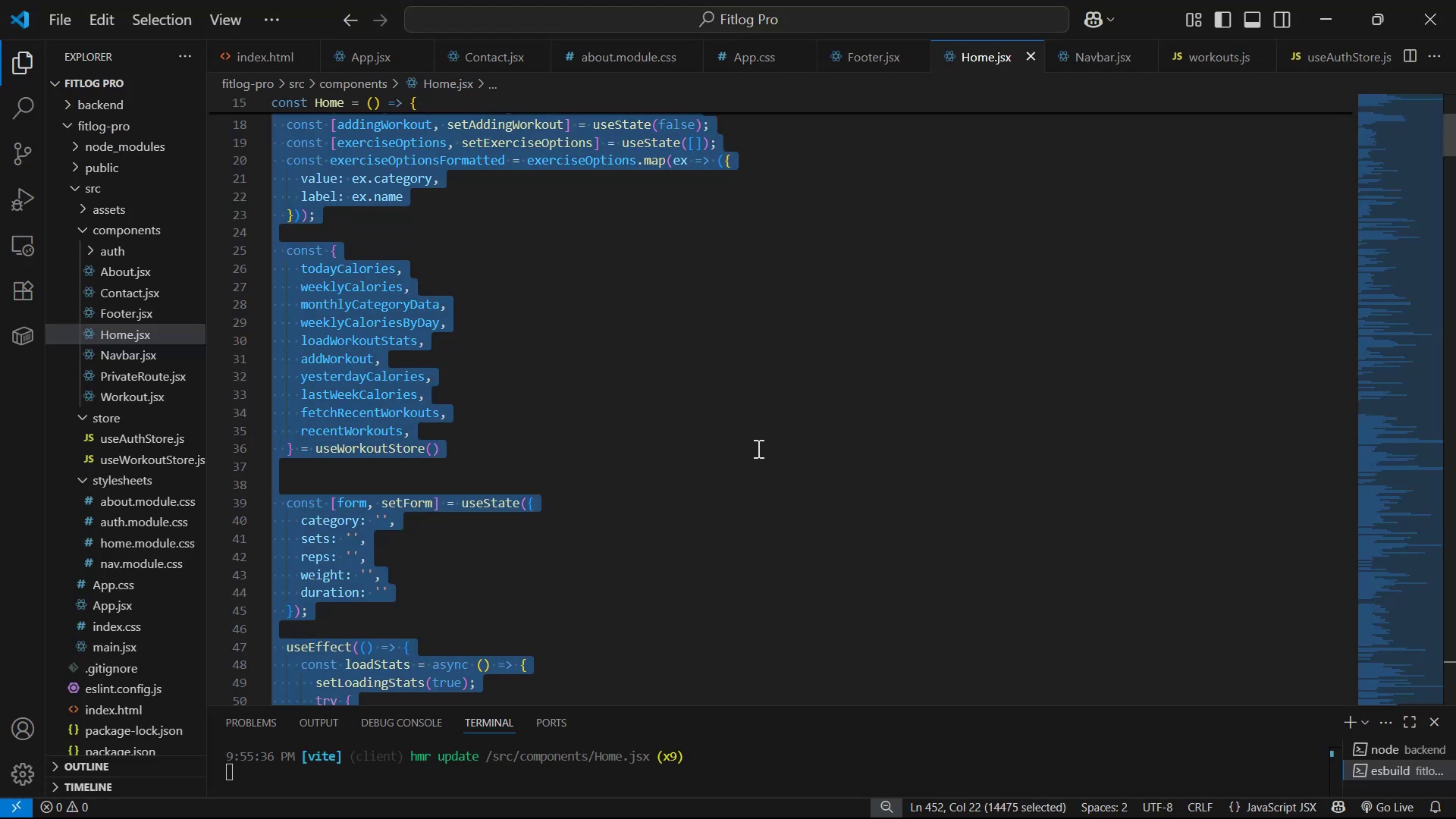 
key(Alt+AltLeft)
 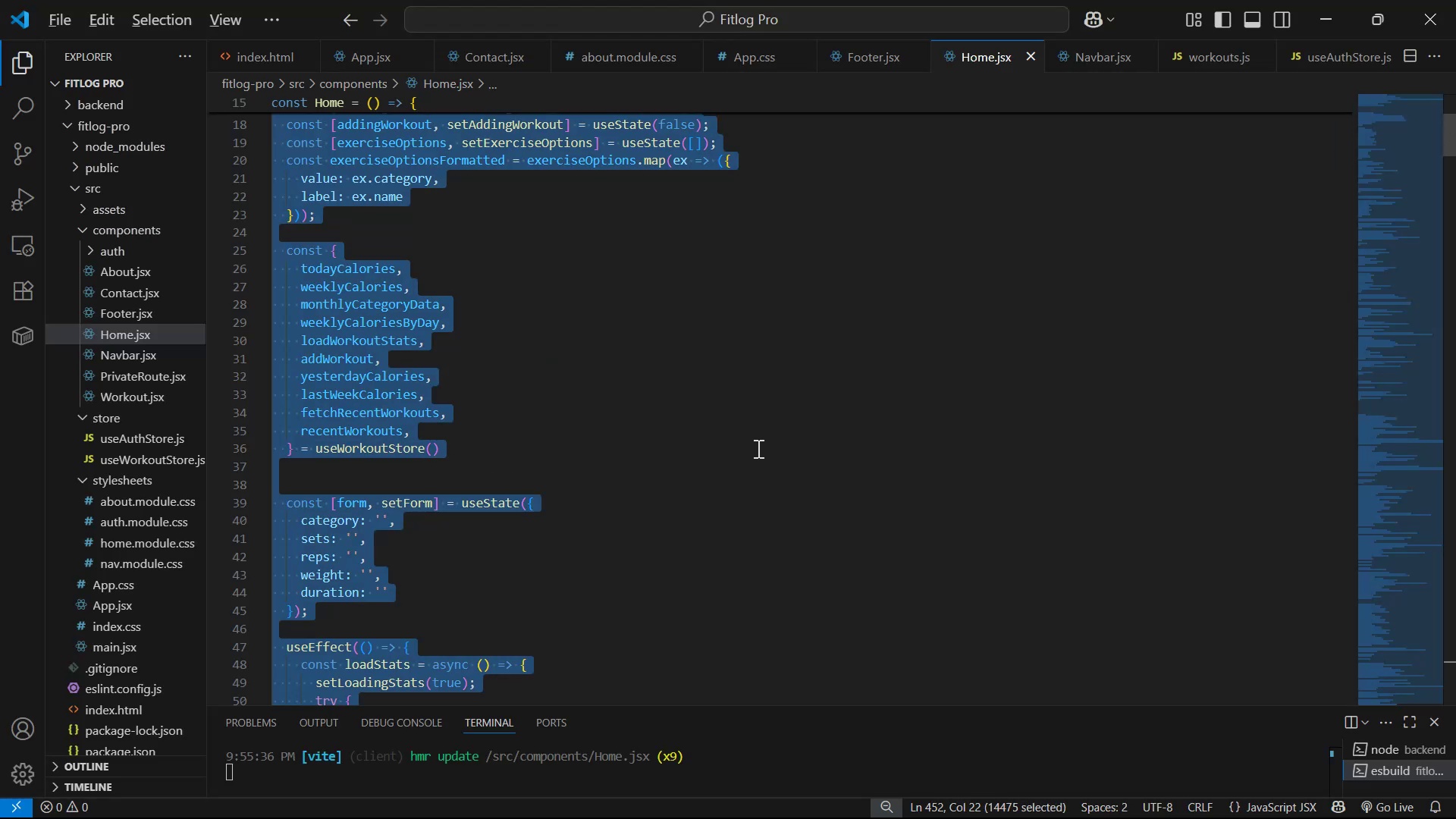 
key(Alt+Tab)
 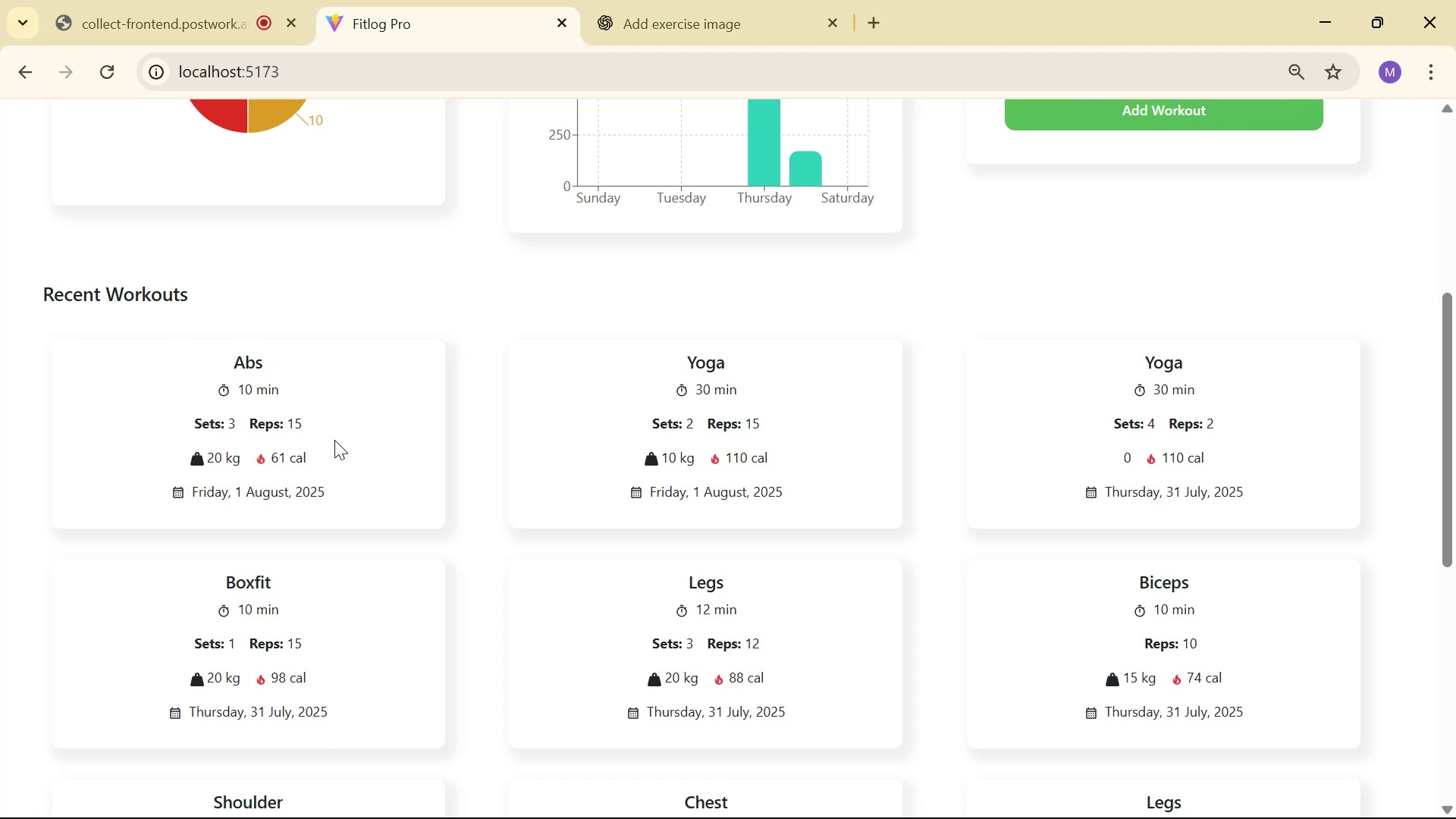 
wait(8.04)
 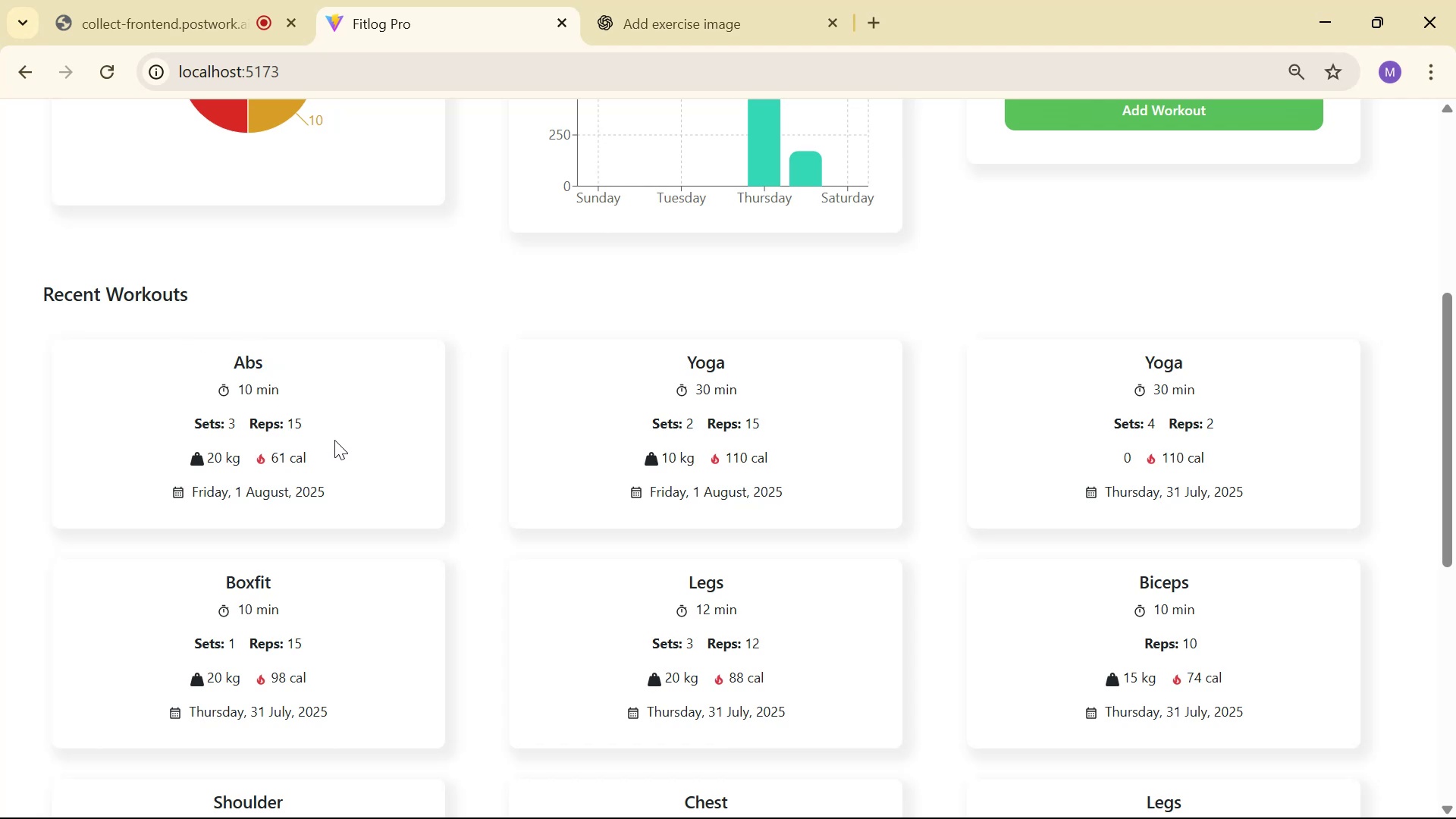 
key(Alt+AltLeft)
 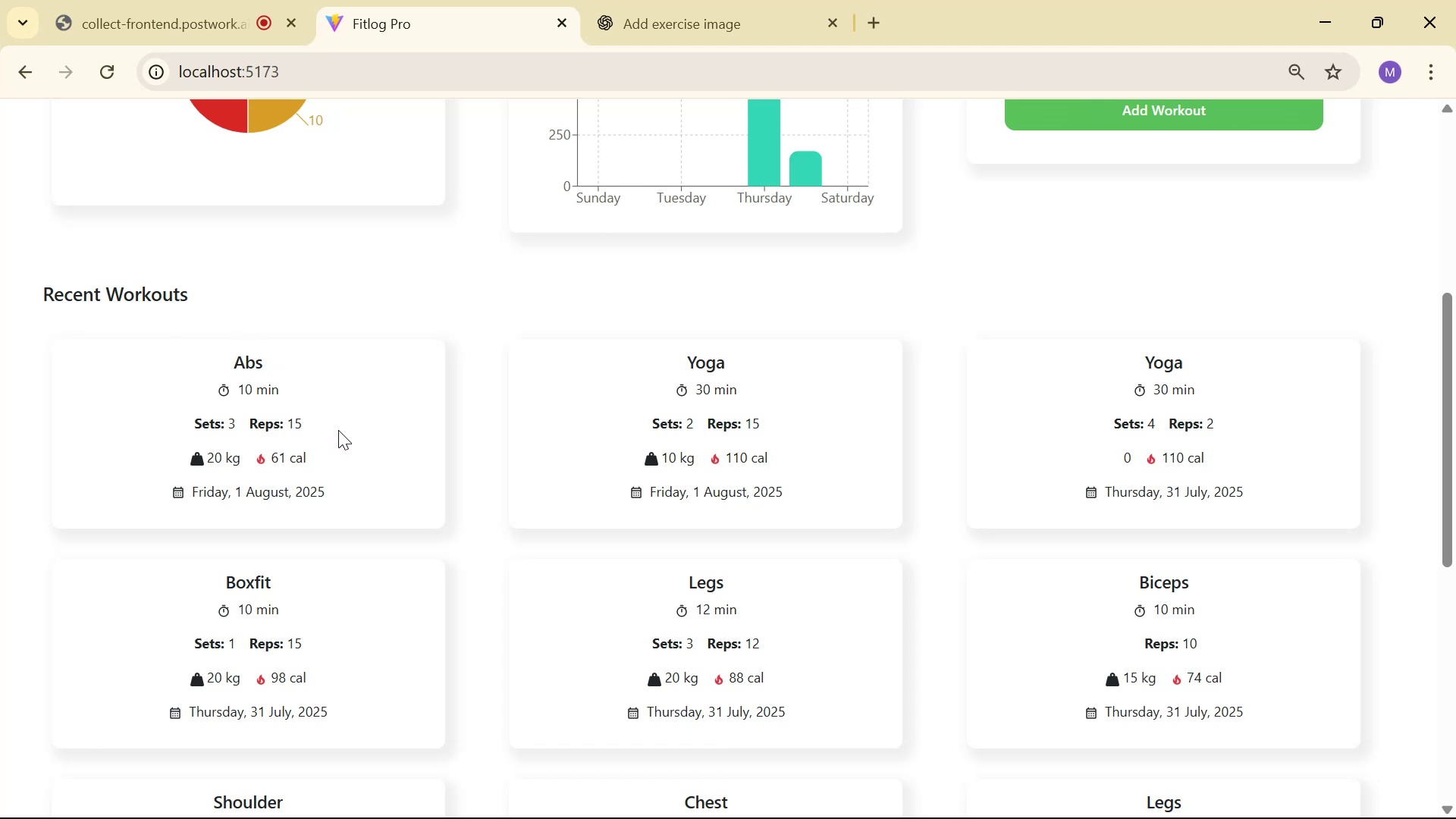 
key(Alt+Tab)
 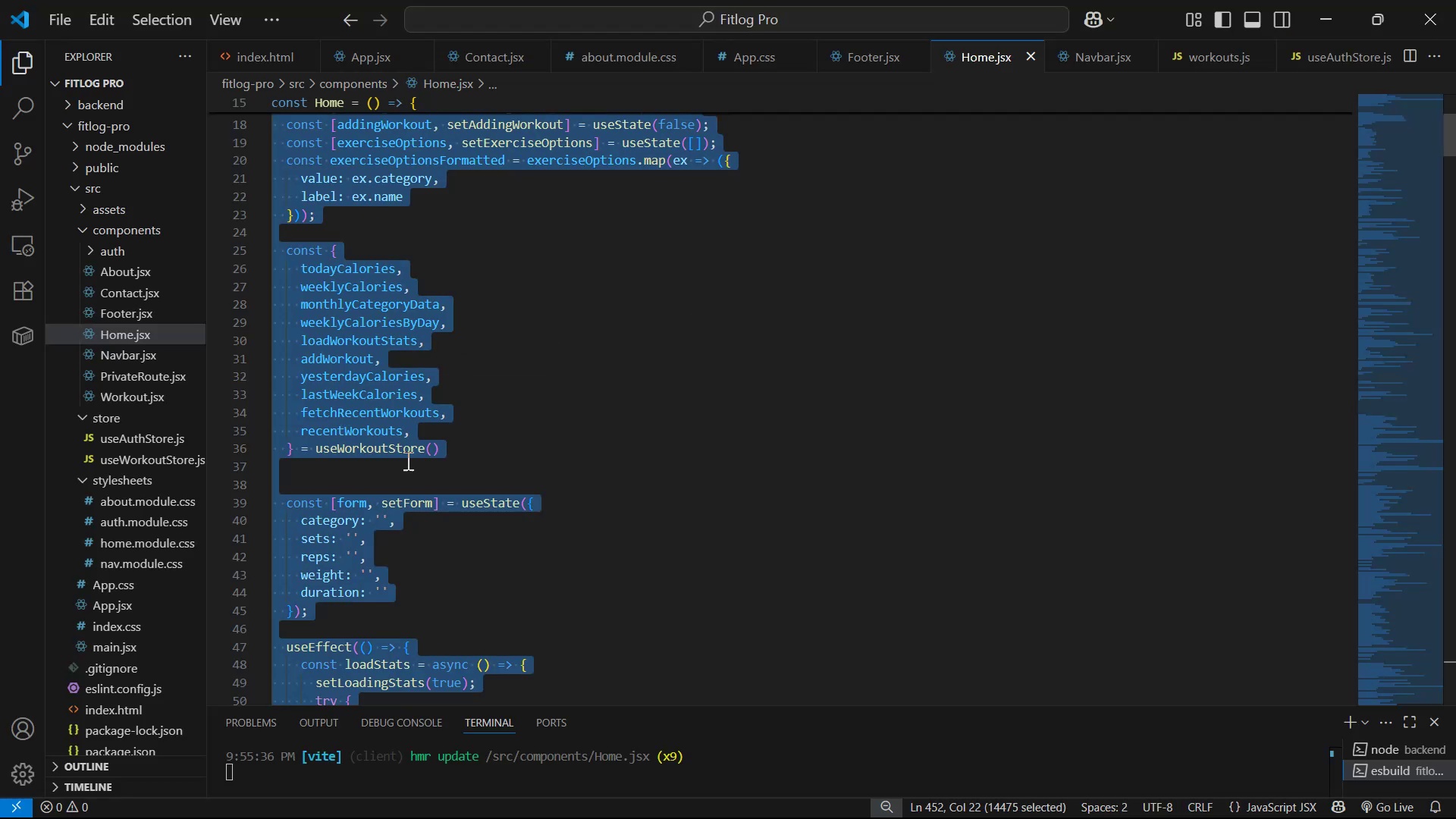 
scroll: coordinate [723, 663], scroll_direction: down, amount: 59.0
 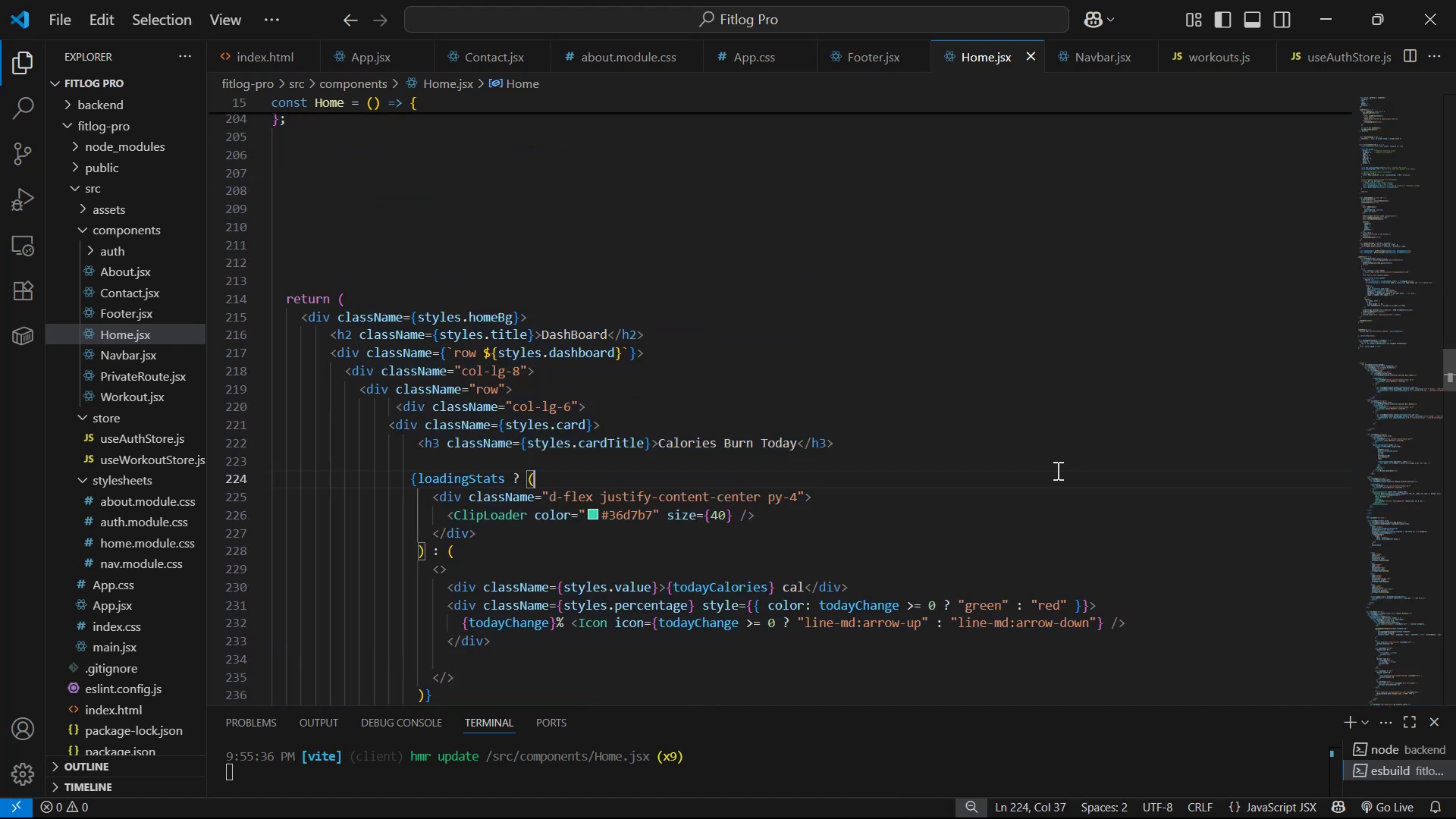 
left_click([1034, 472])
 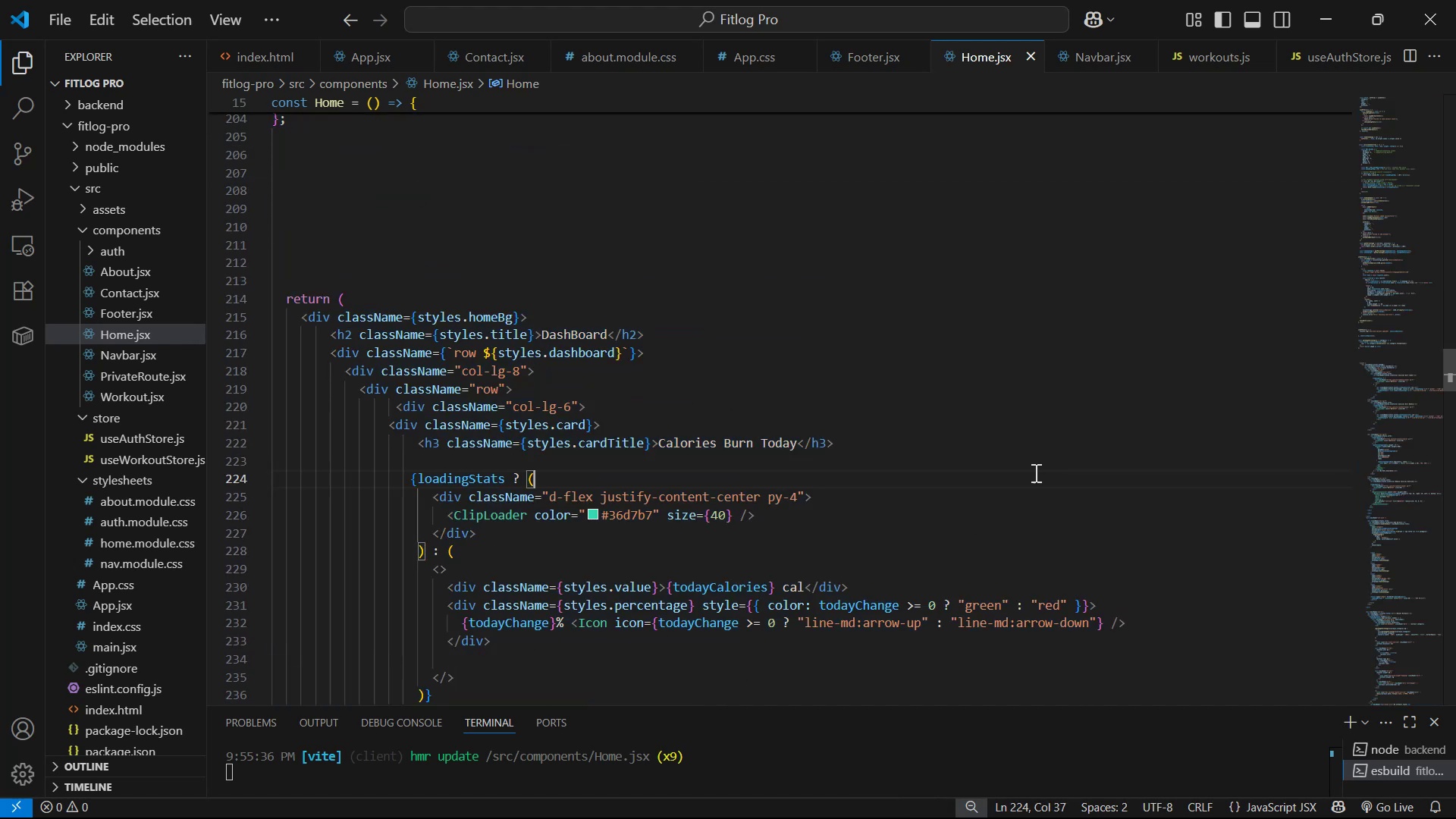 
key(Control+A)
 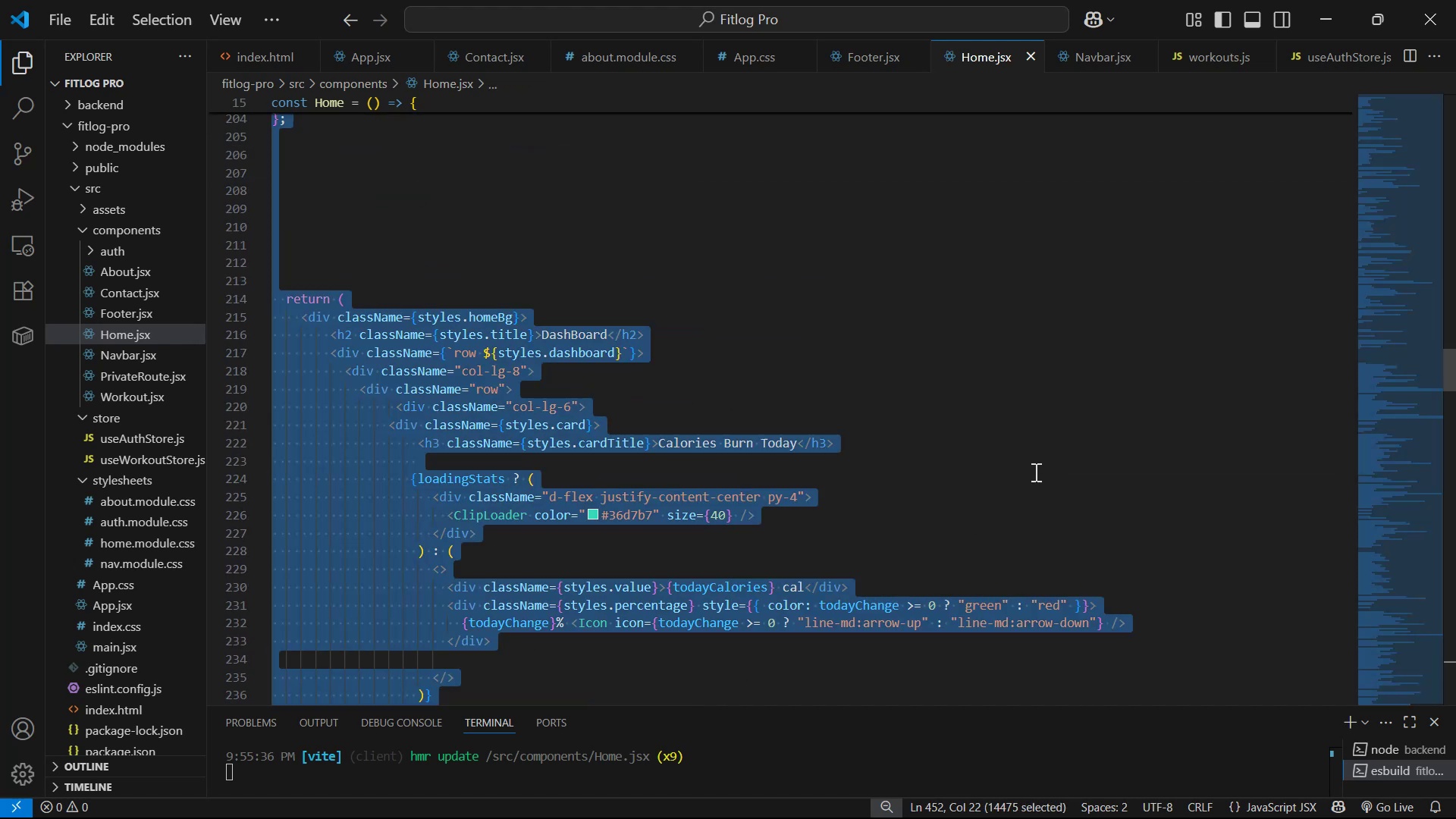 
key(Control+C)
 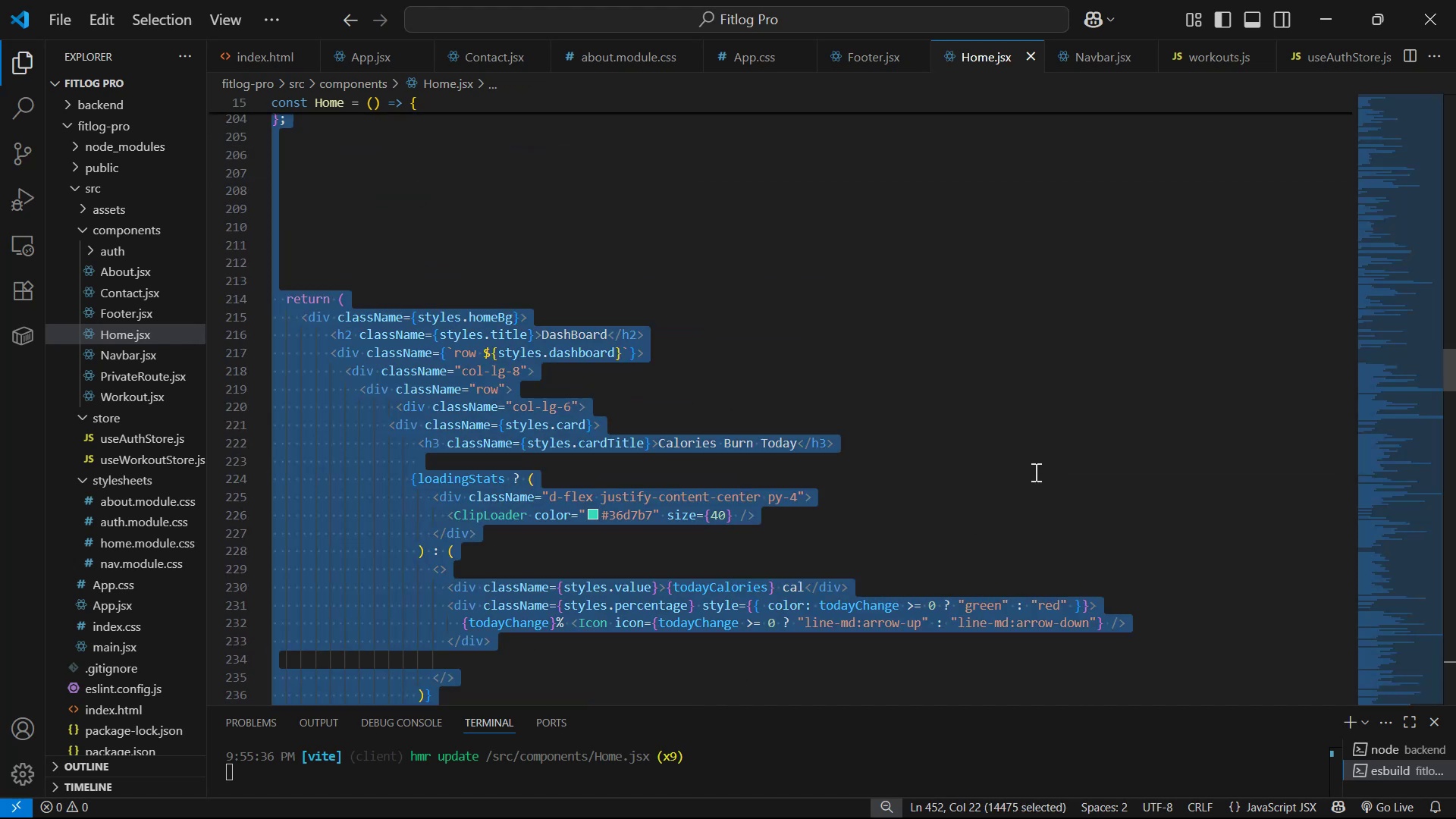 
key(Alt+AltLeft)
 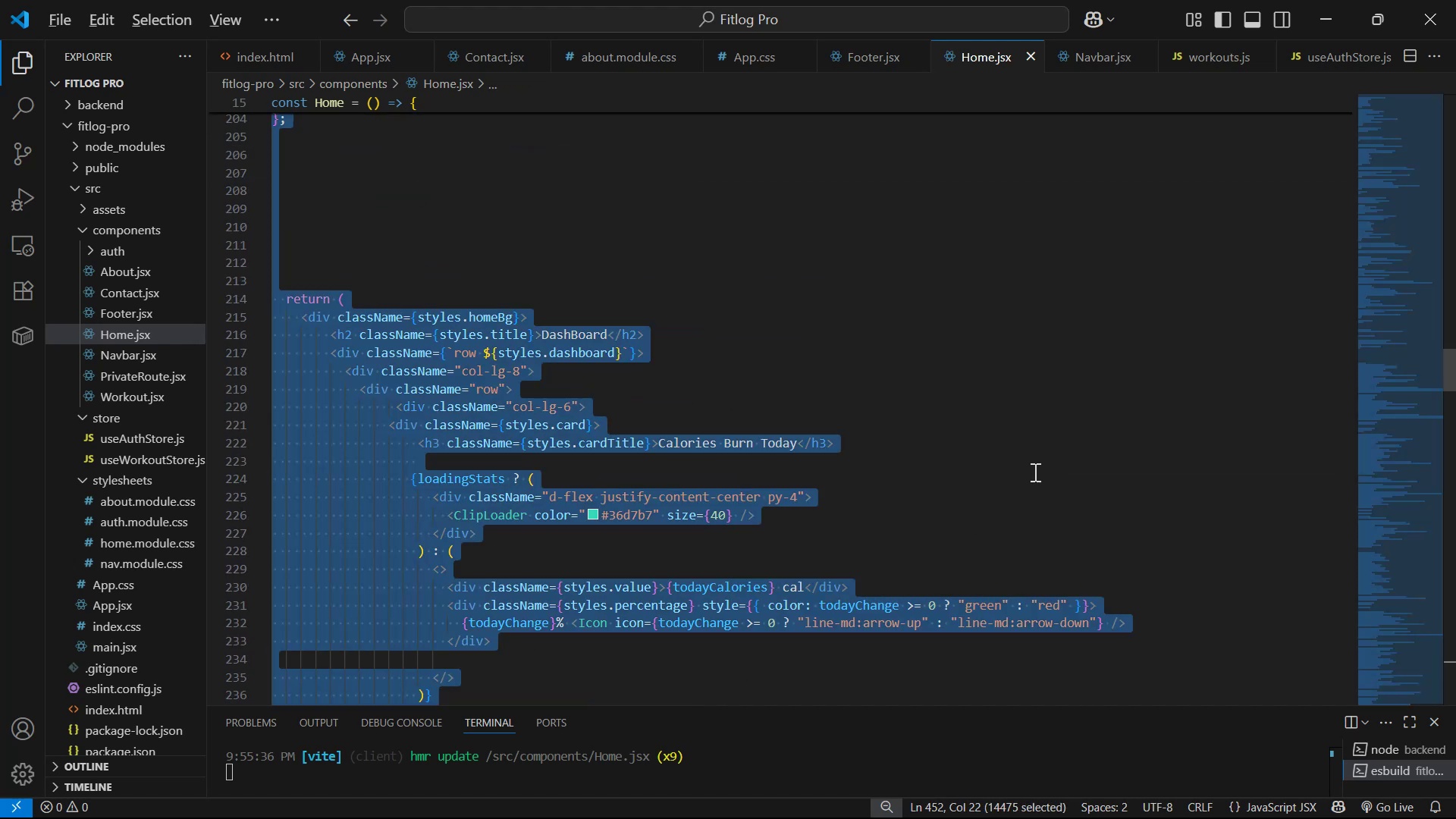 
key(Alt+Tab)
 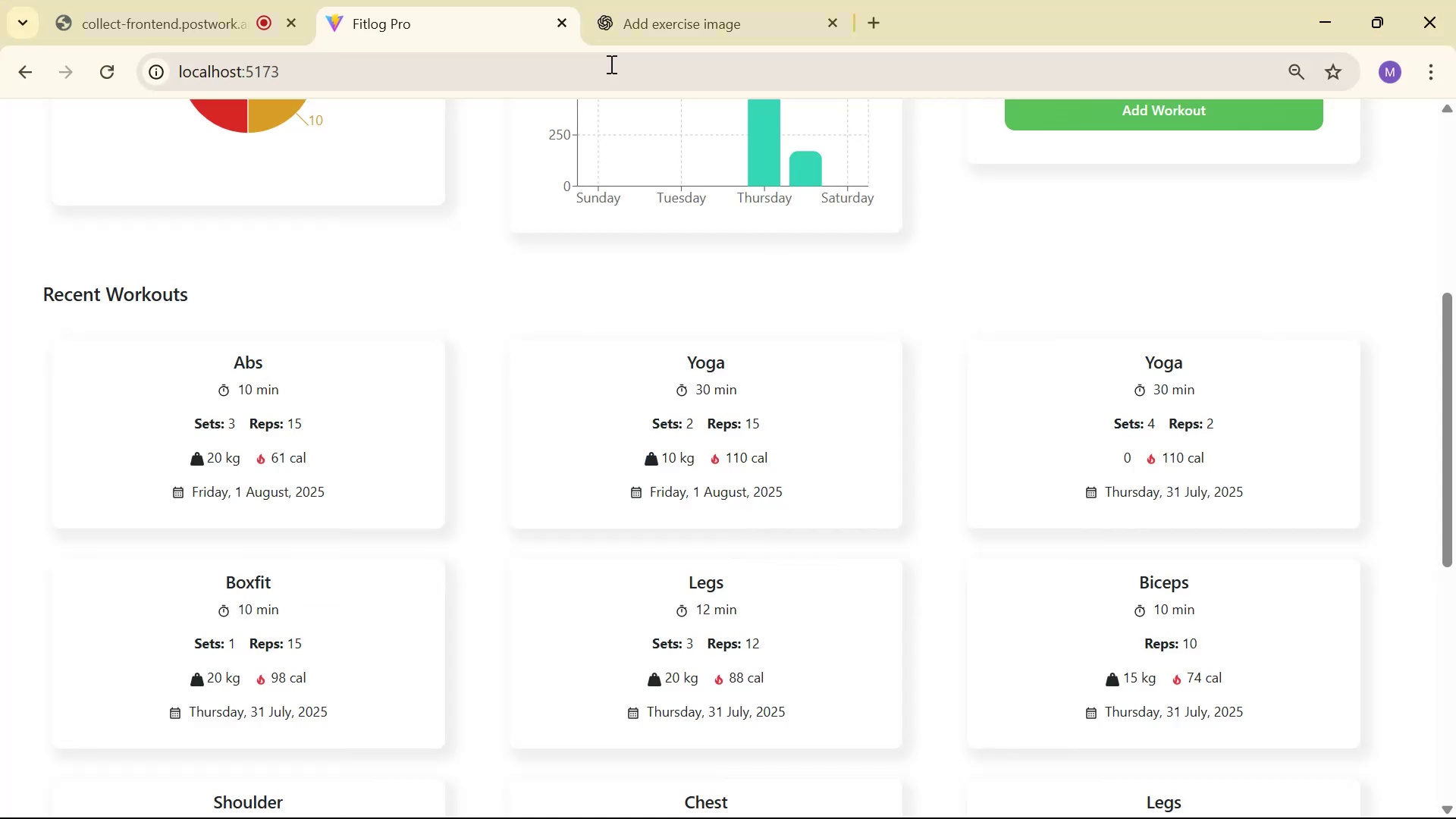 
left_click([657, 11])
 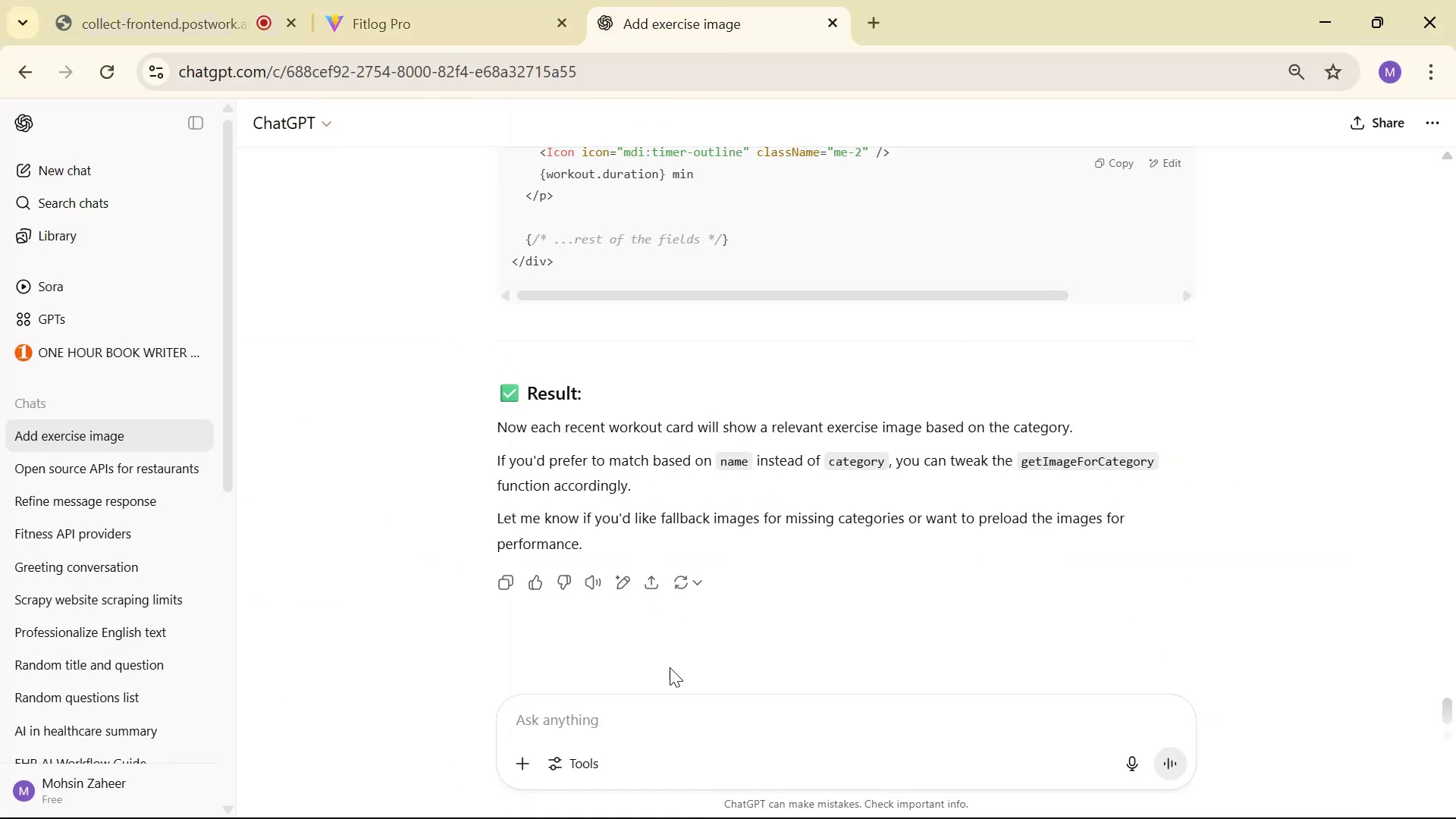 
left_click([685, 711])
 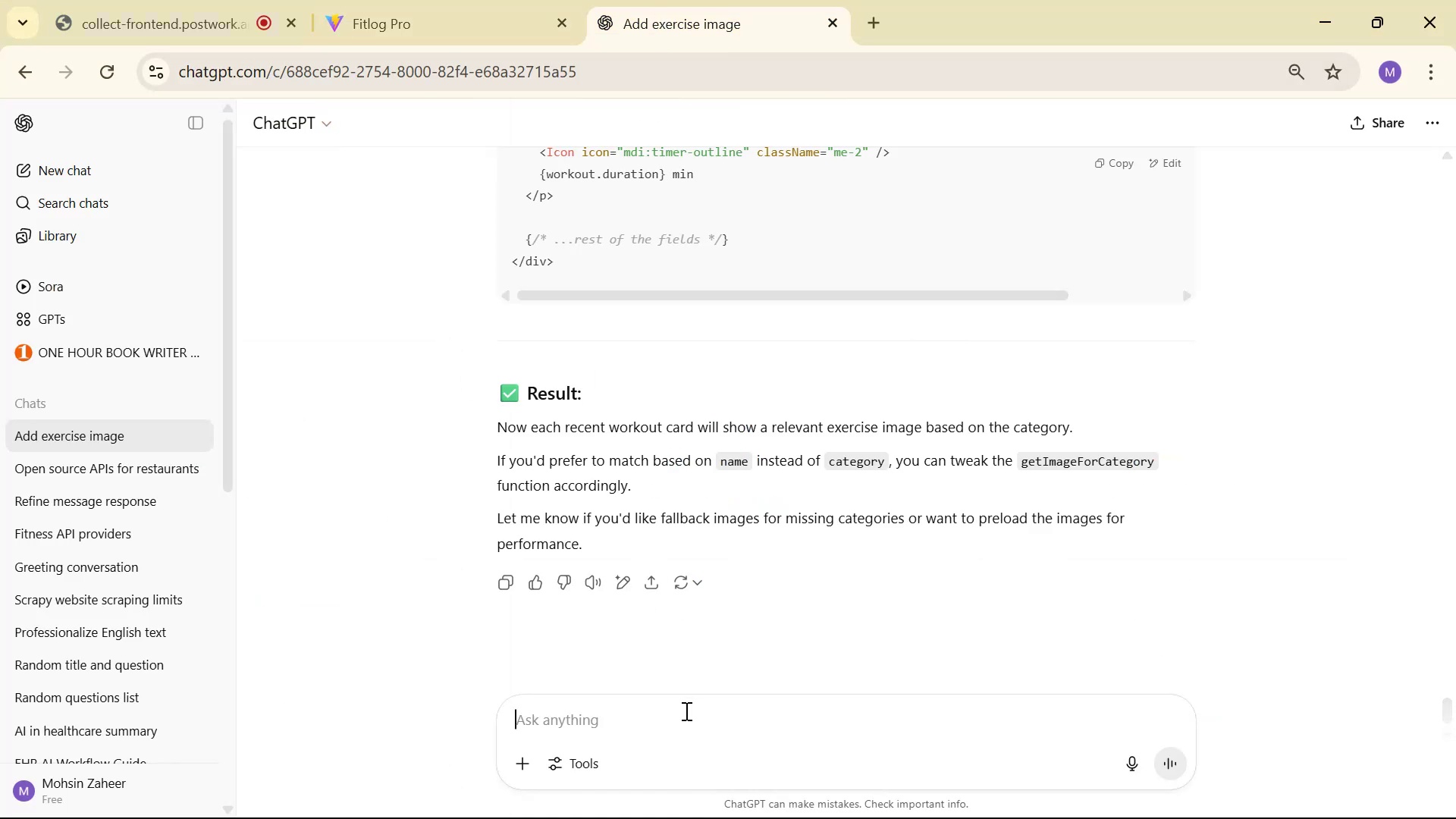 
key(Control+V)
 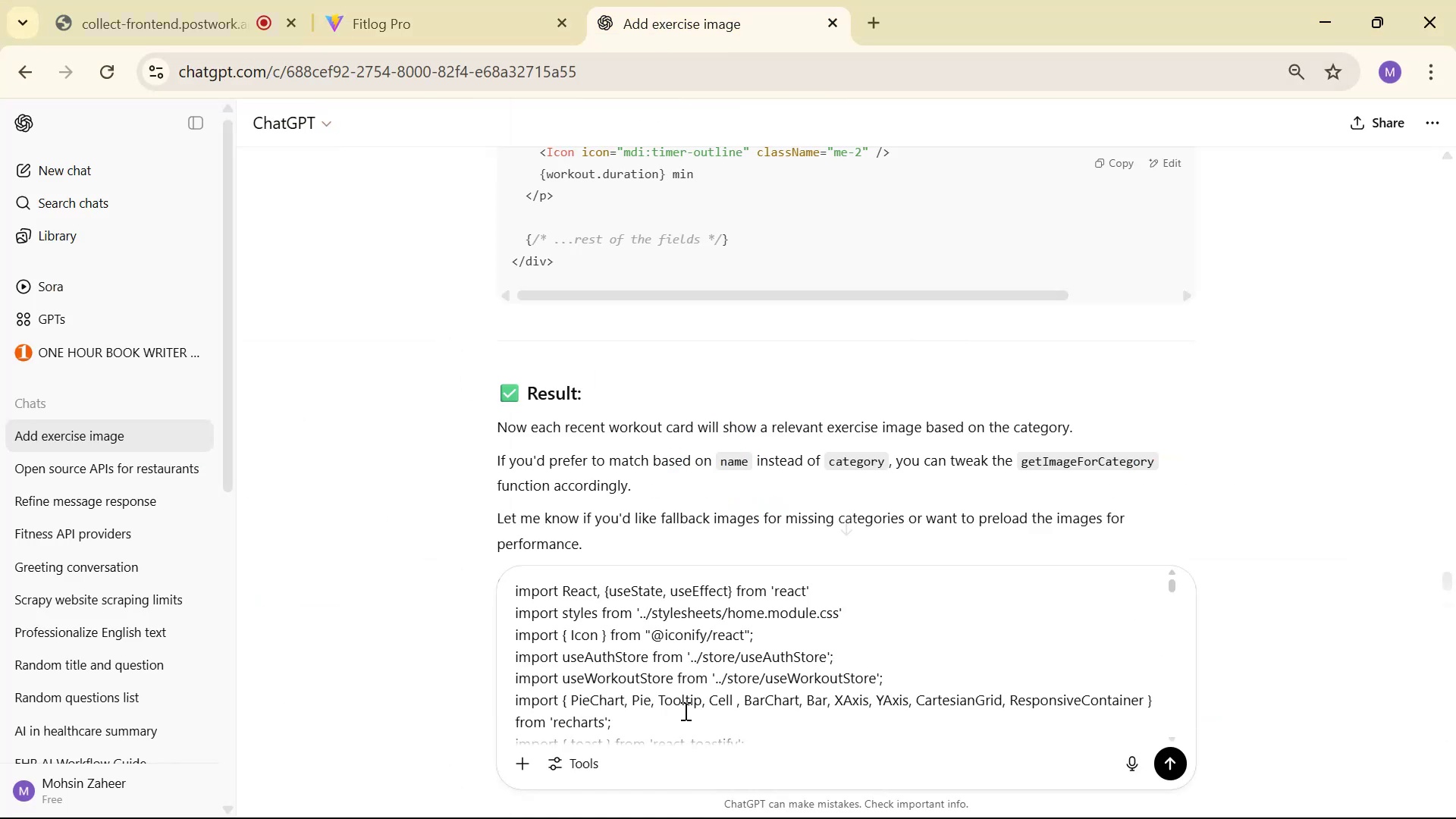 
key(Enter)
 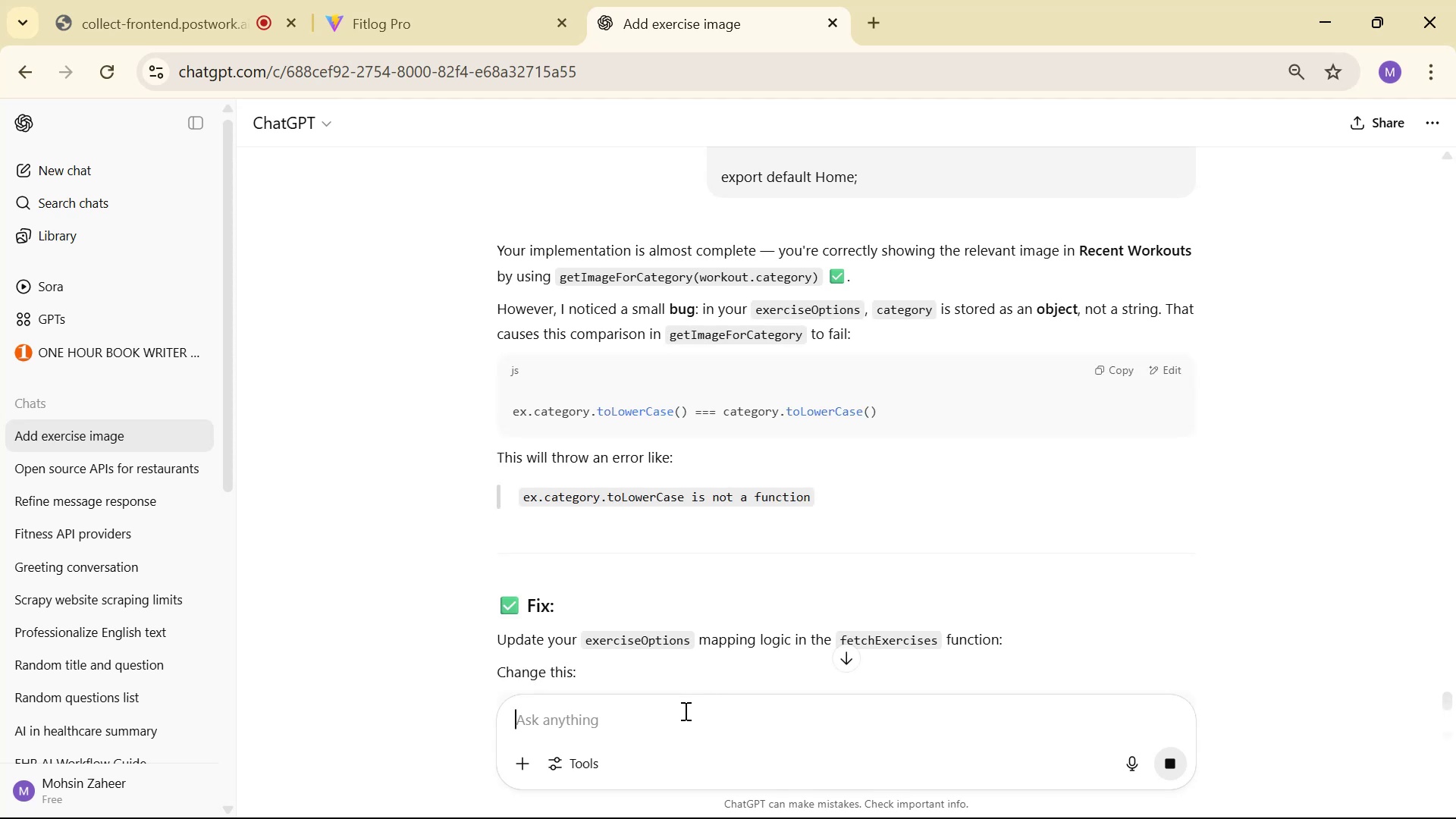 
wait(15.76)
 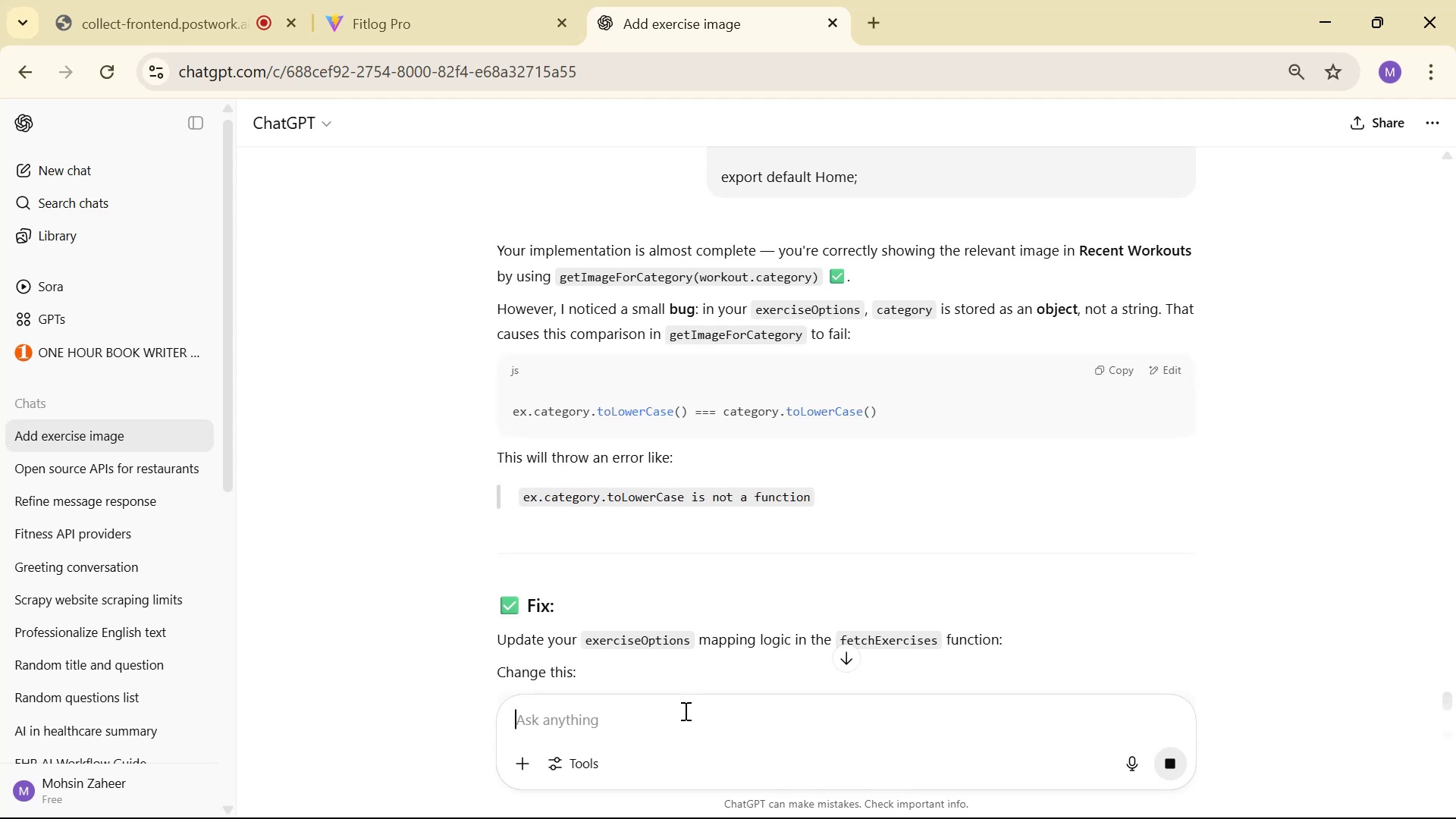 
scroll: coordinate [909, 613], scroll_direction: down, amount: 10.0
 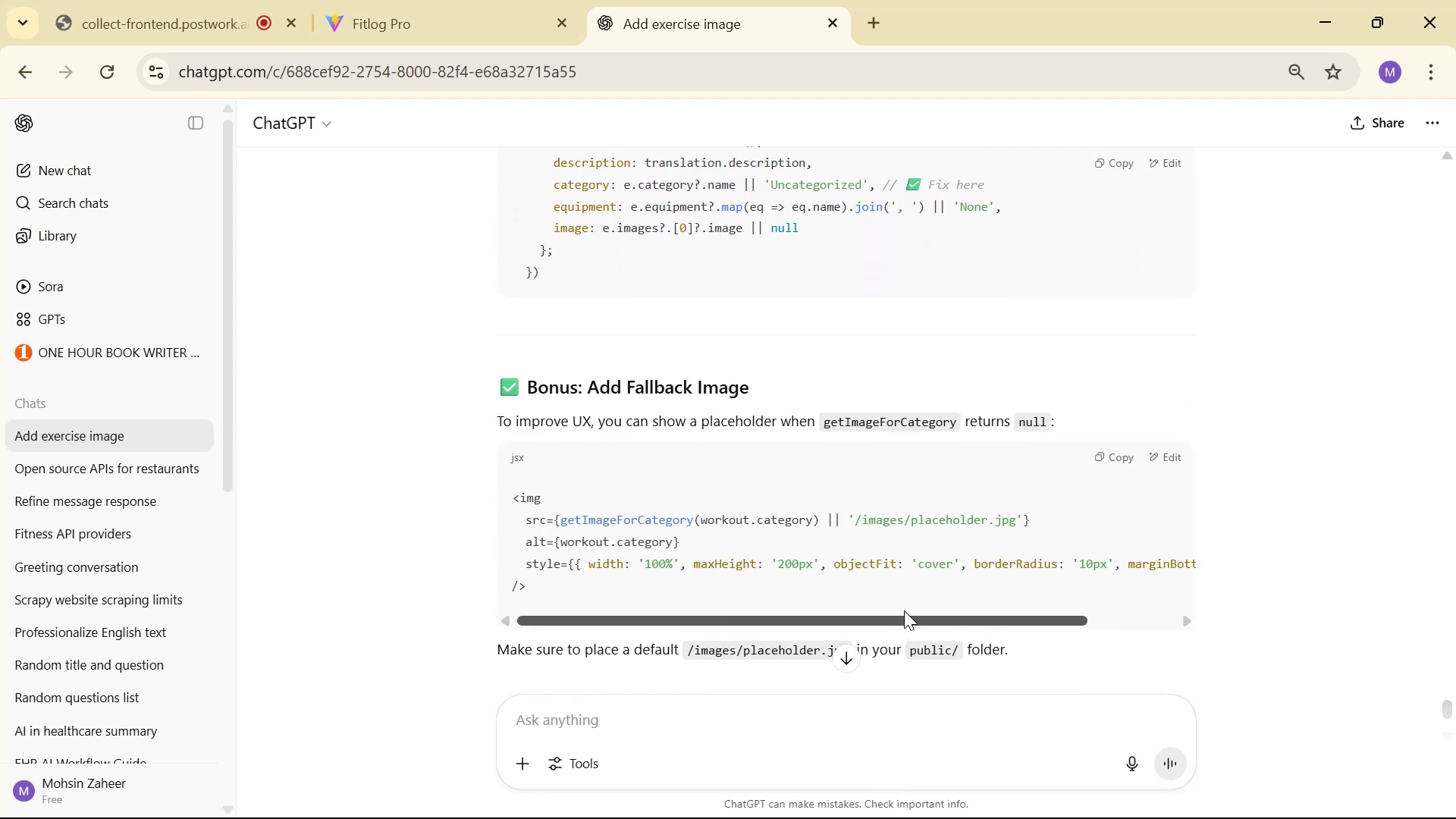 
scroll: coordinate [903, 610], scroll_direction: down, amount: 2.0
 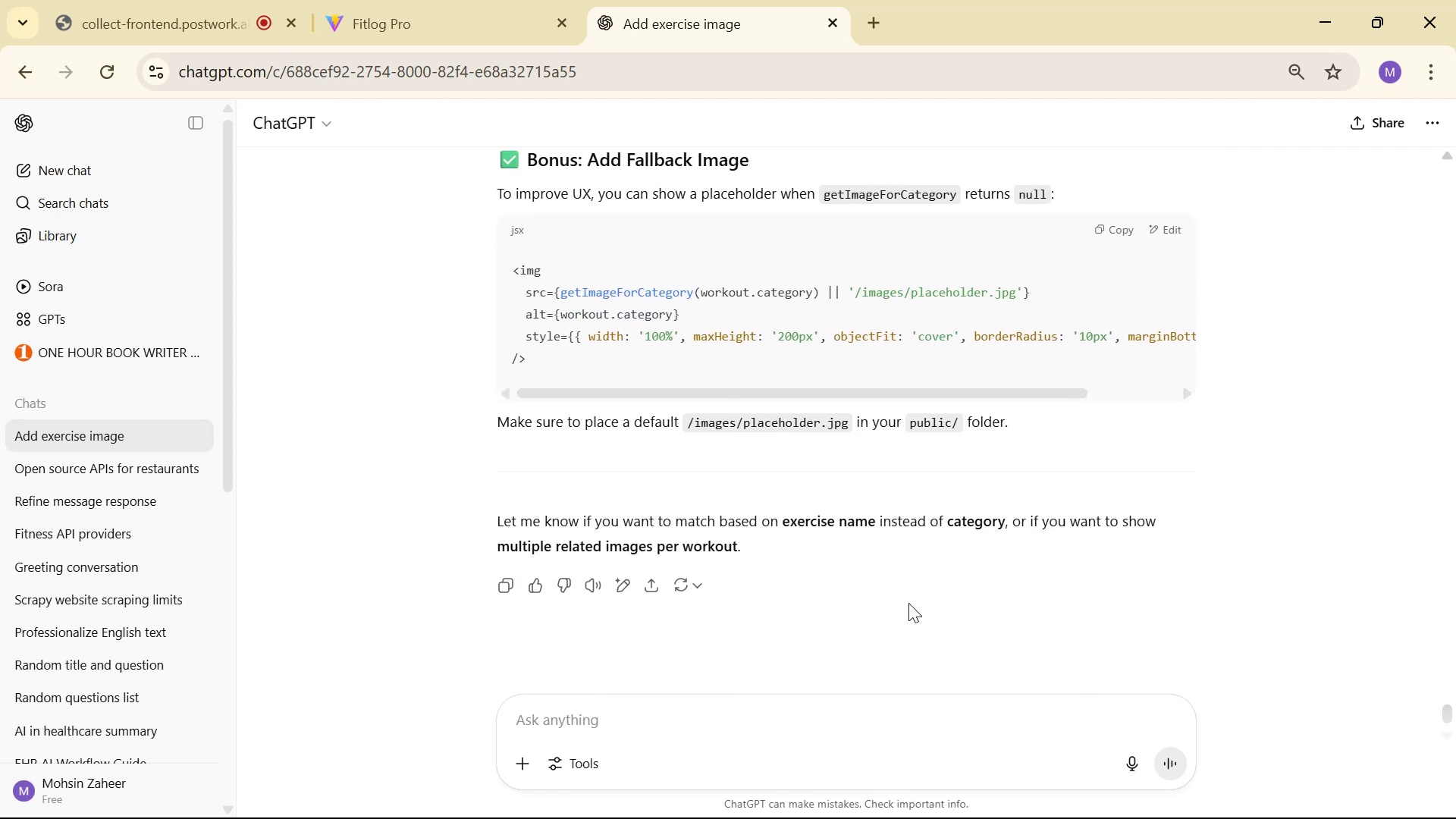 
wait(13.29)
 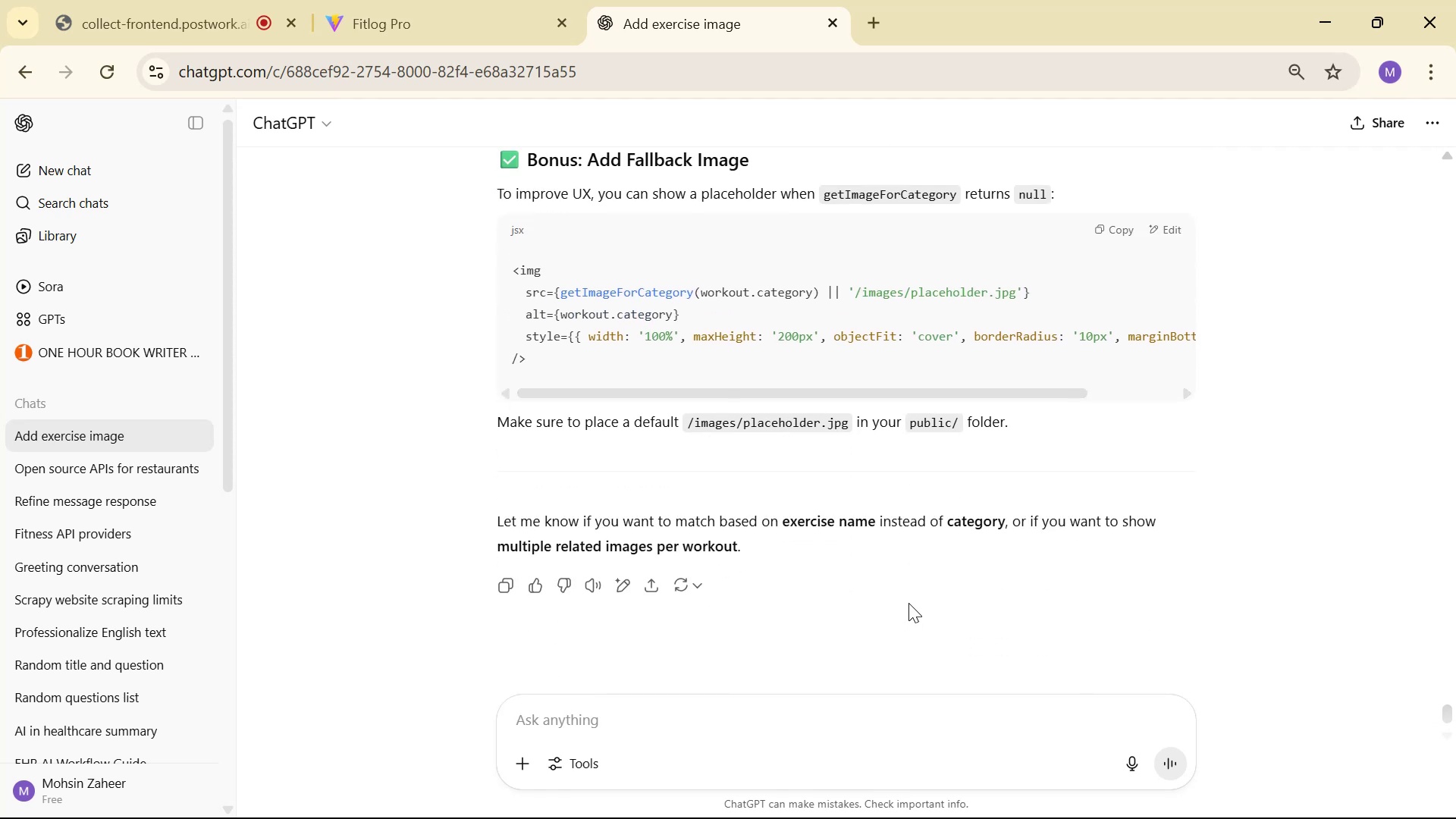 
left_click([876, 10])
 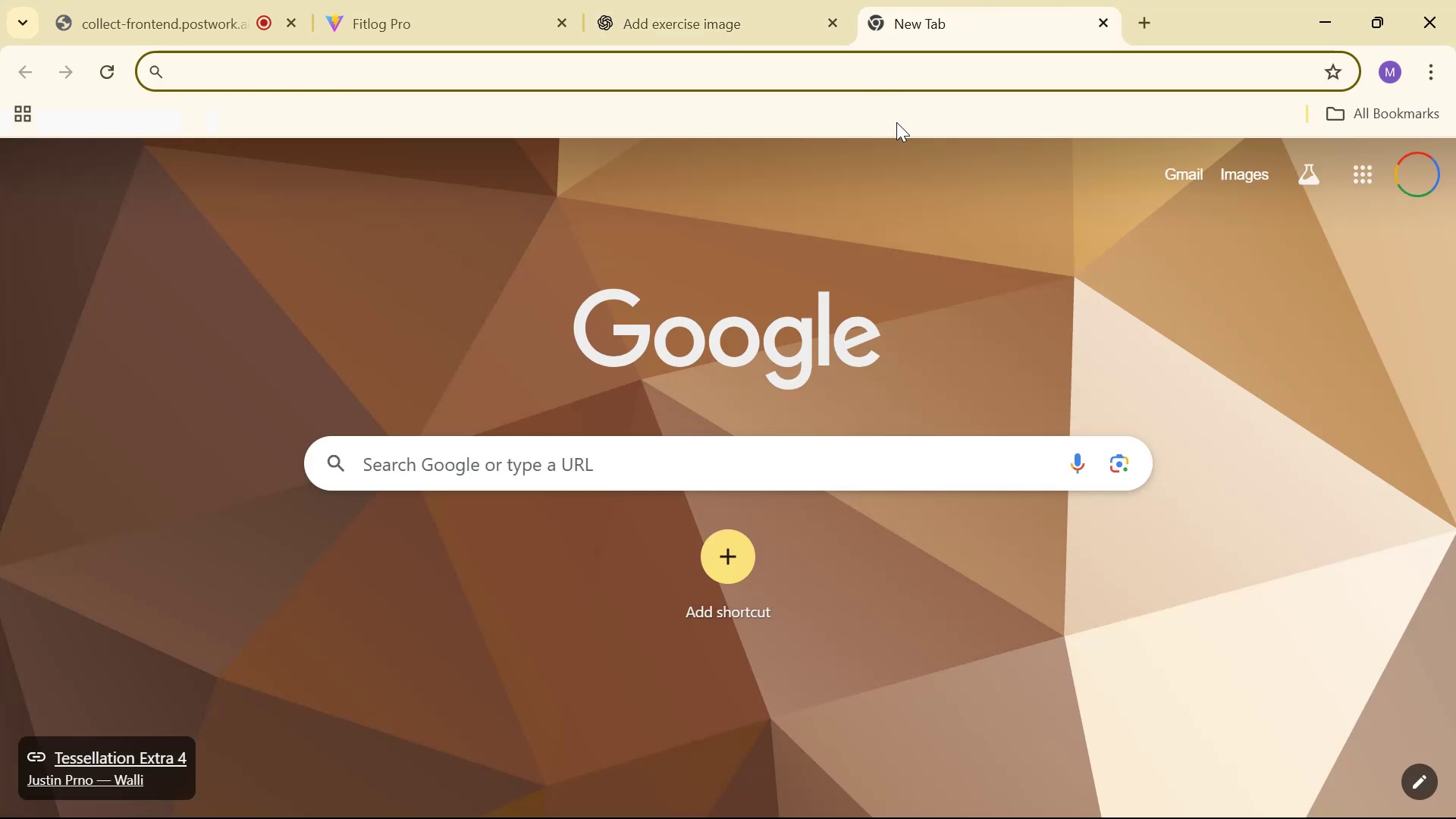 
type(gym image)
 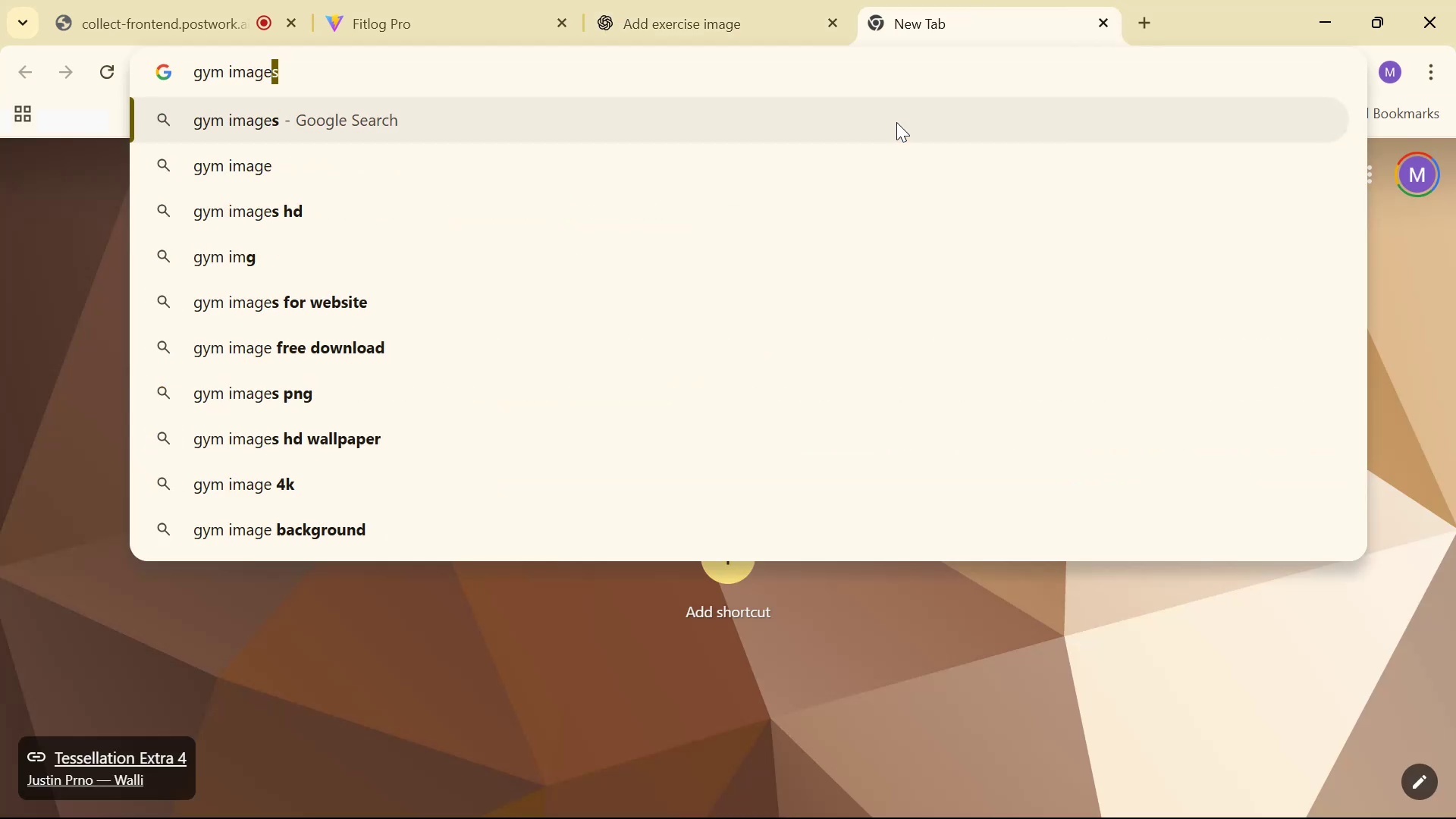 
key(Enter)
 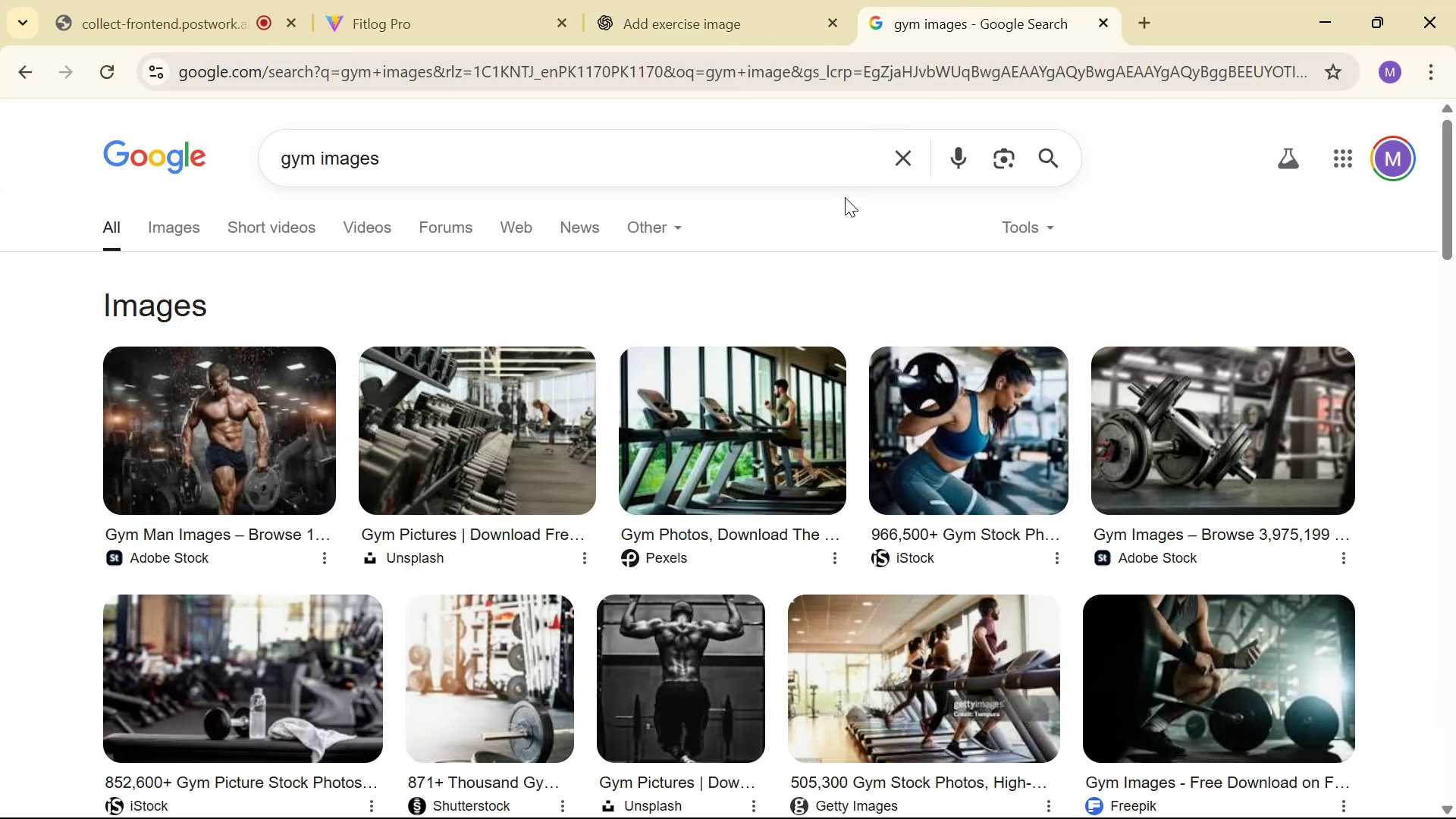 
scroll: coordinate [584, 375], scroll_direction: down, amount: 12.0
 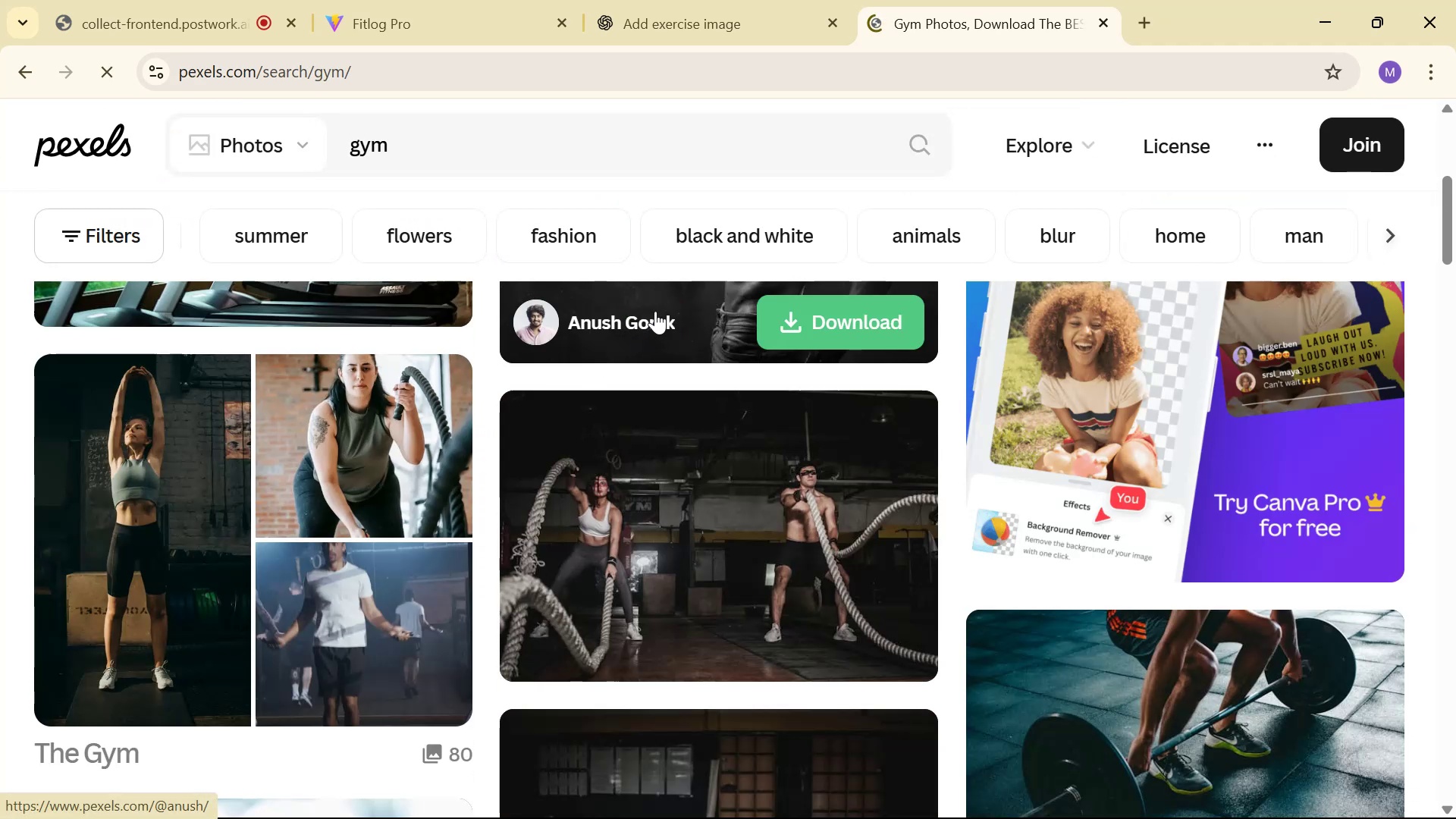 
scroll: coordinate [742, 381], scroll_direction: up, amount: 3.0
 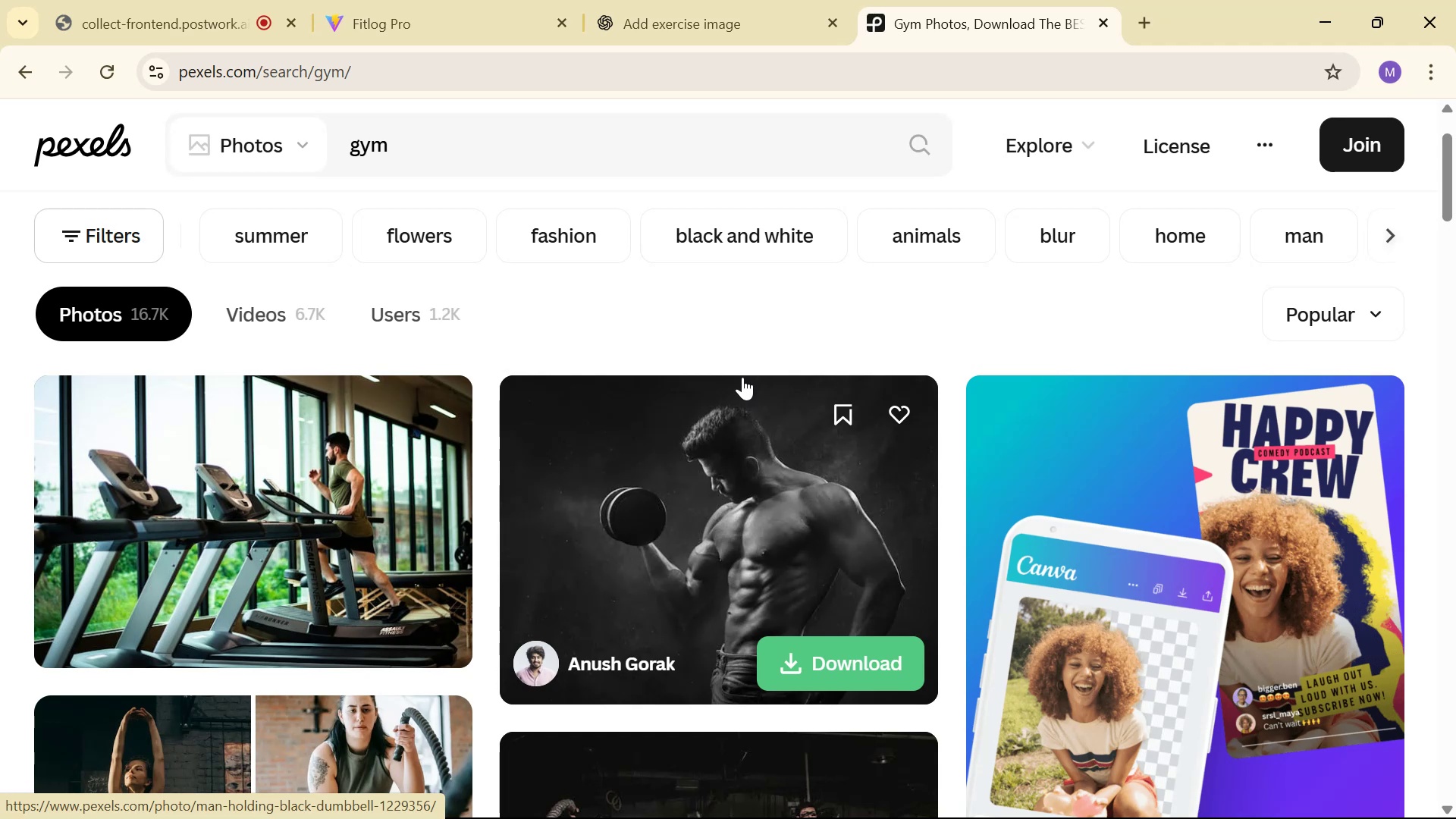 
scroll: coordinate [707, 388], scroll_direction: down, amount: 5.0
 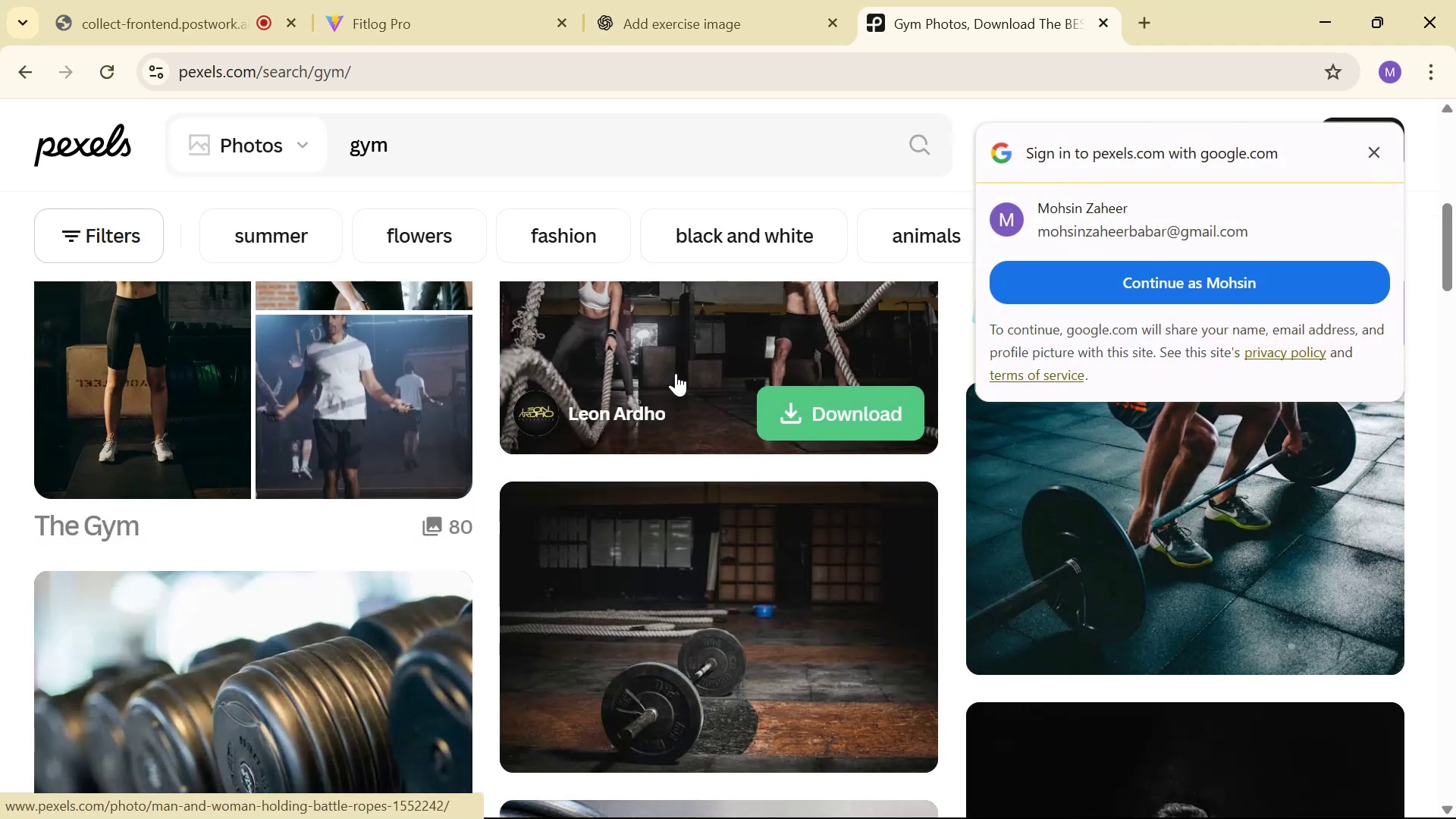 
scroll: coordinate [720, 554], scroll_direction: up, amount: 6.0
 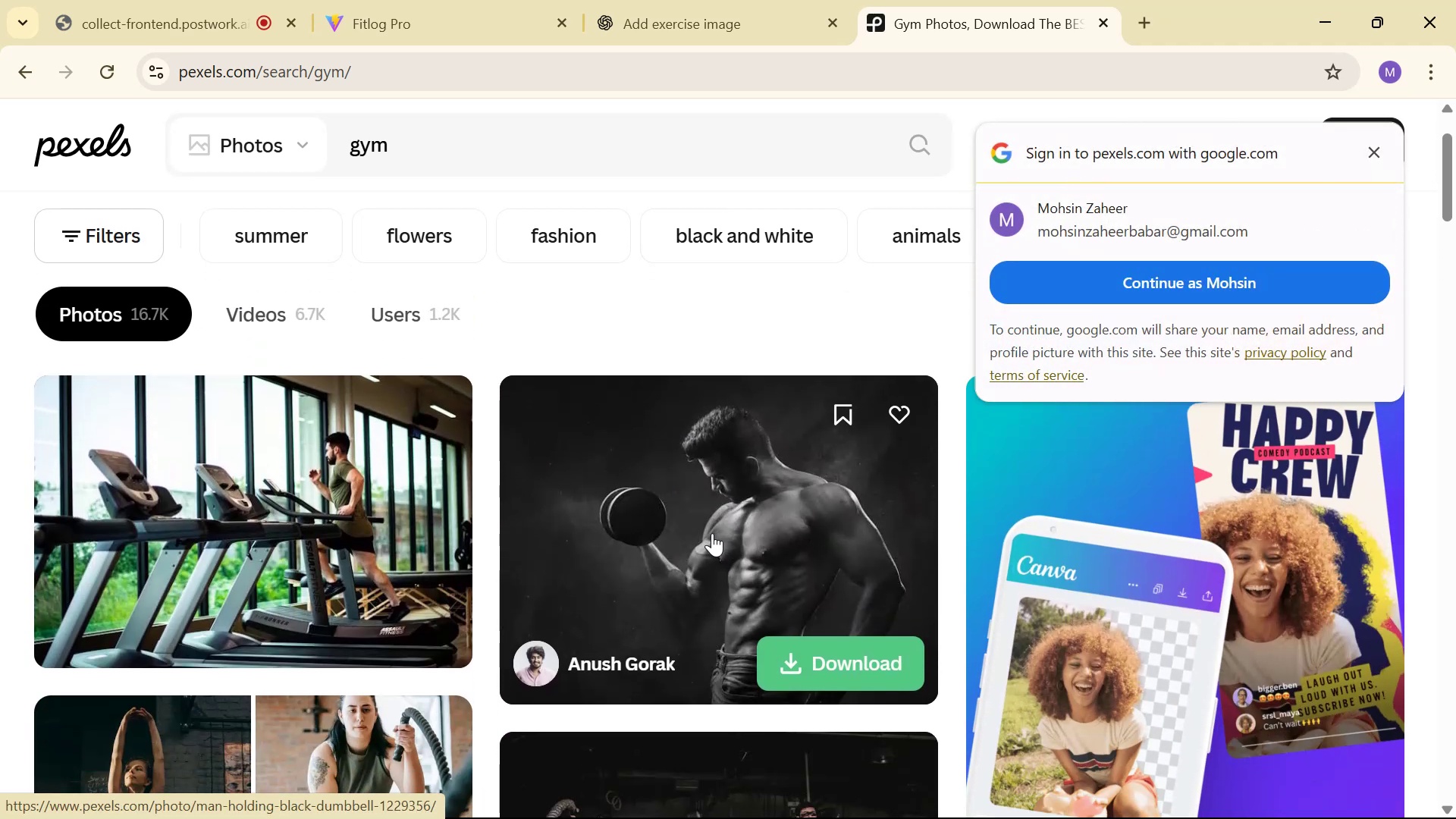 
left_click([714, 532])
 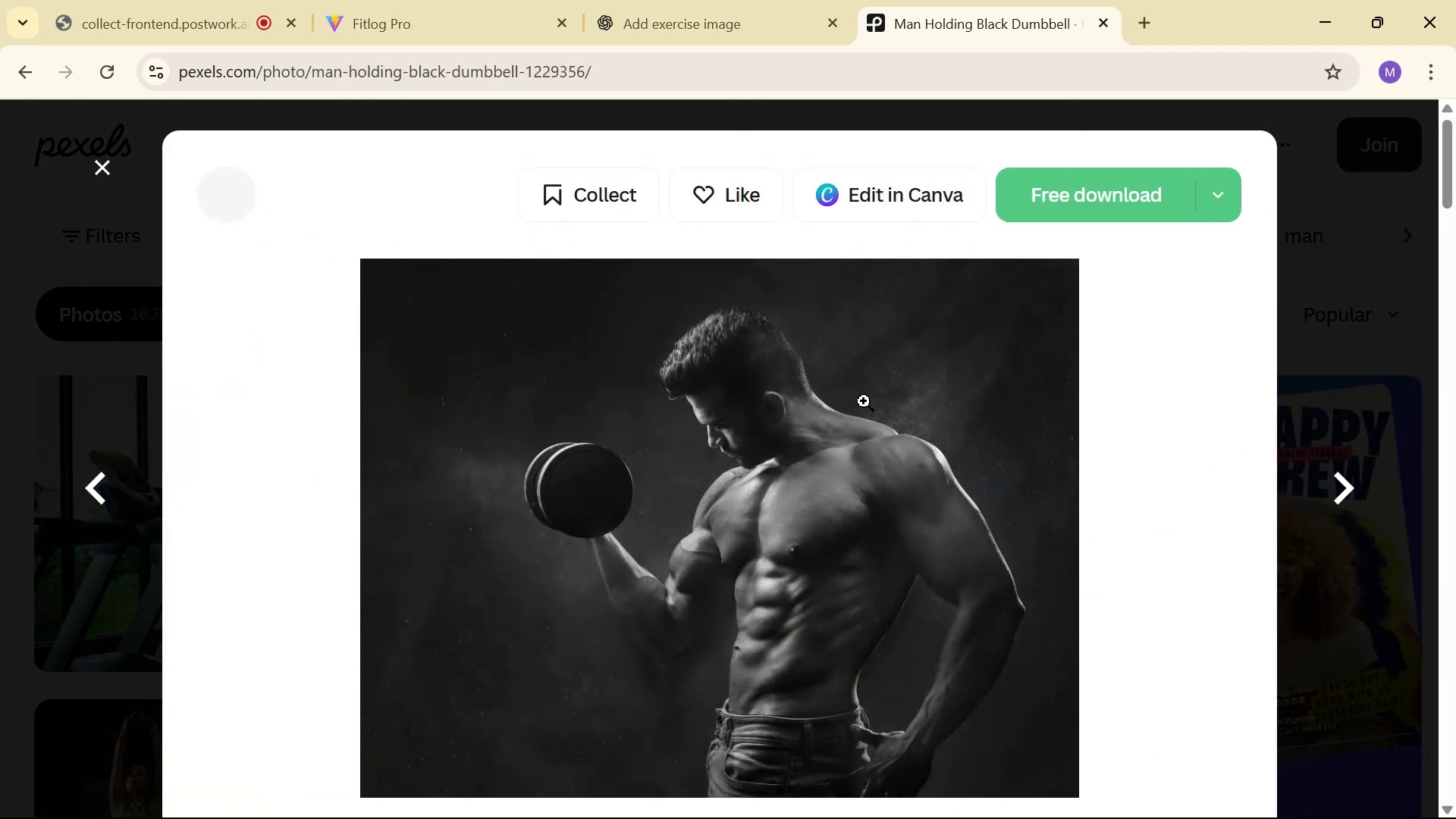 
scroll: coordinate [920, 342], scroll_direction: down, amount: 1.0
 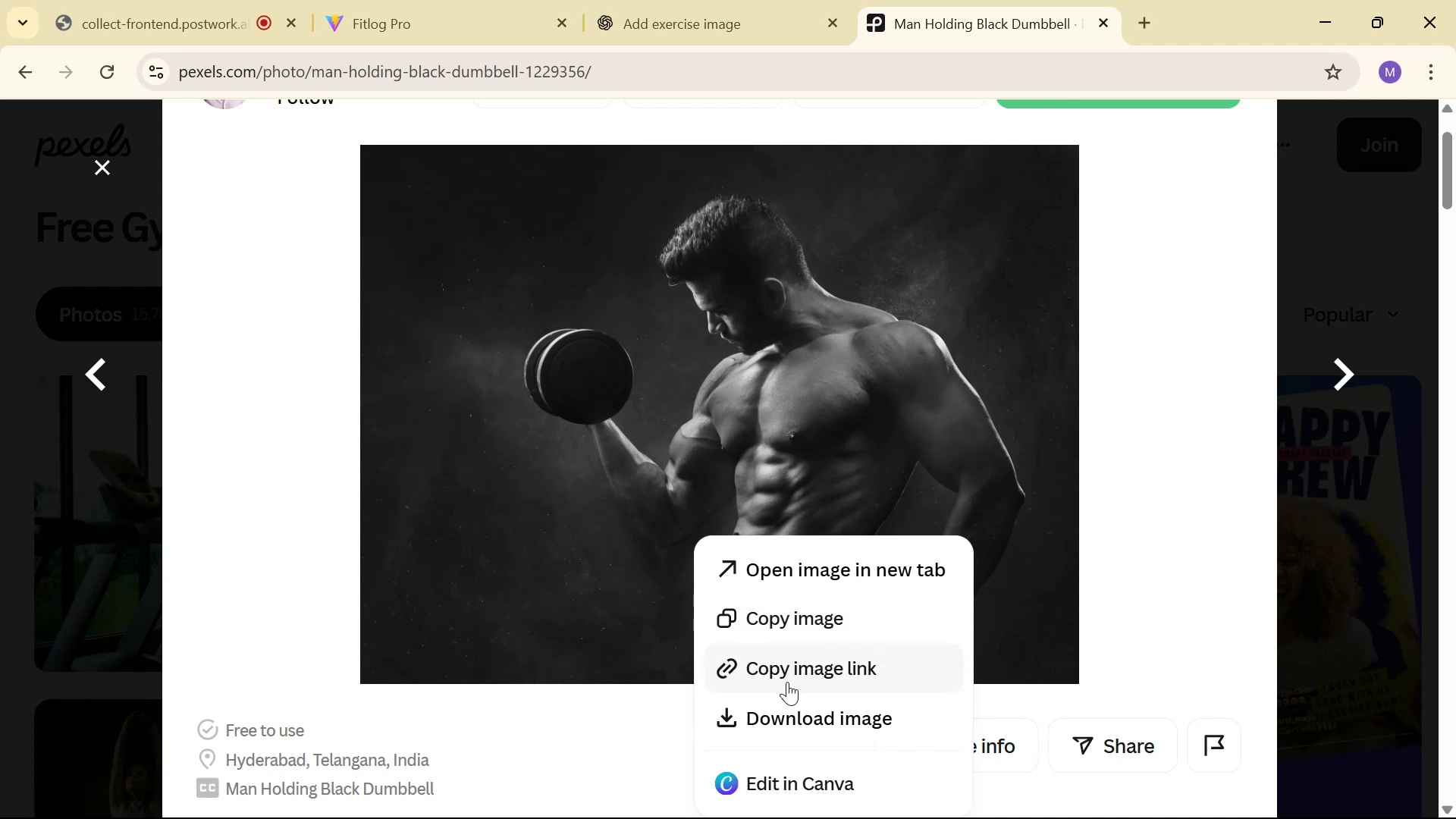 
left_click([786, 675])
 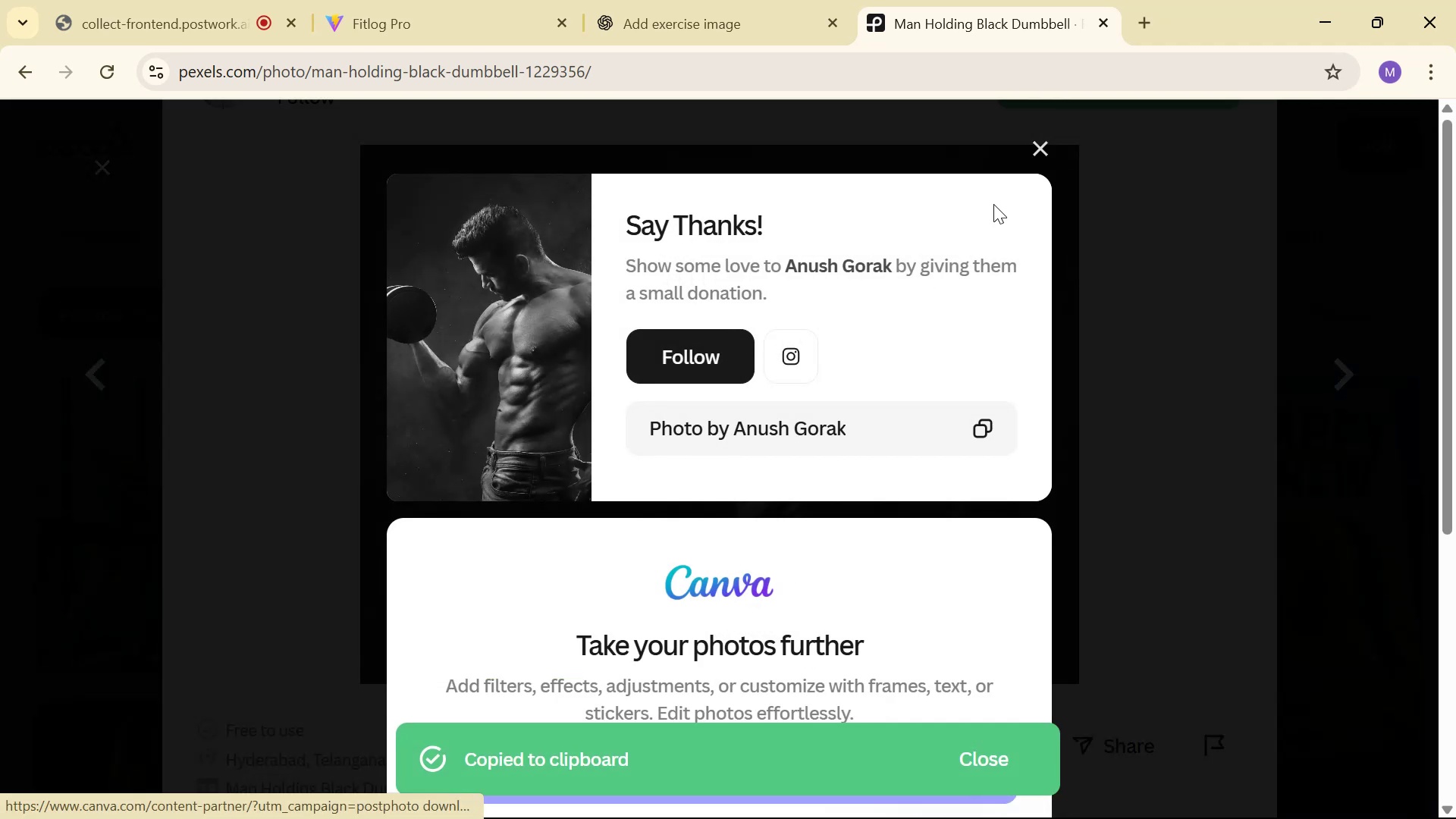 
key(Alt+Tab)
 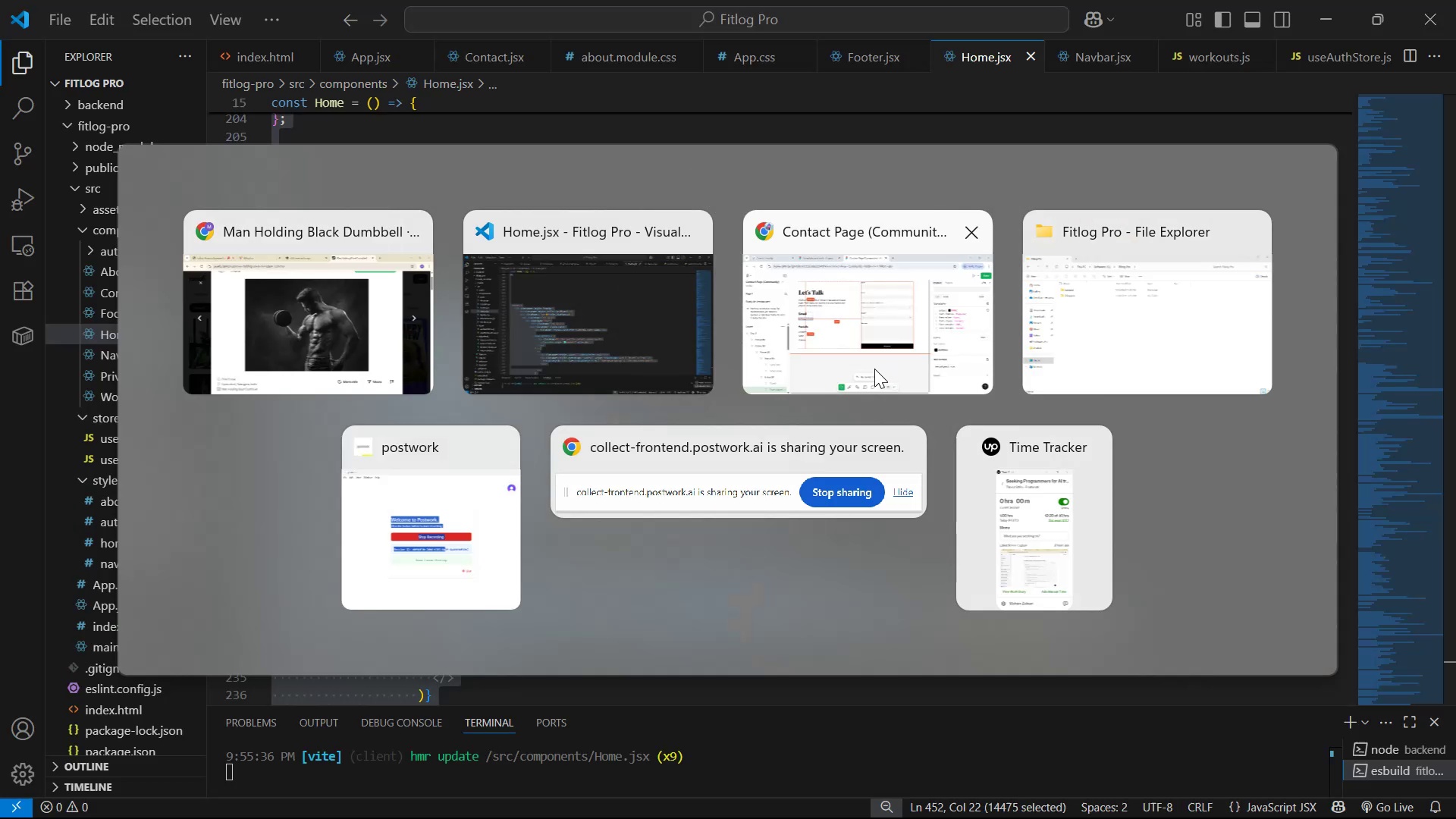 
scroll: coordinate [1035, 395], scroll_direction: down, amount: 52.0
 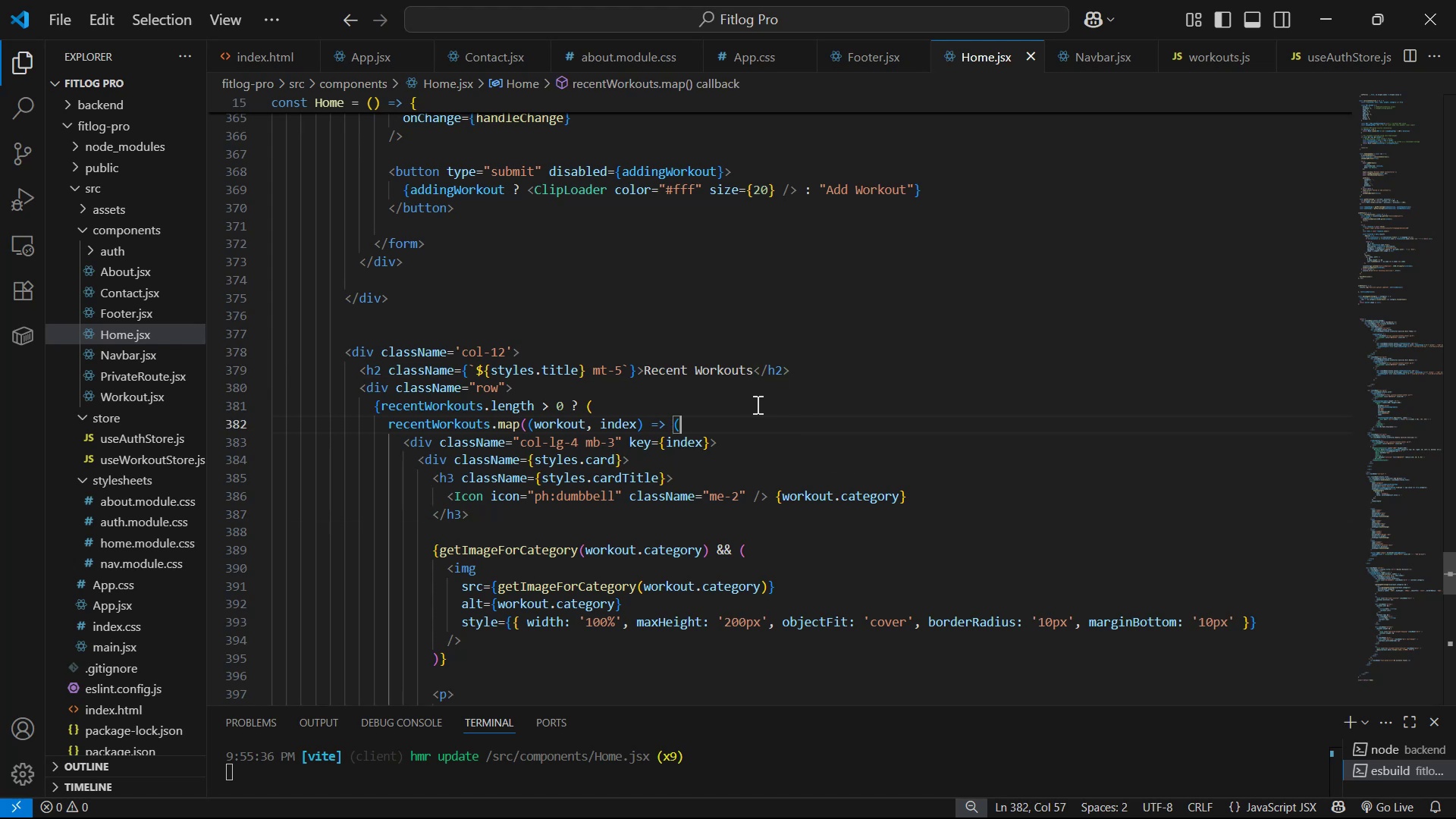 
wait(5.47)
 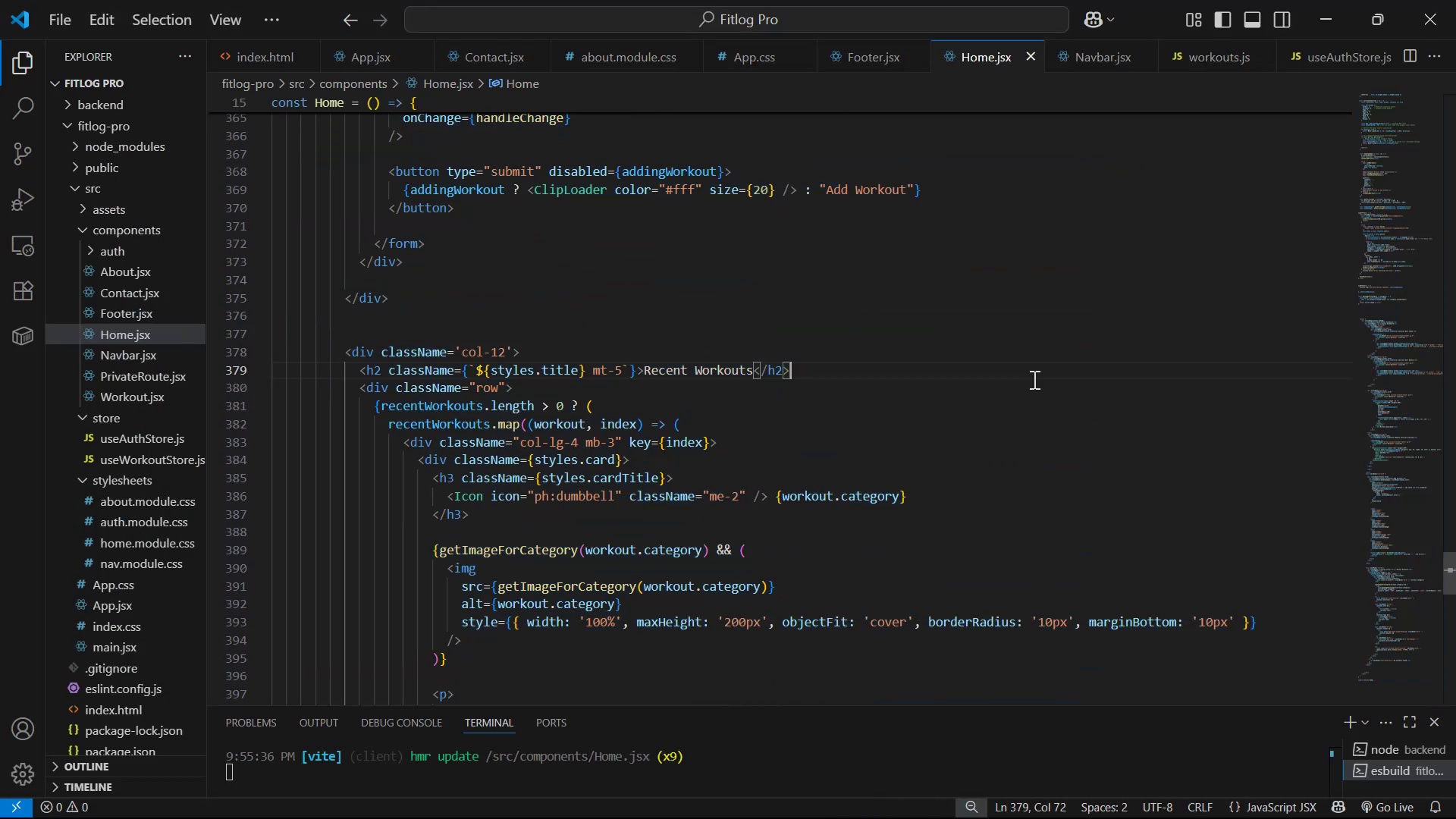 
scroll: coordinate [742, 501], scroll_direction: down, amount: 1.0
 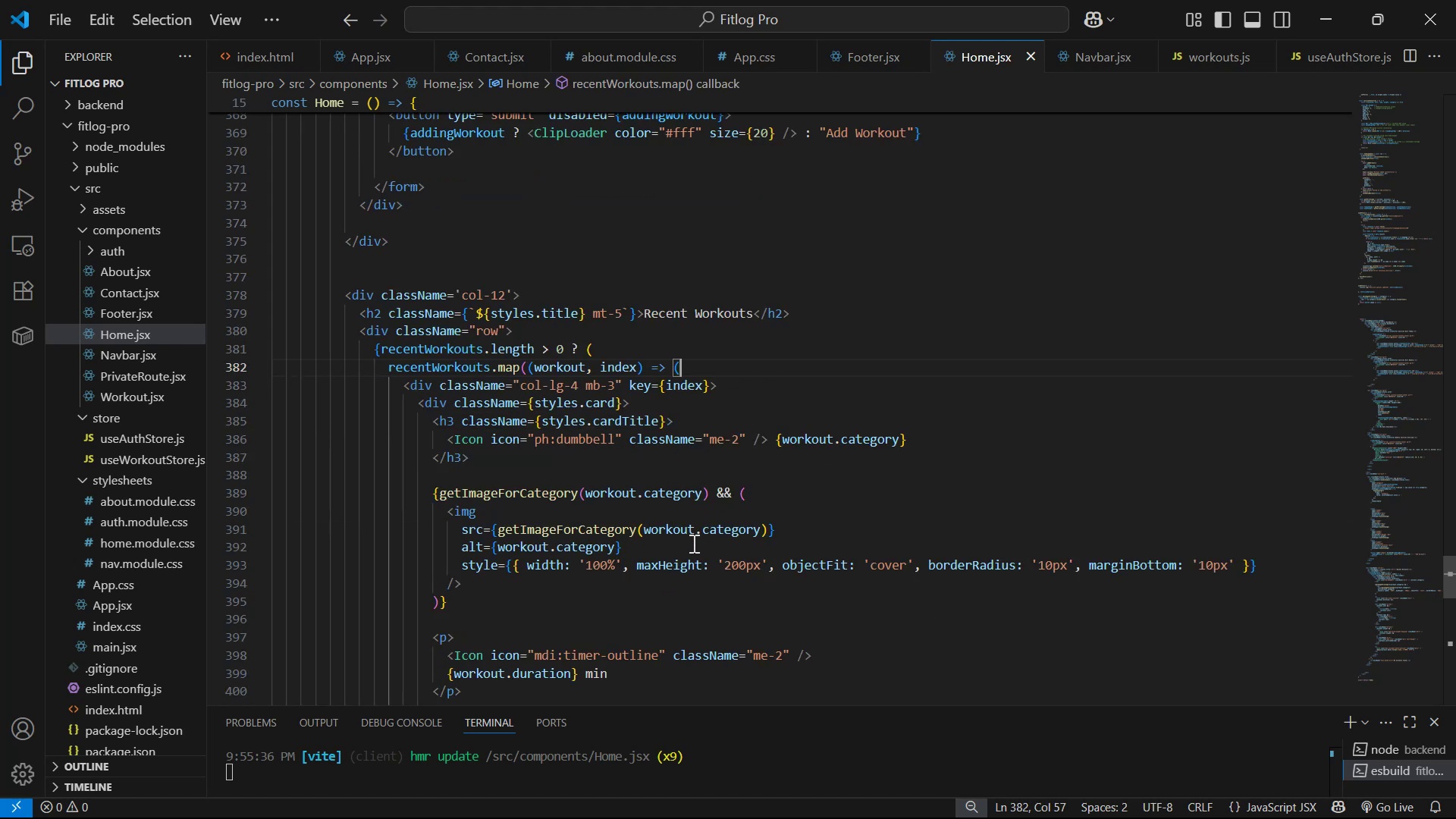 
left_click([769, 534])
 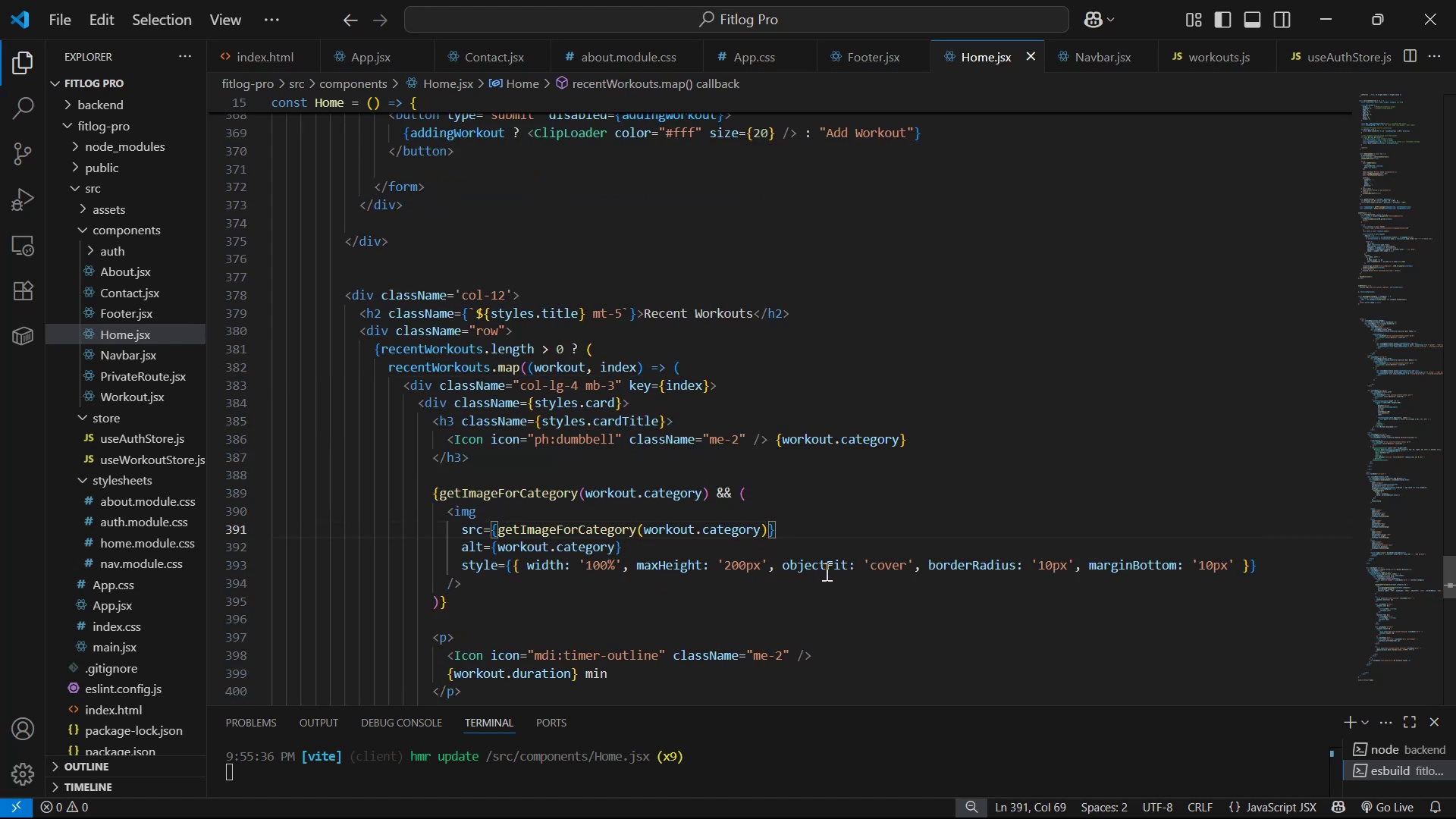 
key(Alt+Tab)
 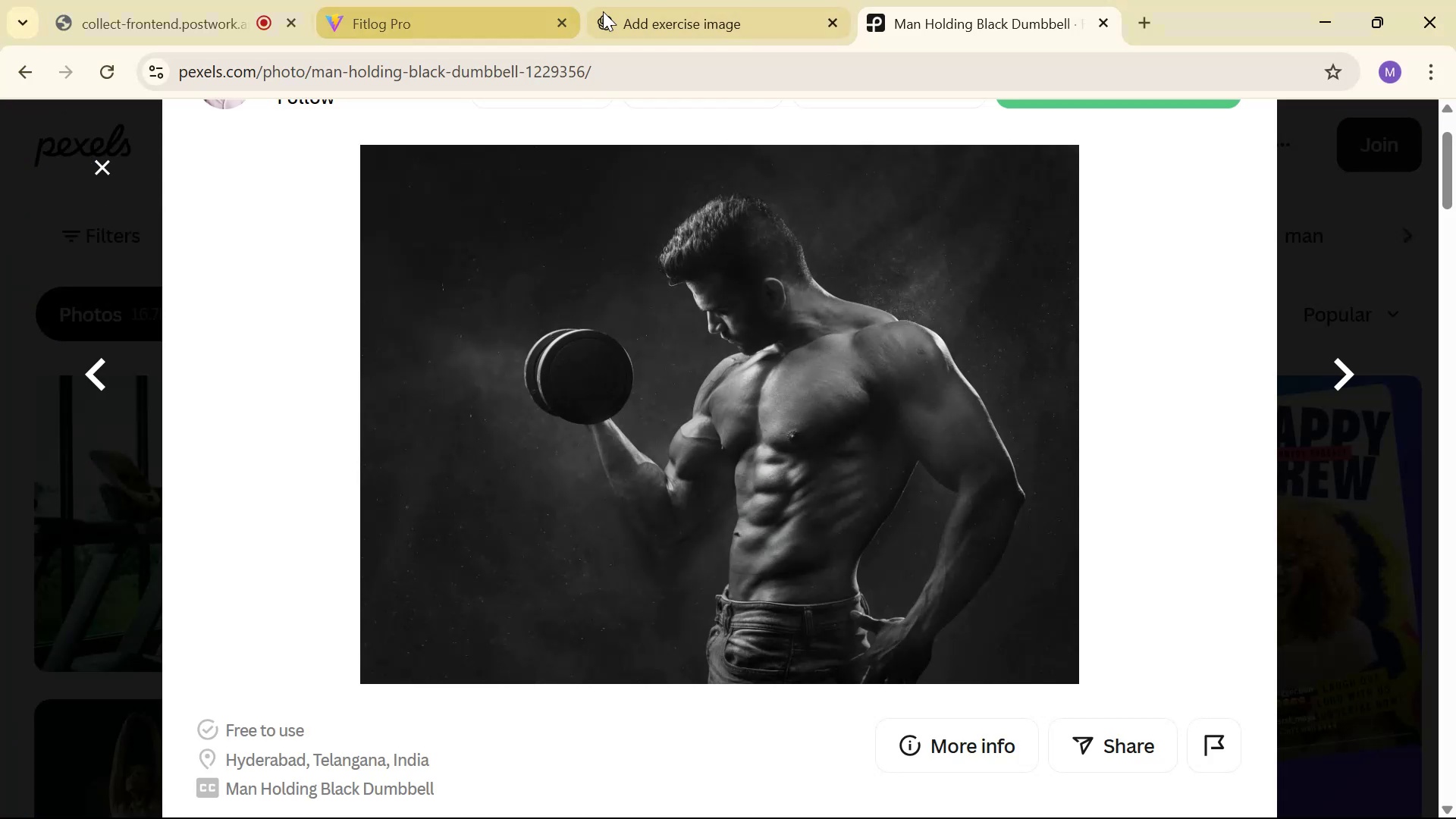 
left_click([638, 2])
 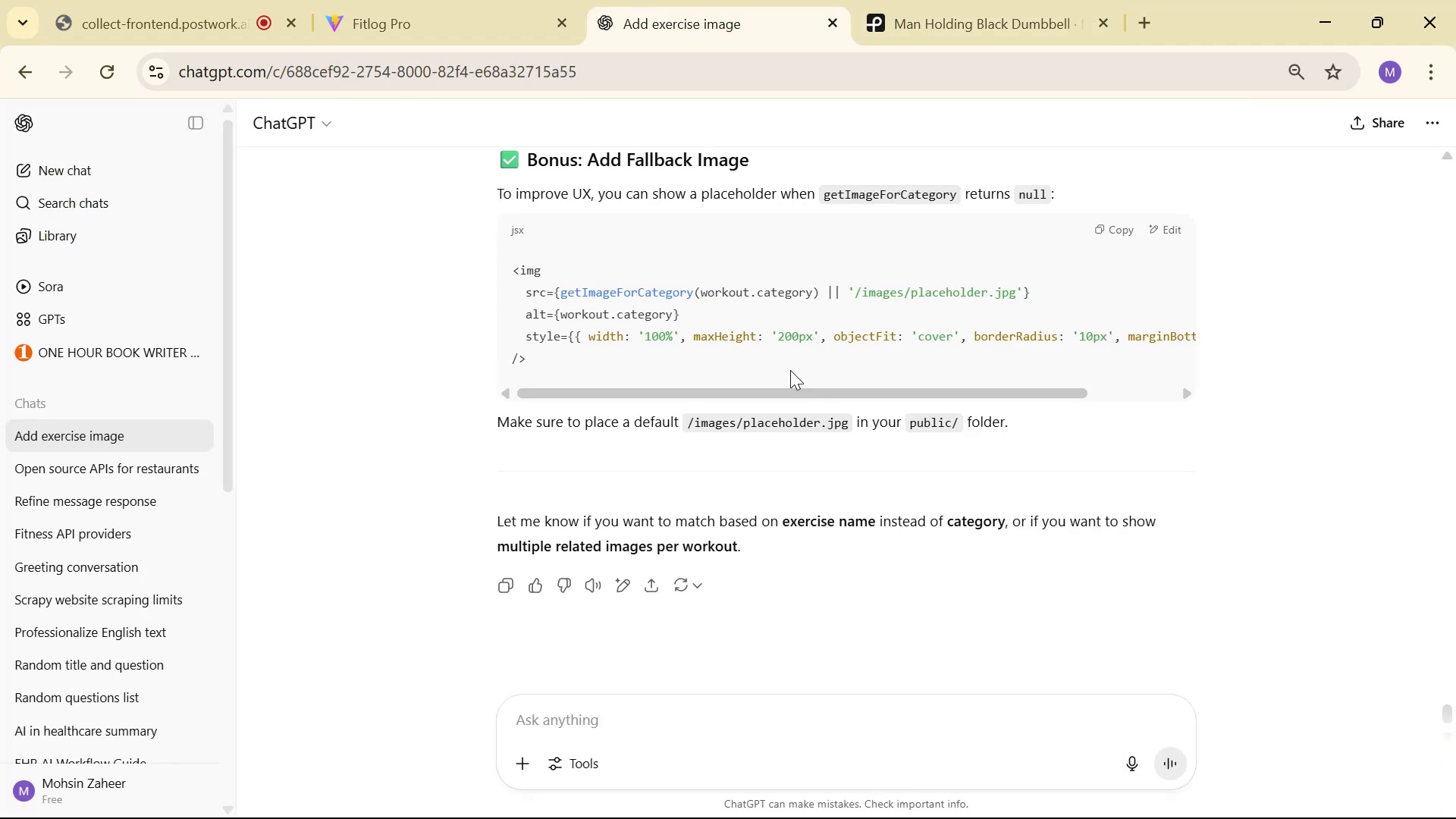 
key(Alt+AltLeft)
 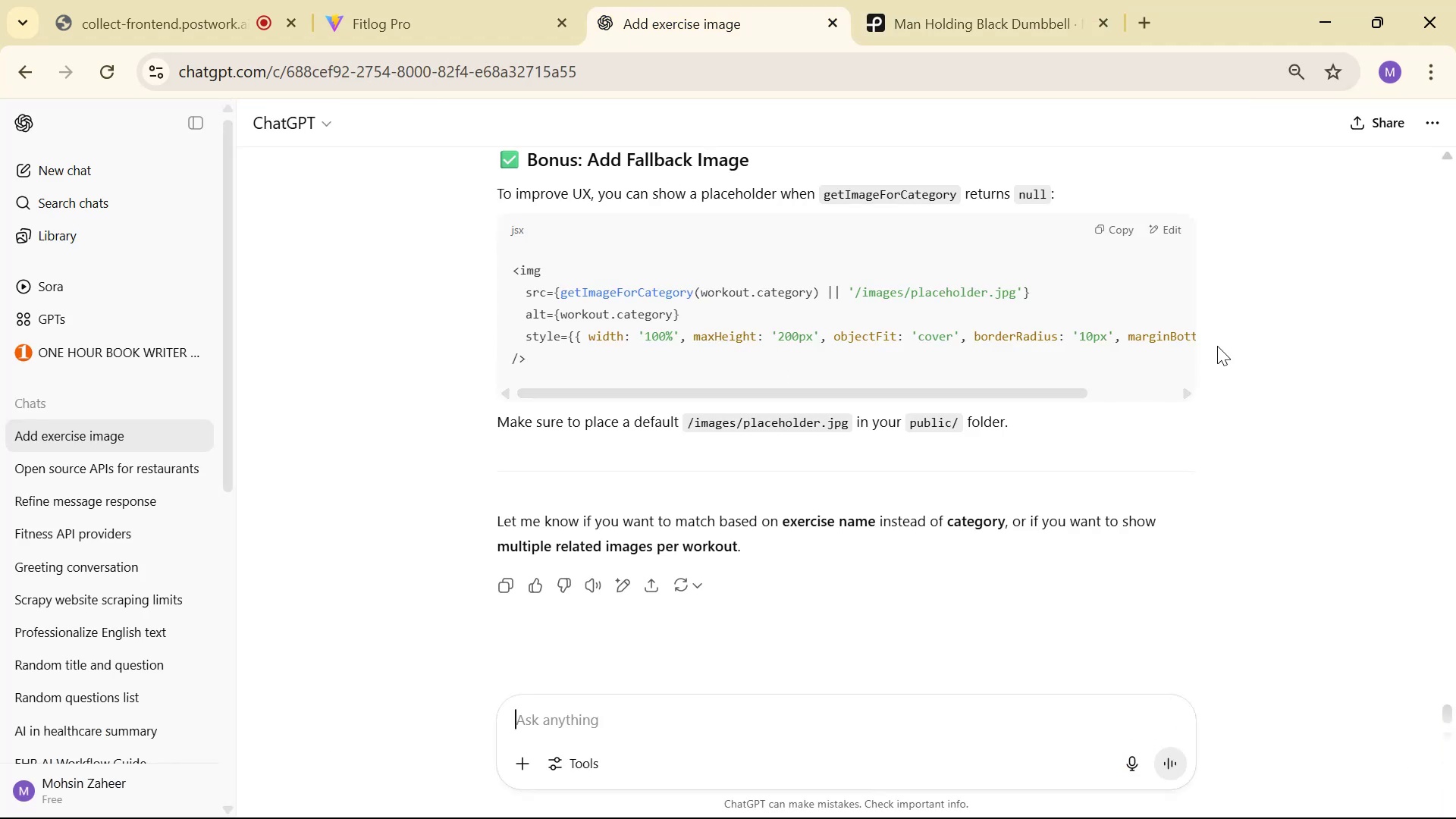 
key(Alt+Tab)
 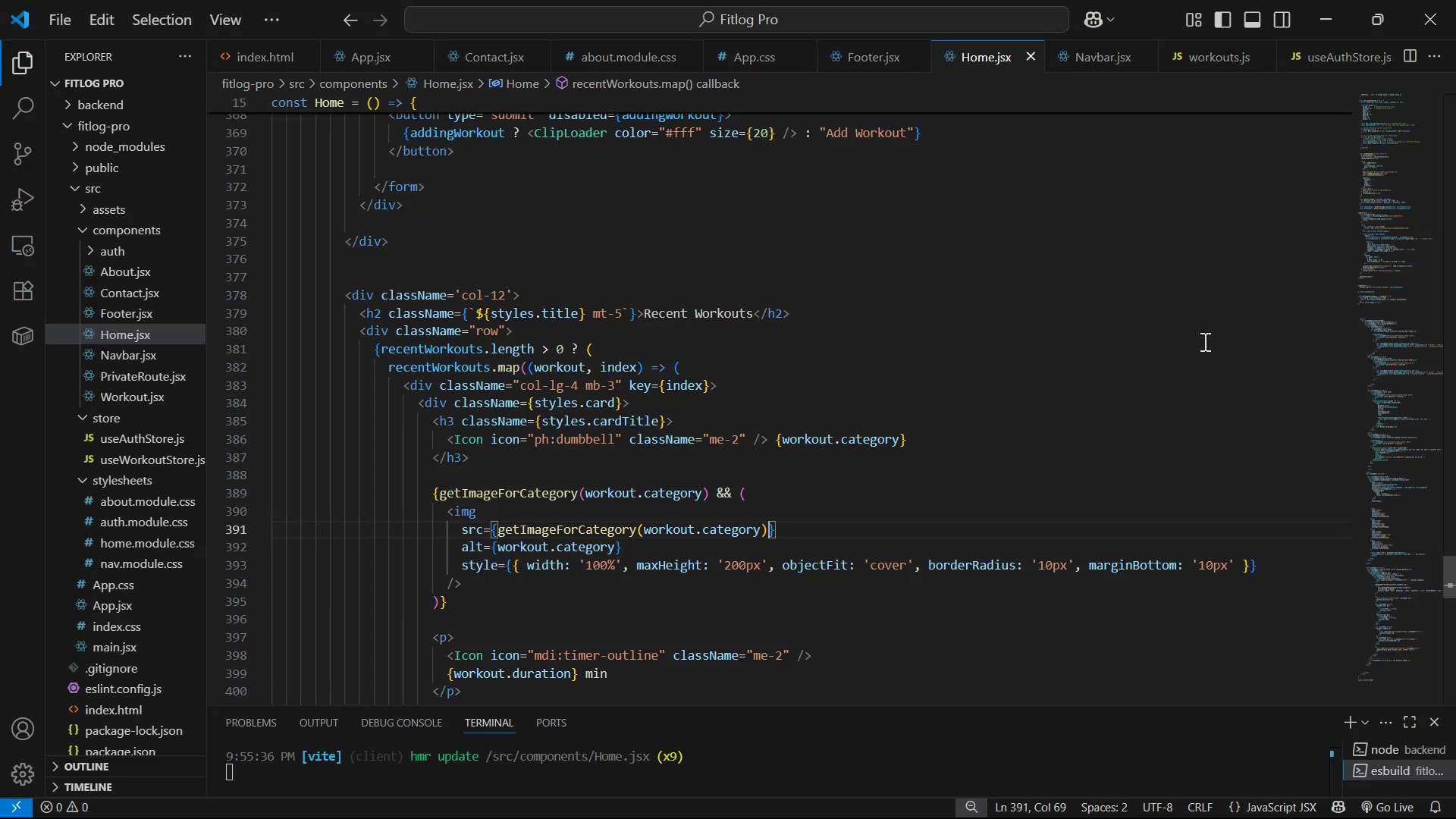 
key(Shift+Backslash)
 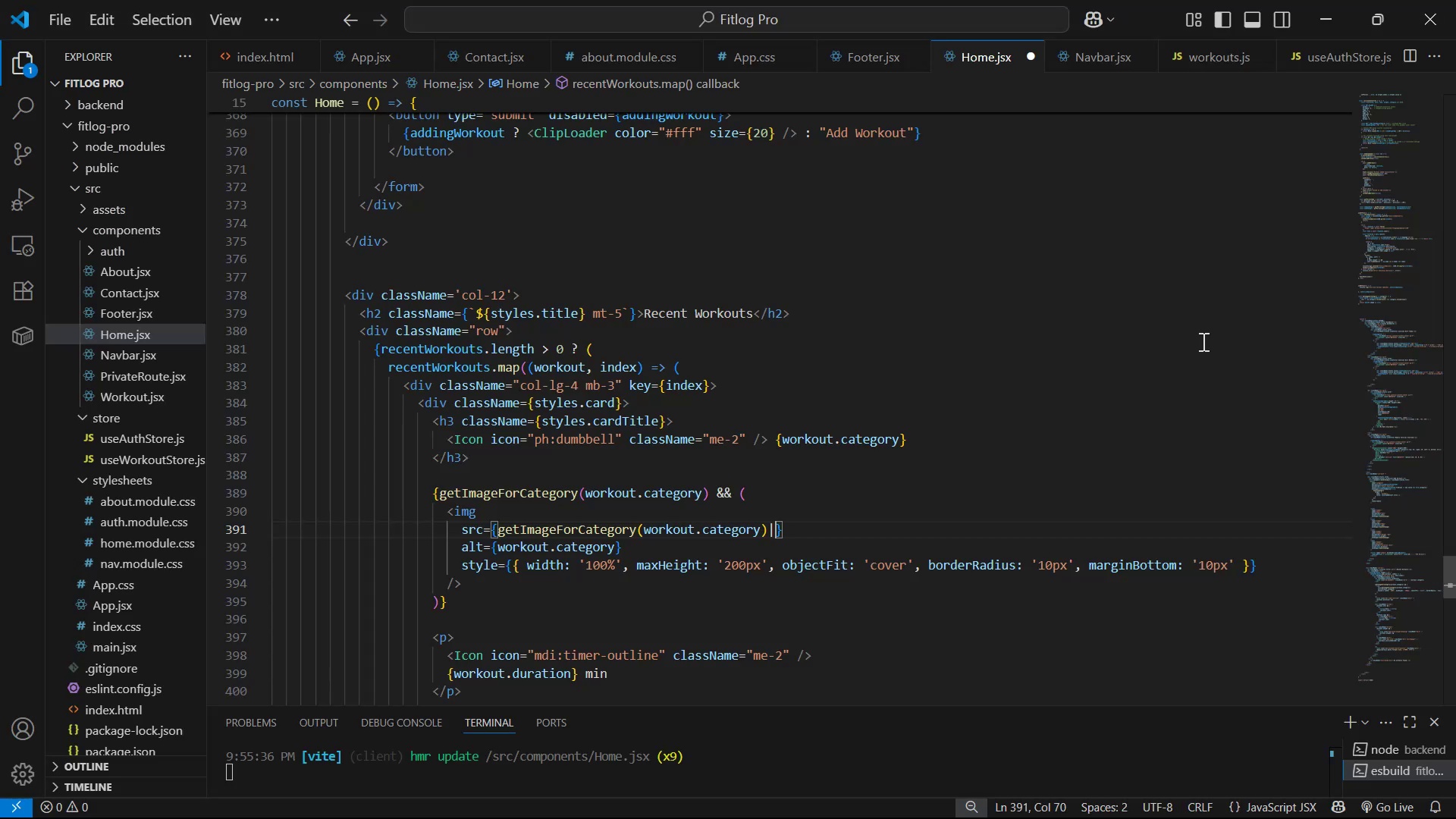 
key(Shift+Backslash)
 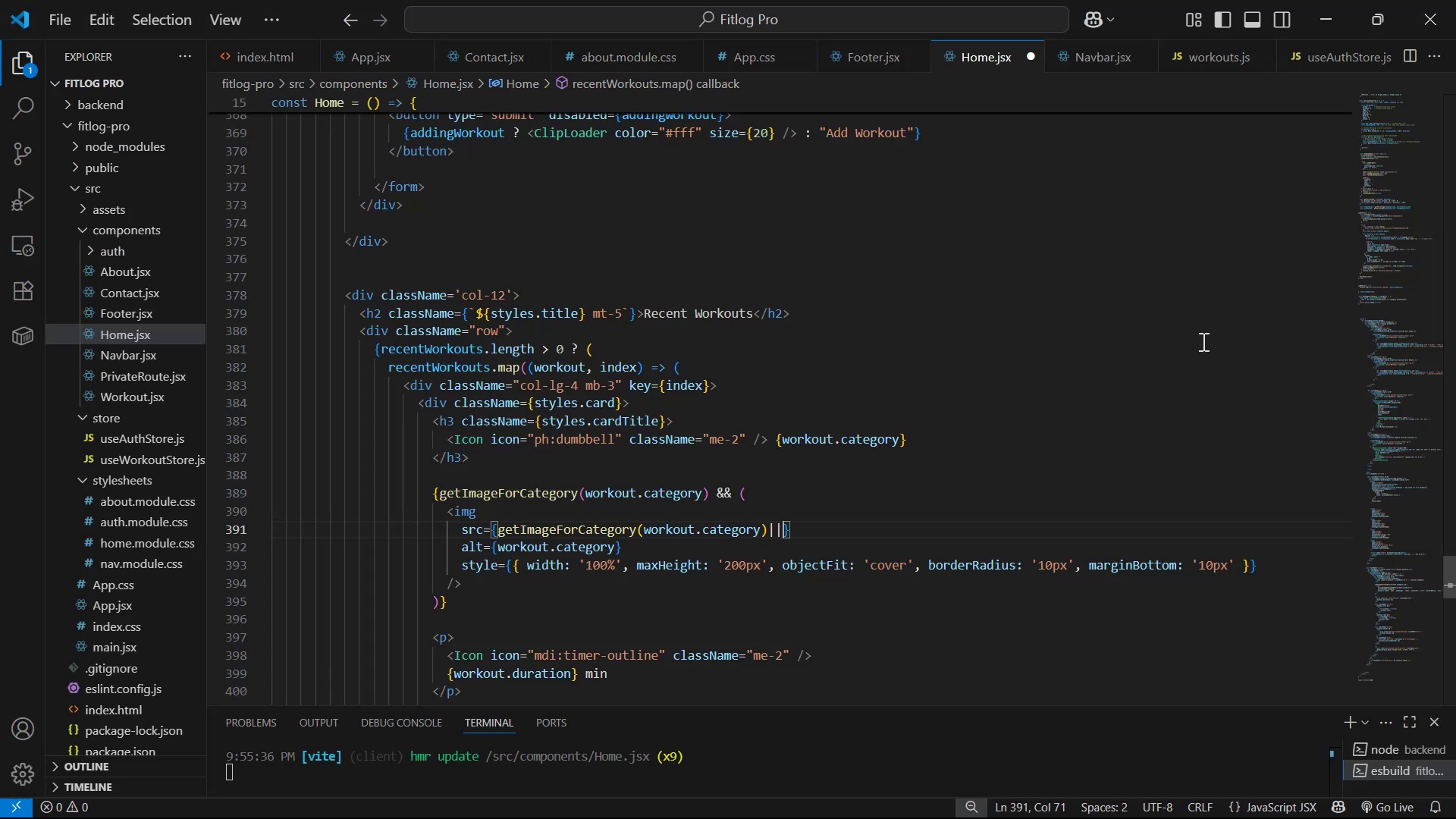 
key(Shift+Space)
 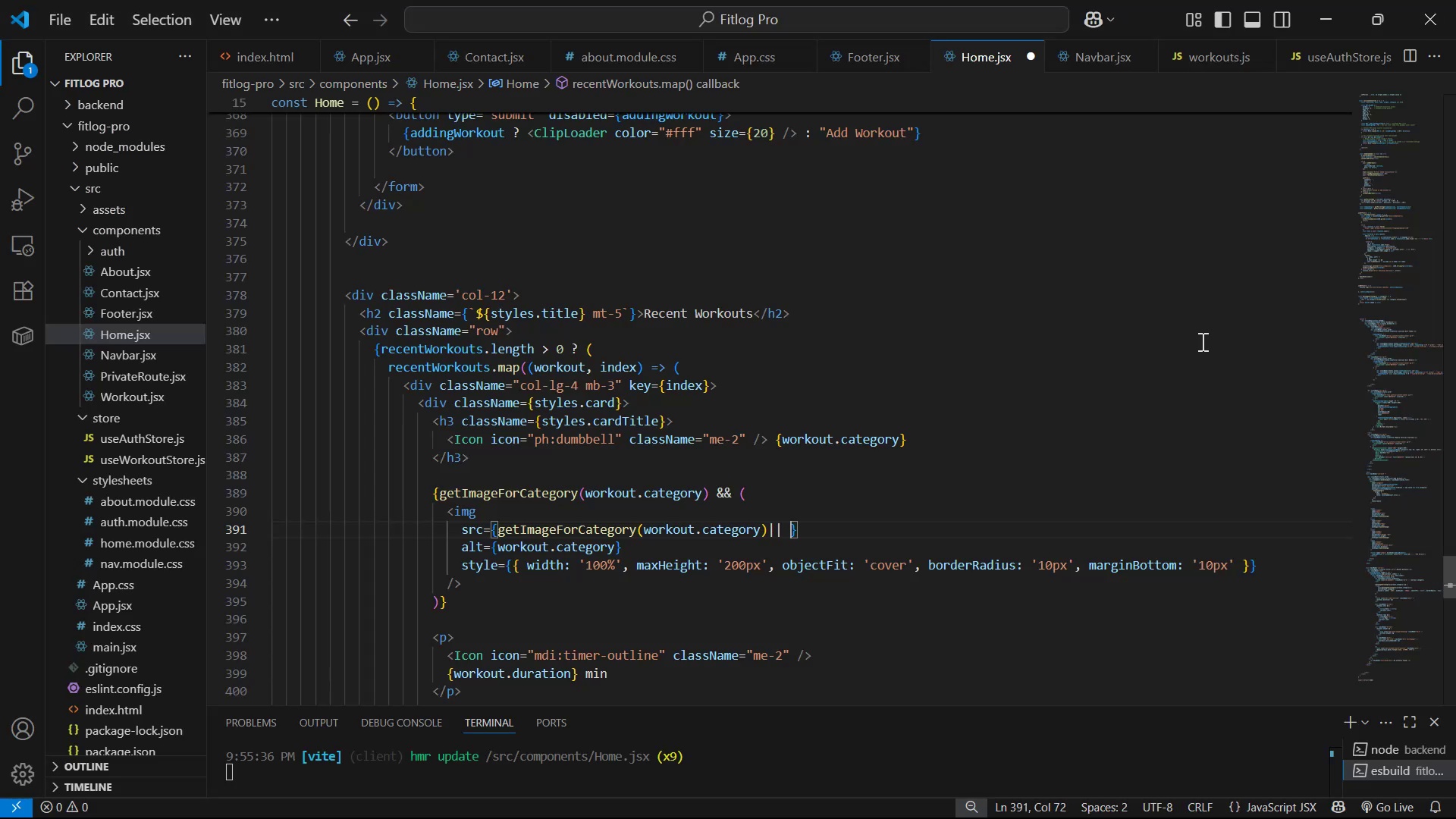 
key(Control+V)
 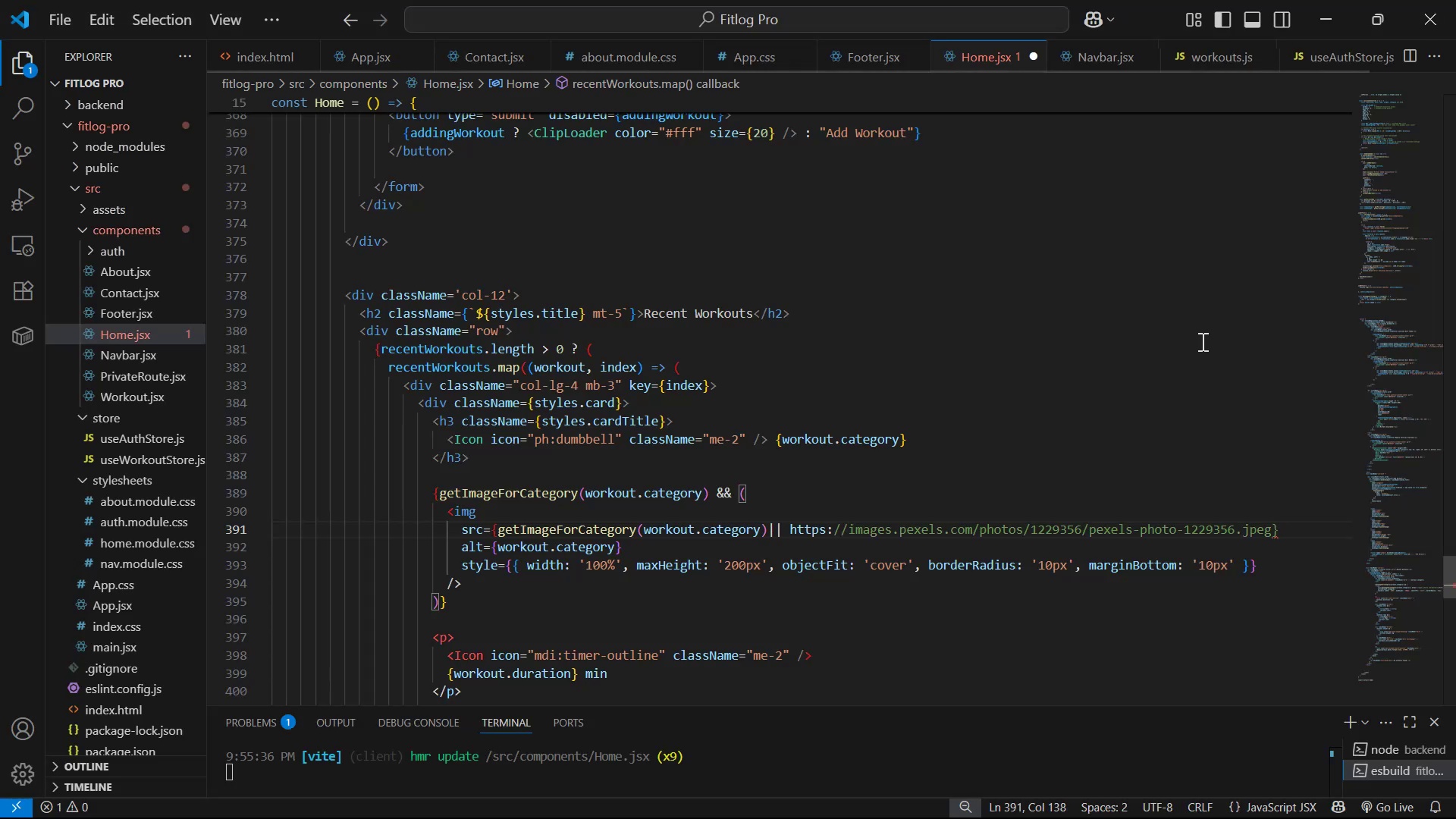 
key(Control+Z)
 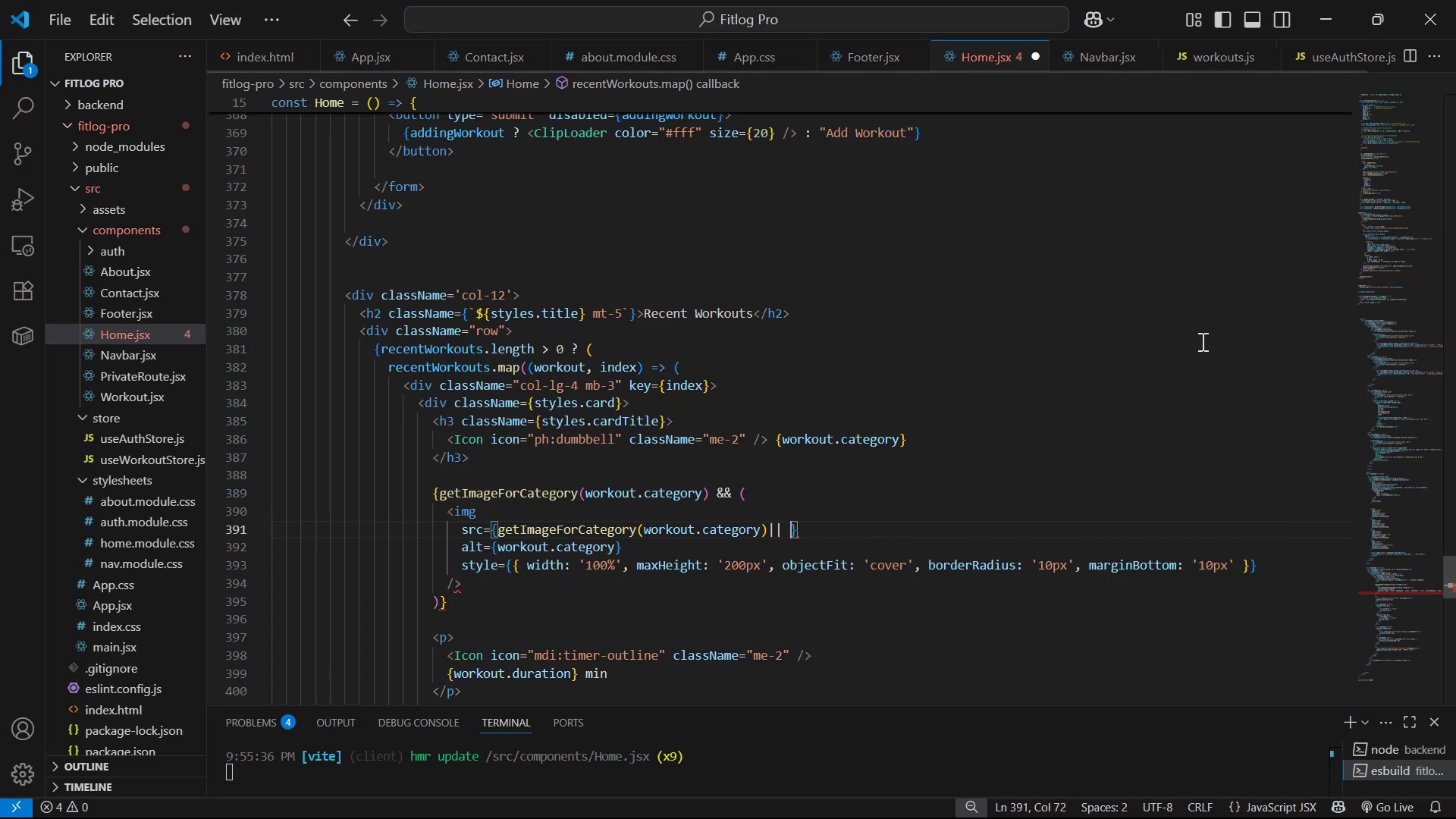 
key(Shift+ShiftLeft)
 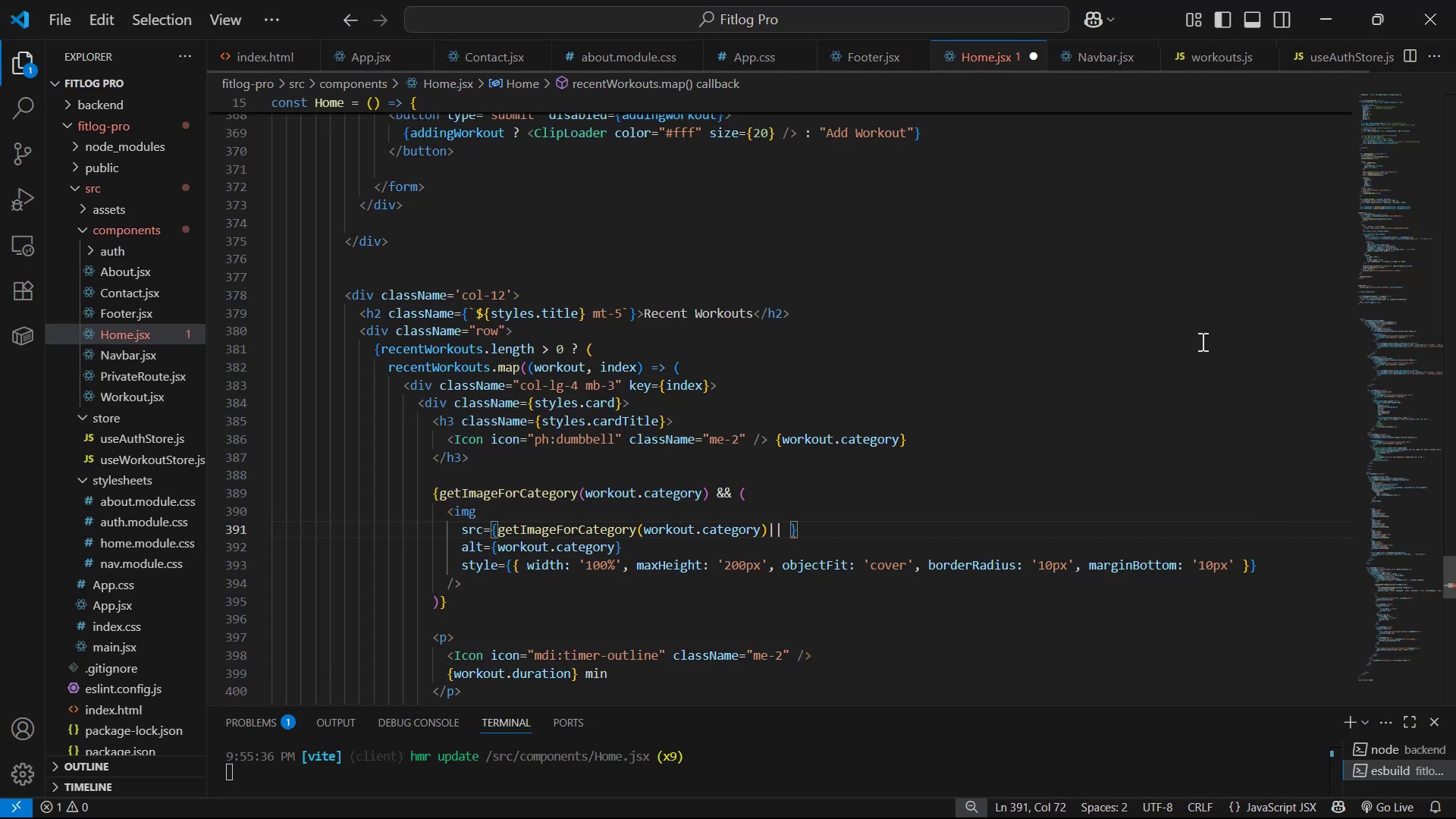 
key(Shift+Quote)
 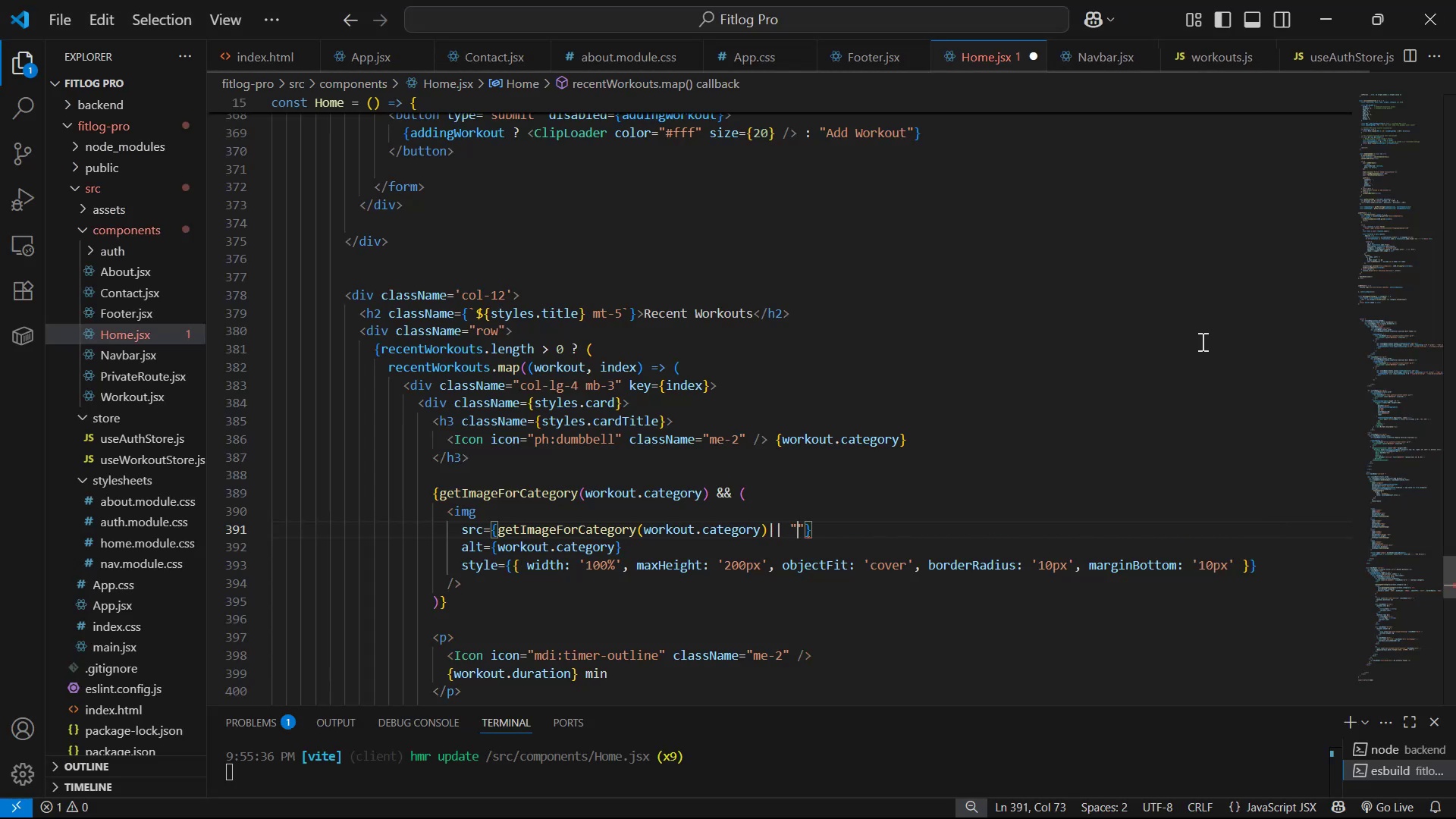 
key(Control+V)
 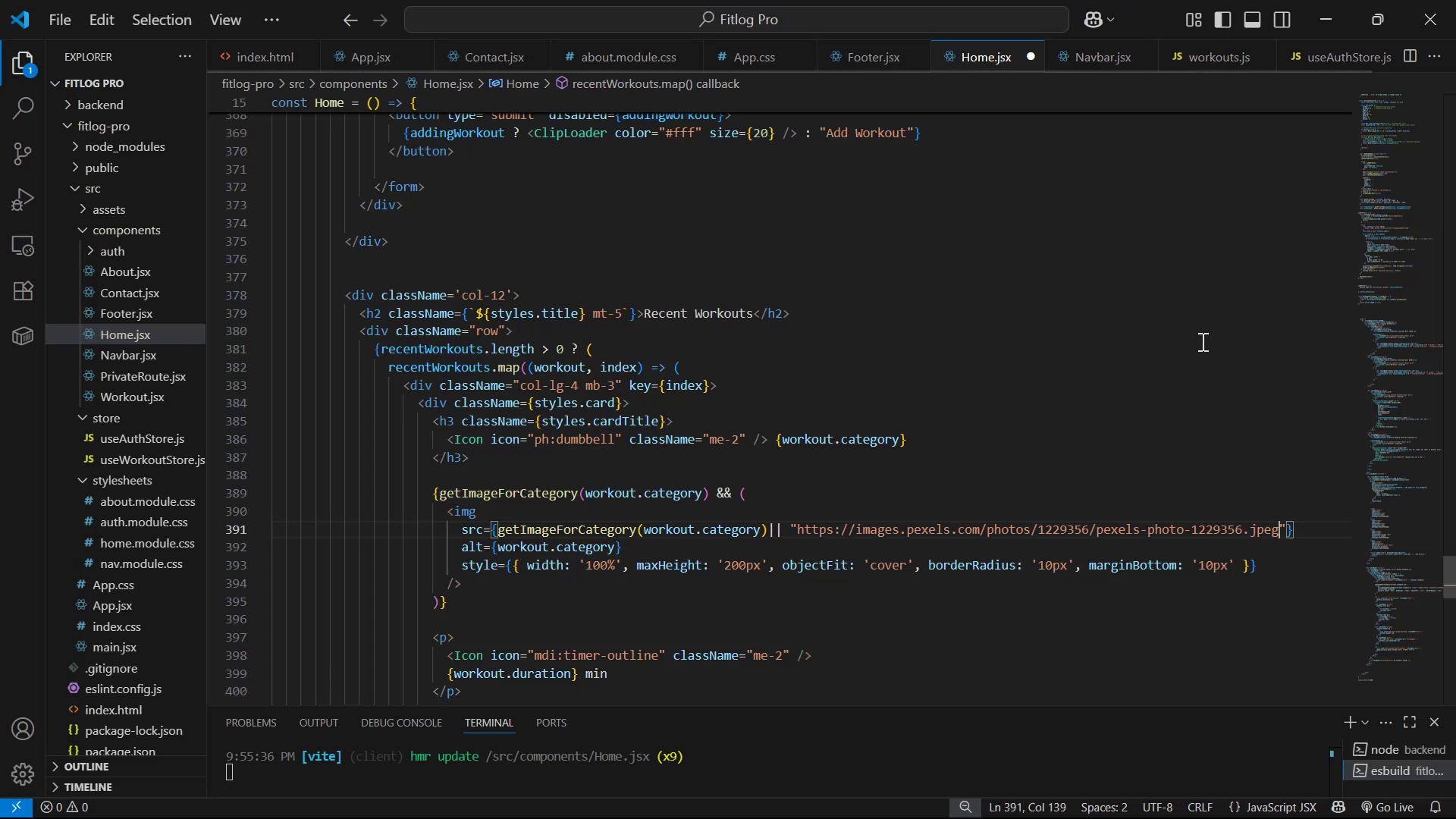 
key(Control+S)
 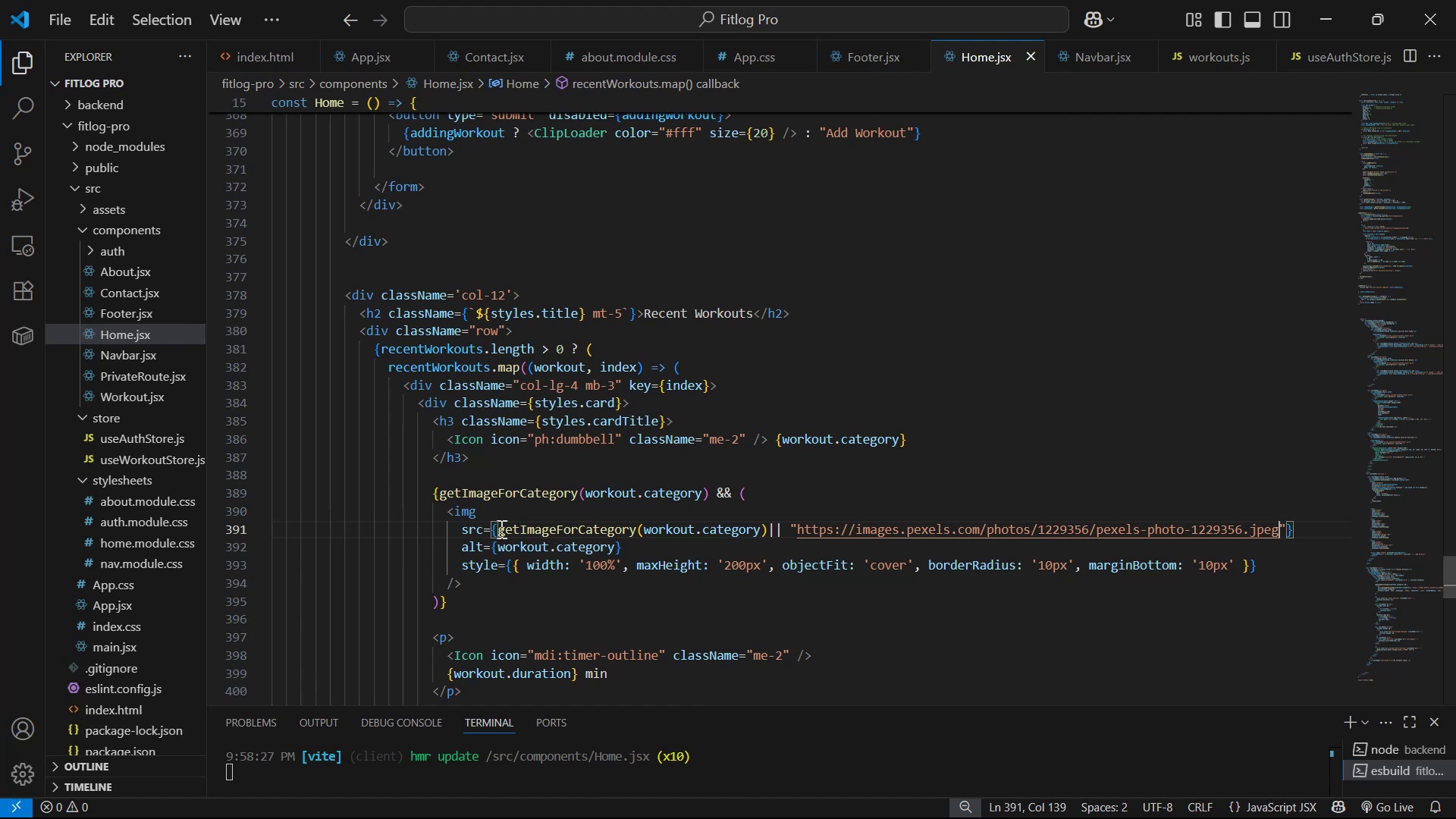 
key(Space)
 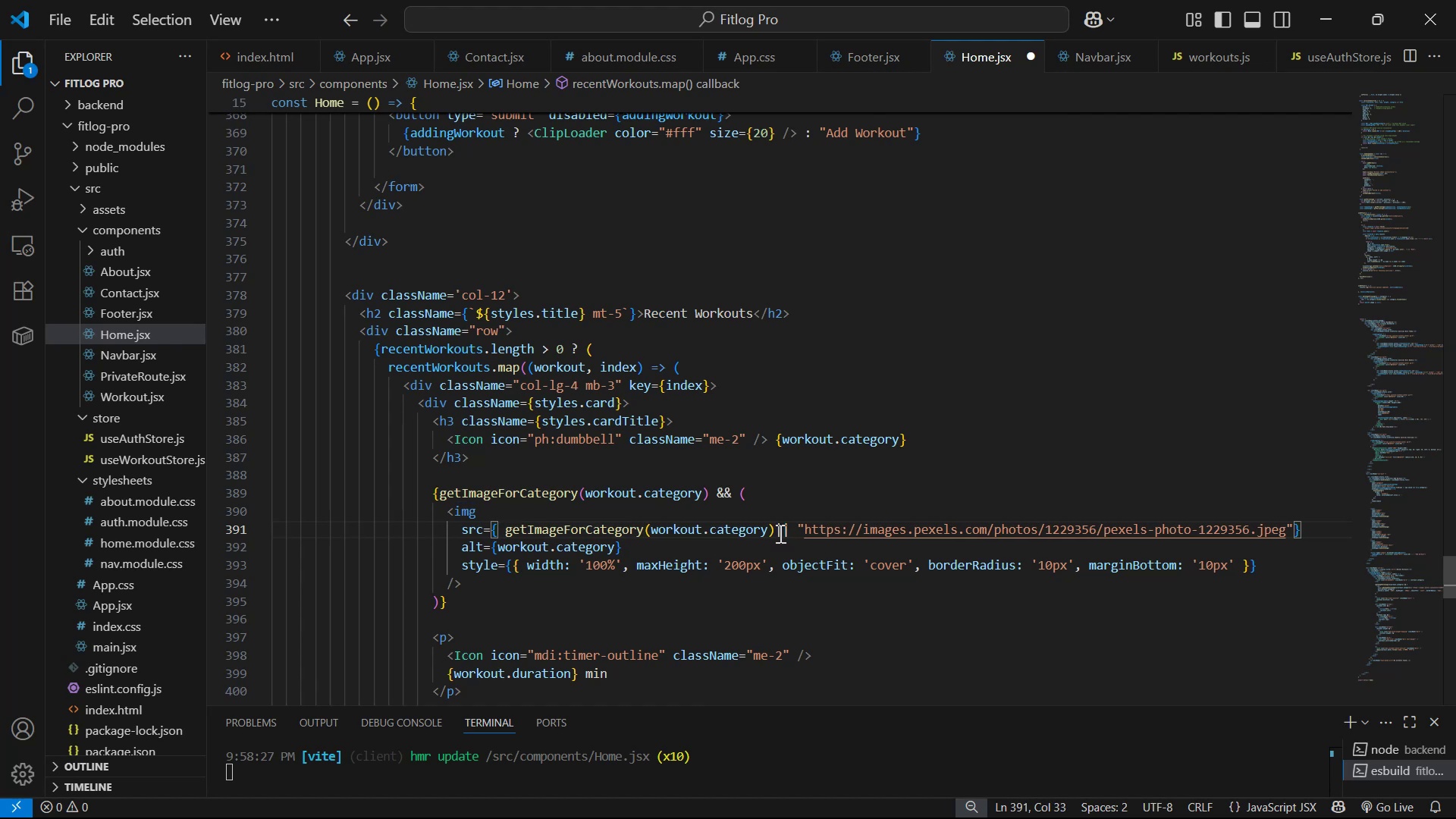 
key(Space)
 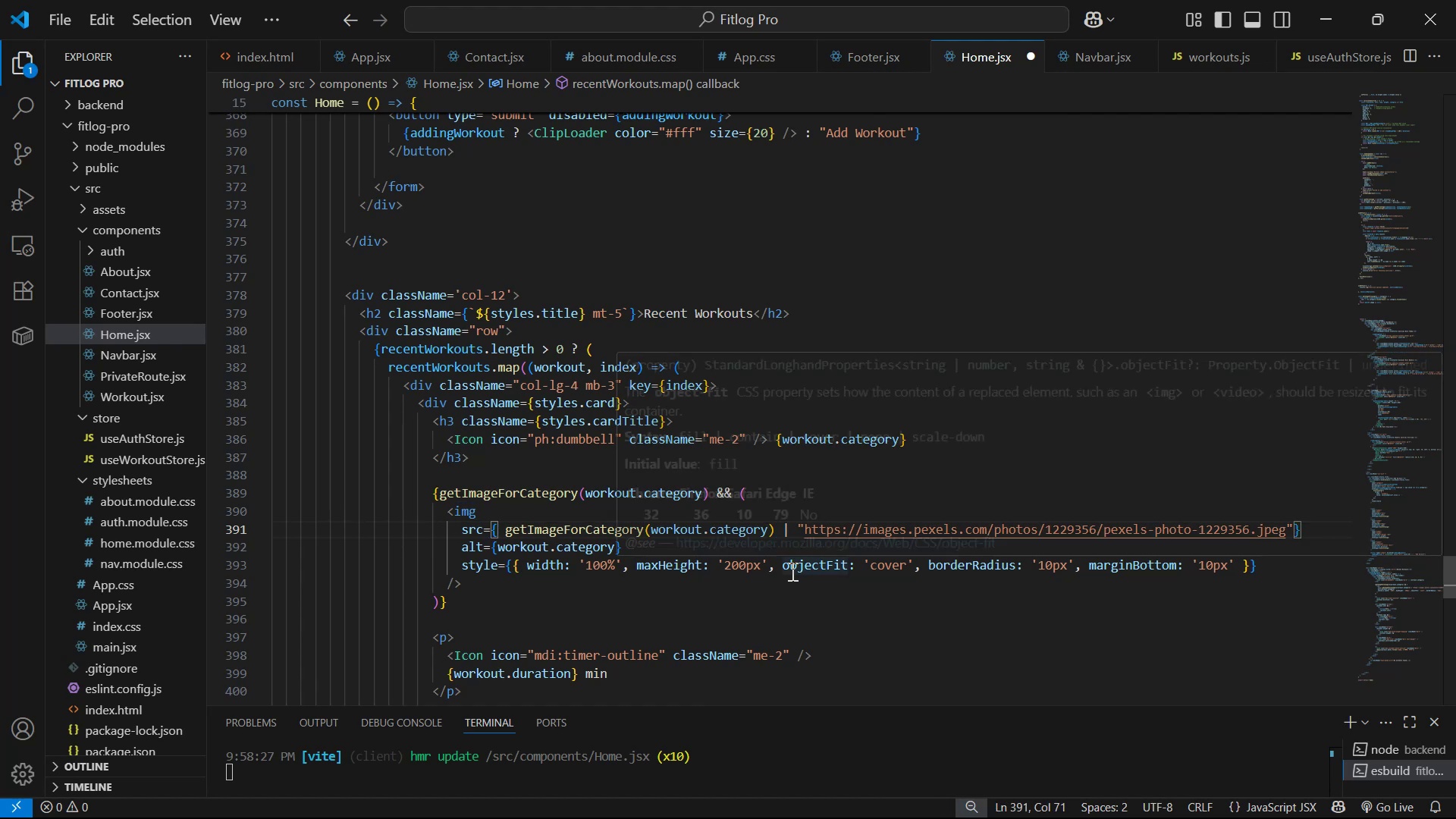 
key(Control+Z)
 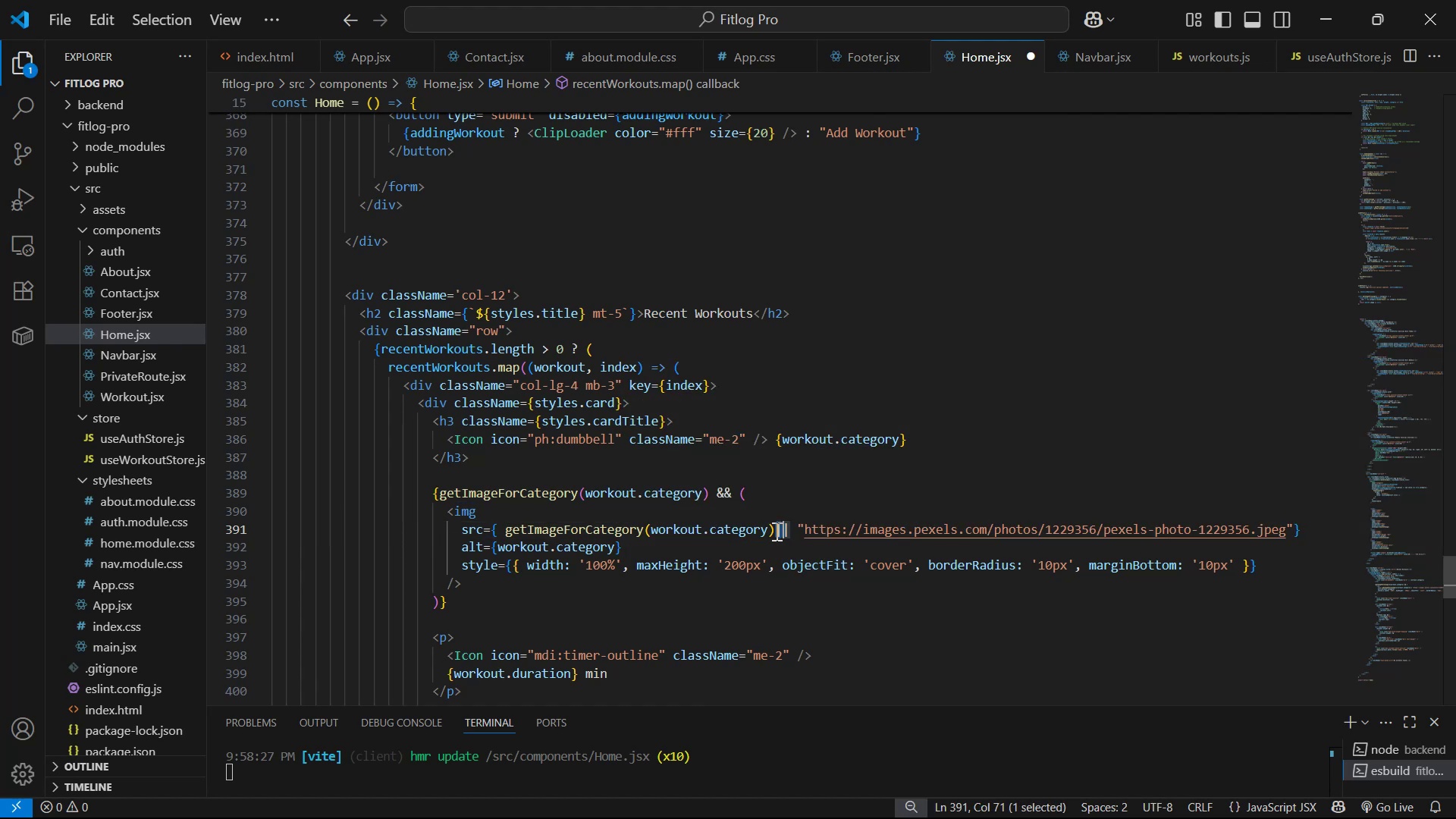 
left_click([774, 522])
 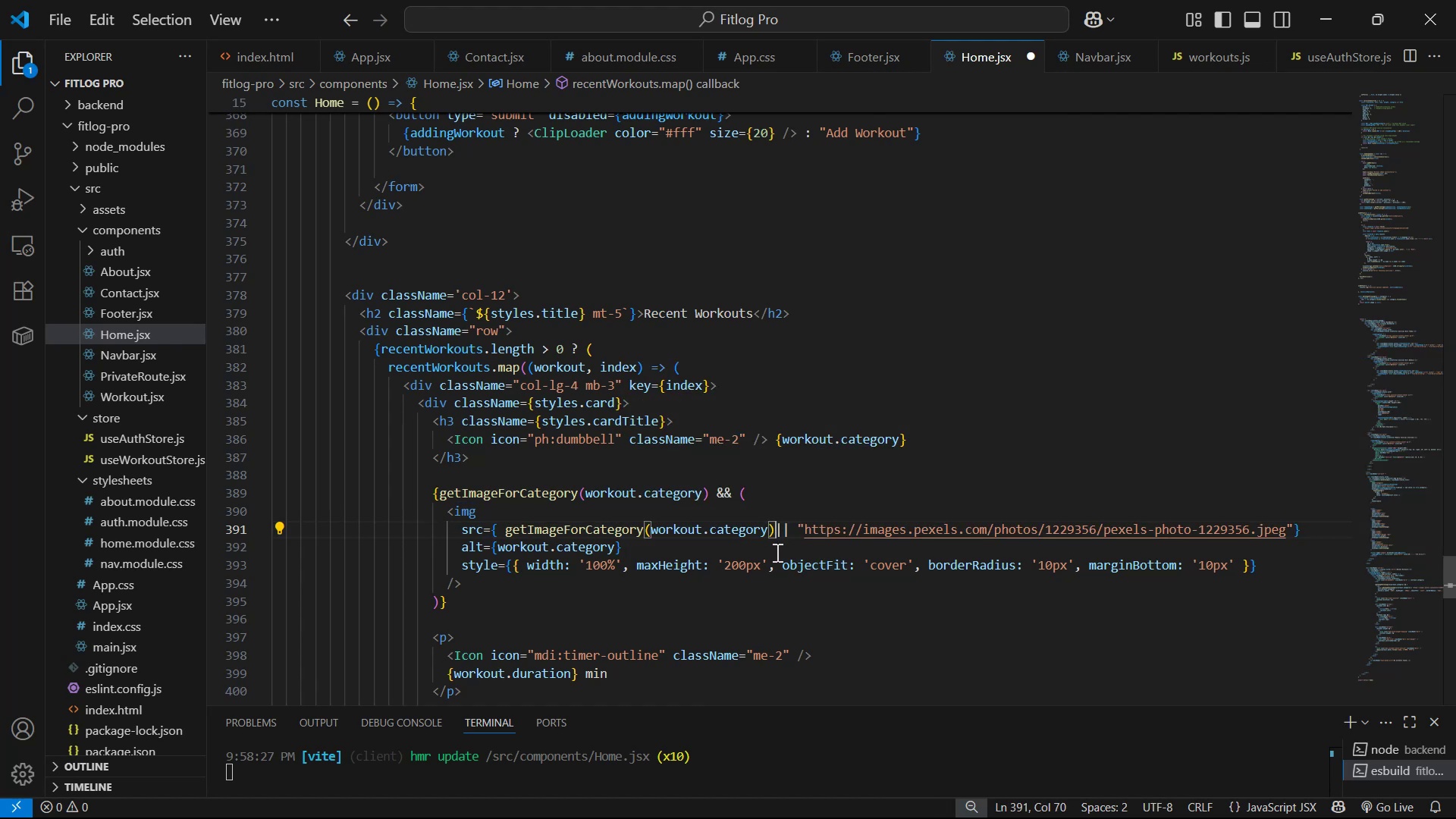 
key(Space)
 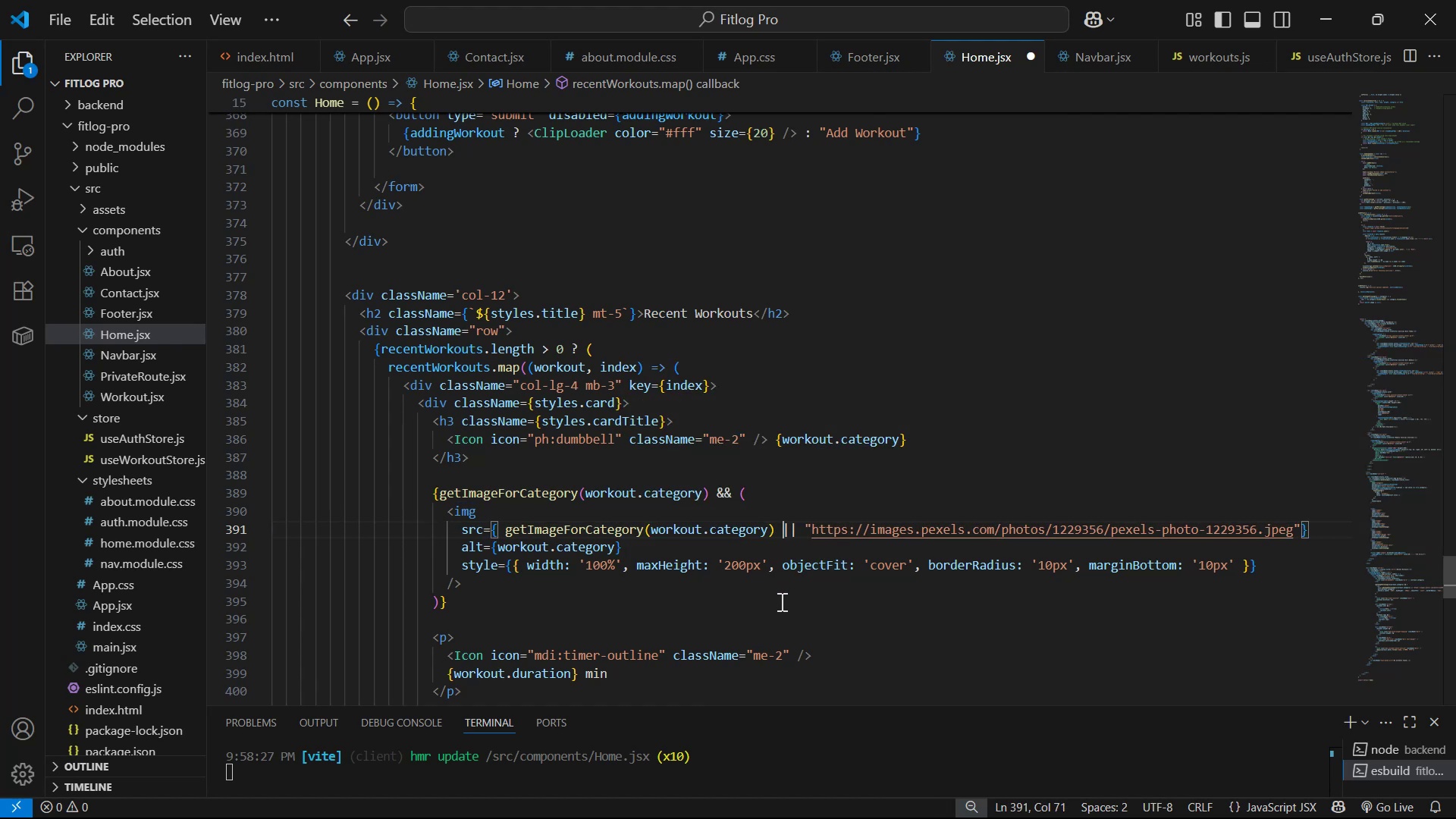 
key(Control+S)
 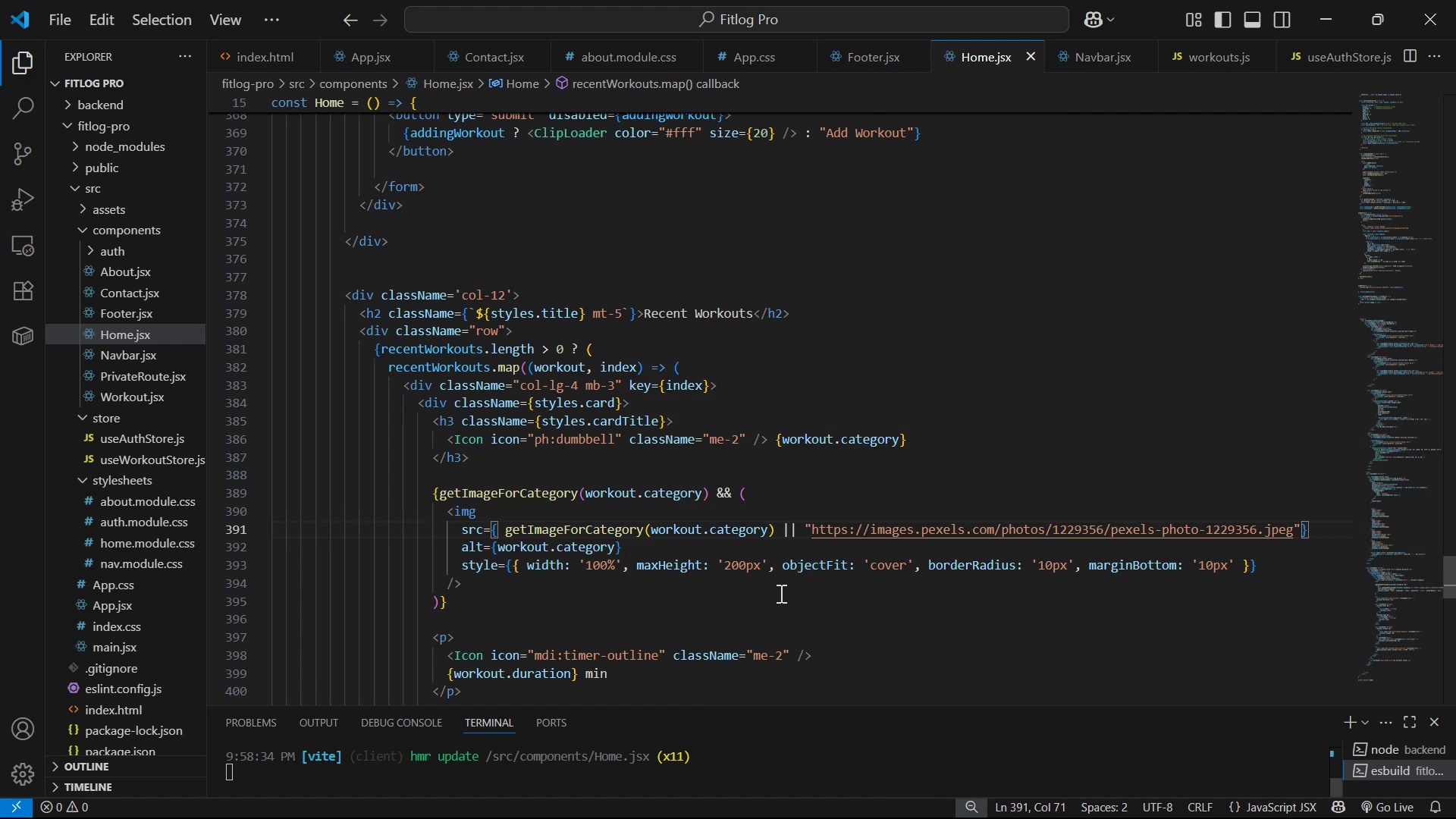 
key(Alt+AltLeft)
 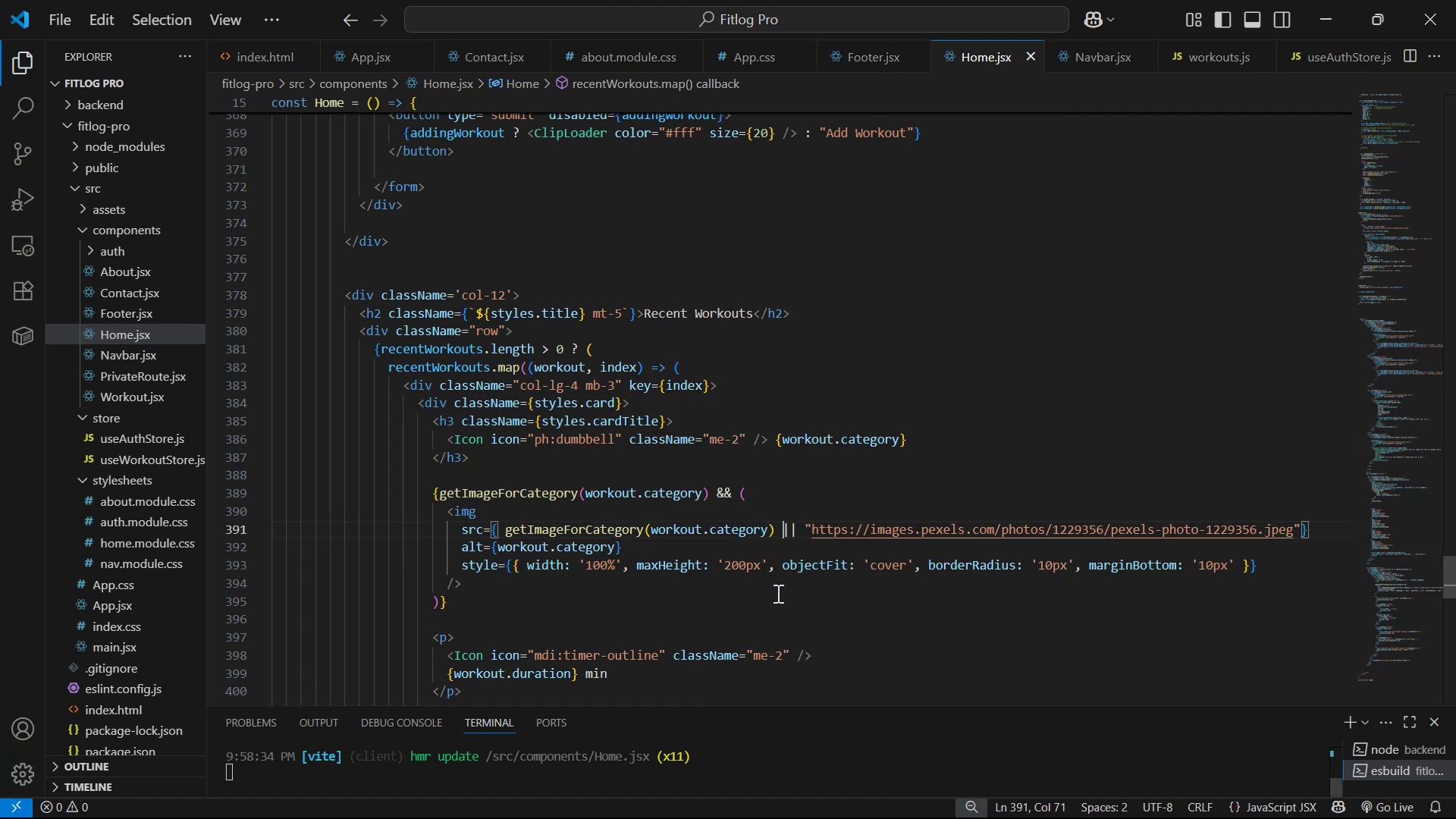 
key(Alt+Tab)
 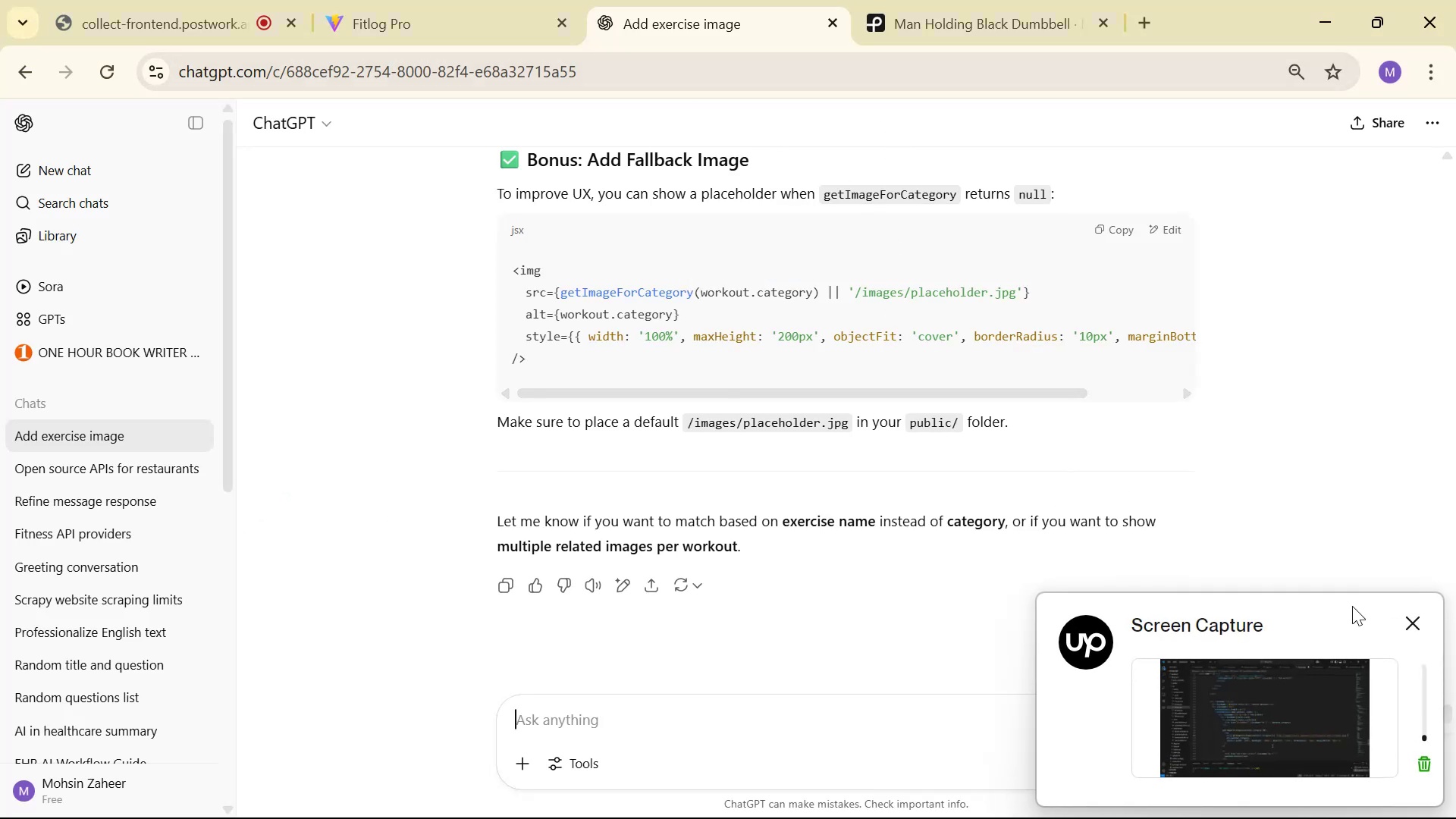 
left_click([1415, 618])
 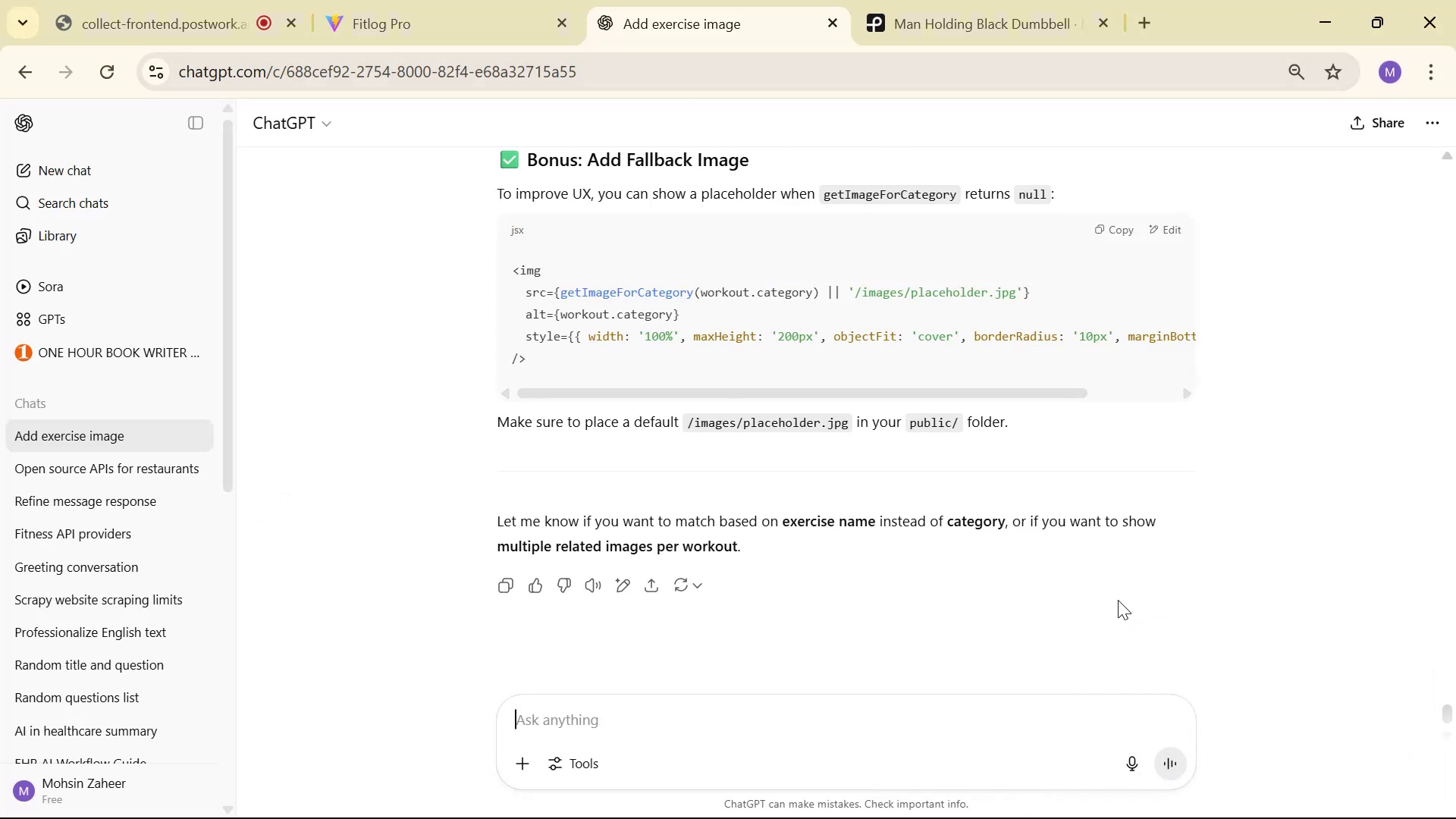 
key(Alt+AltLeft)
 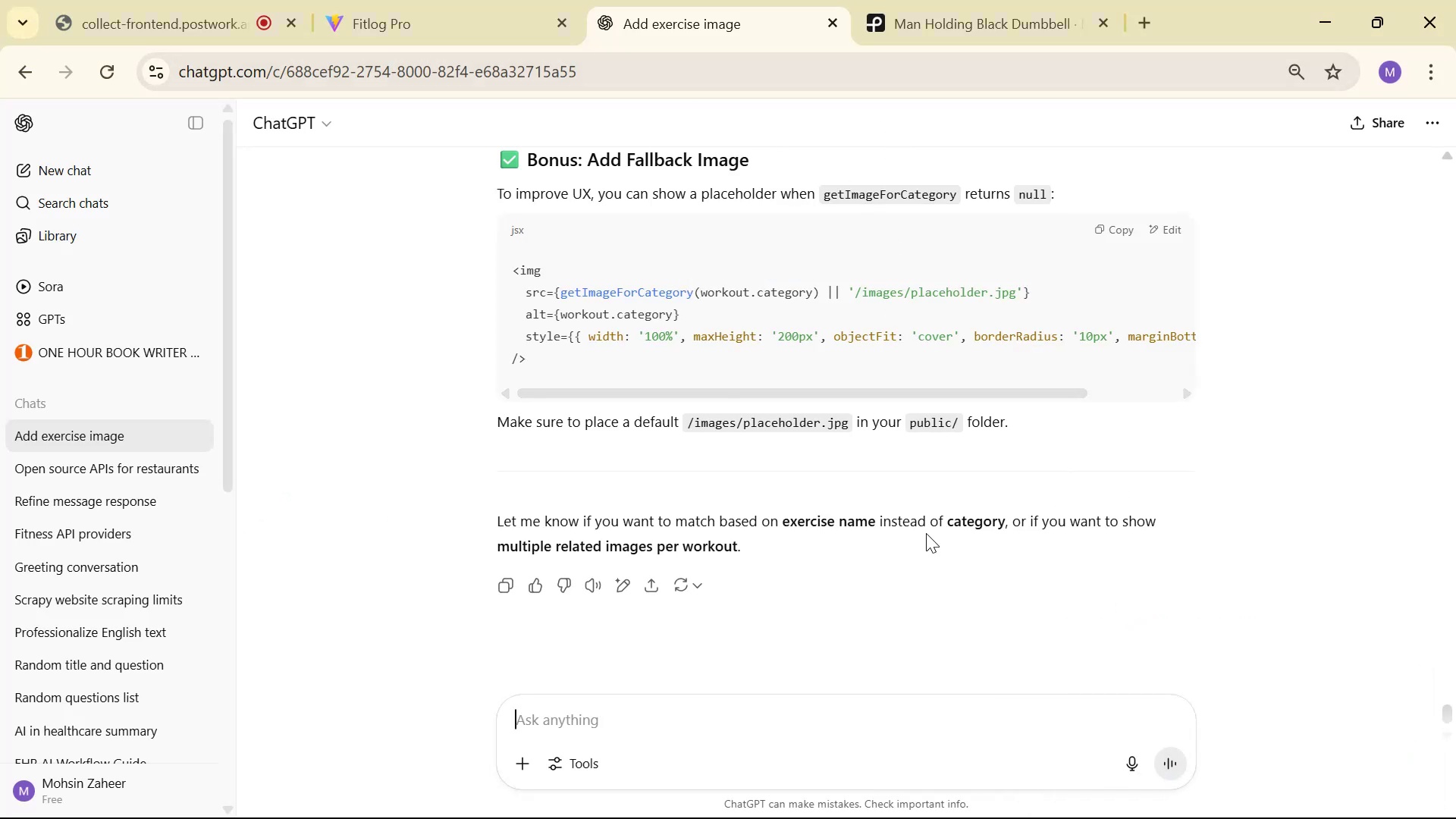 
key(Alt+Tab)
 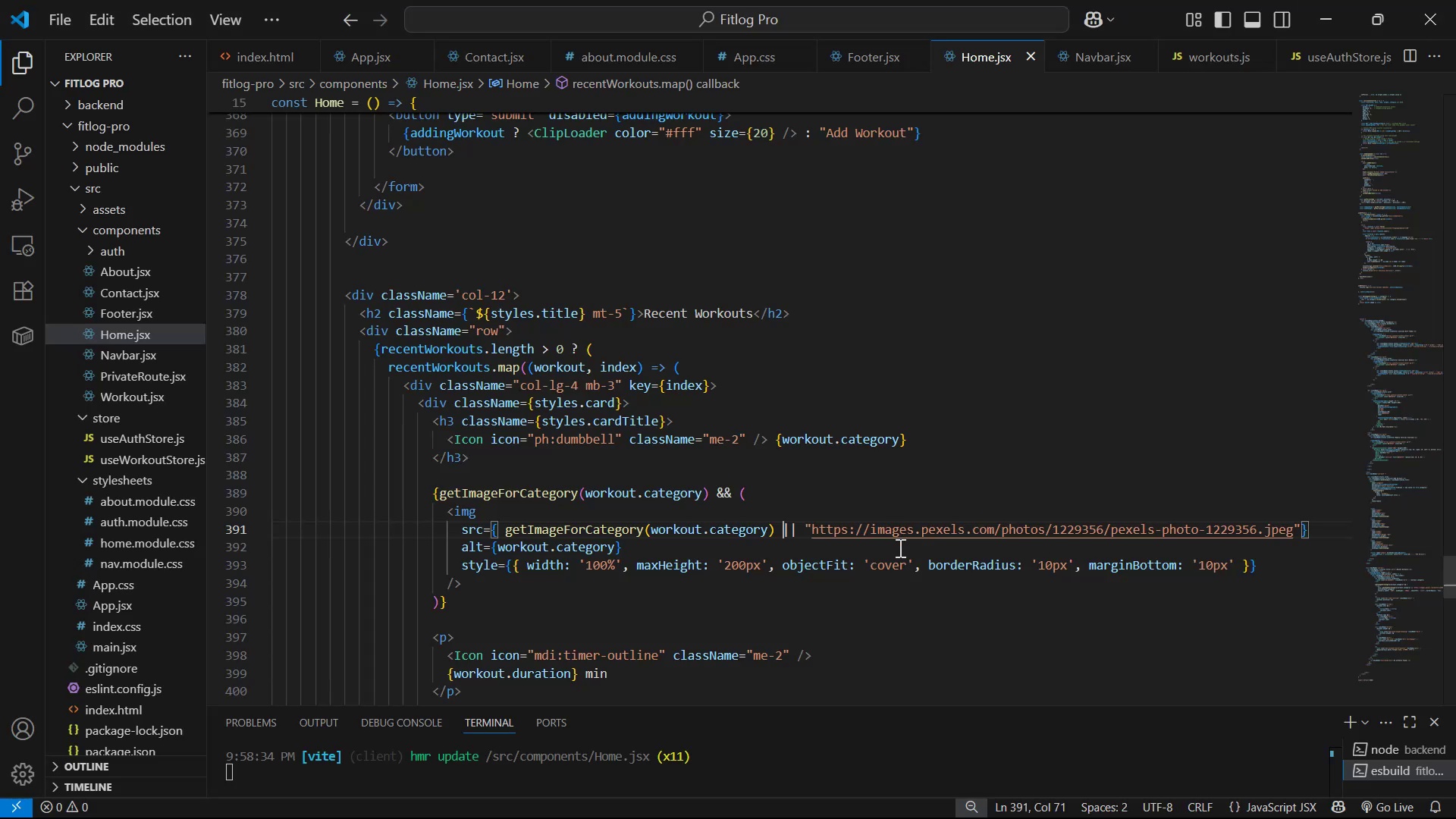 
key(Alt+AltLeft)
 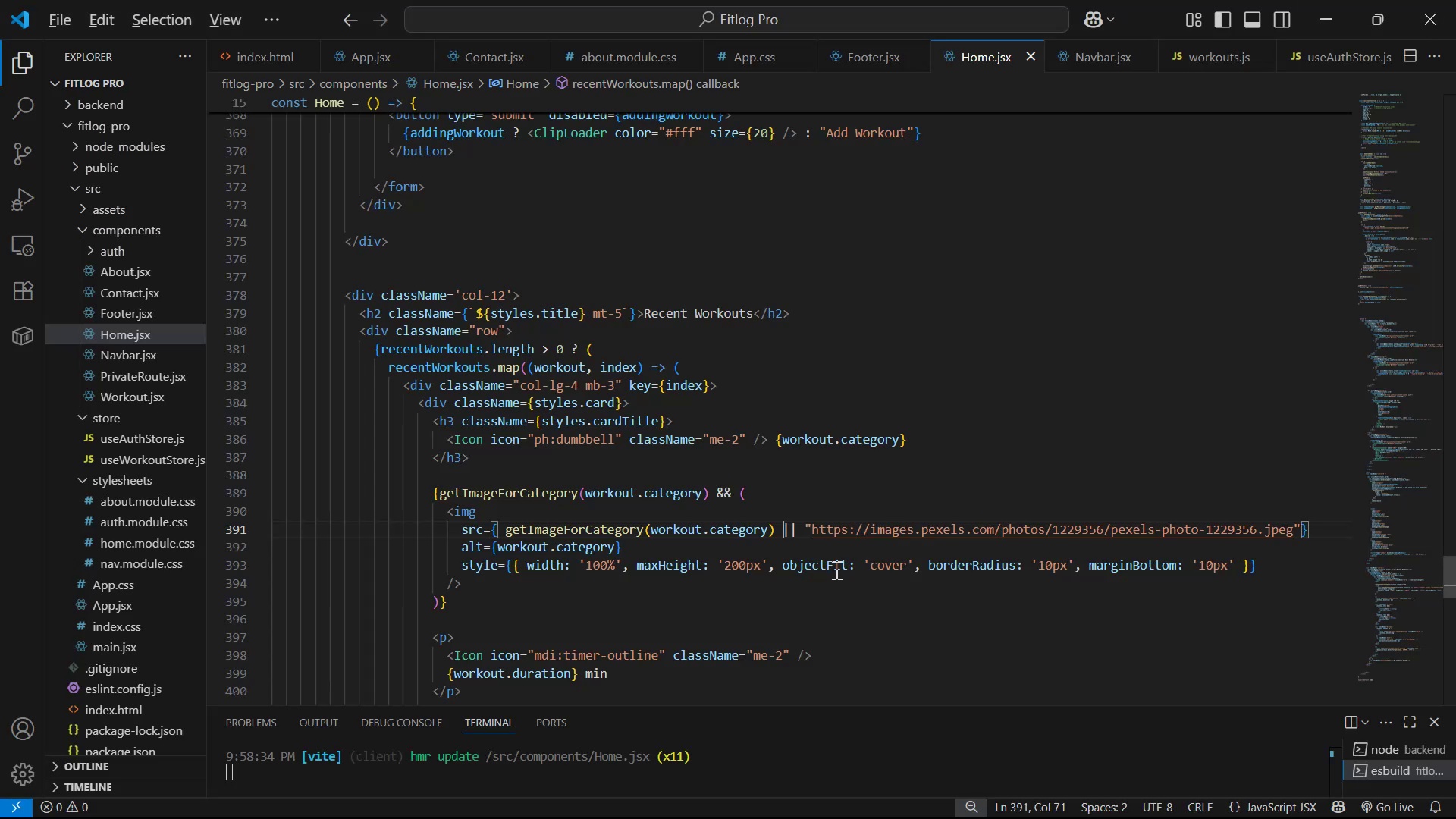 
key(Alt+Tab)
 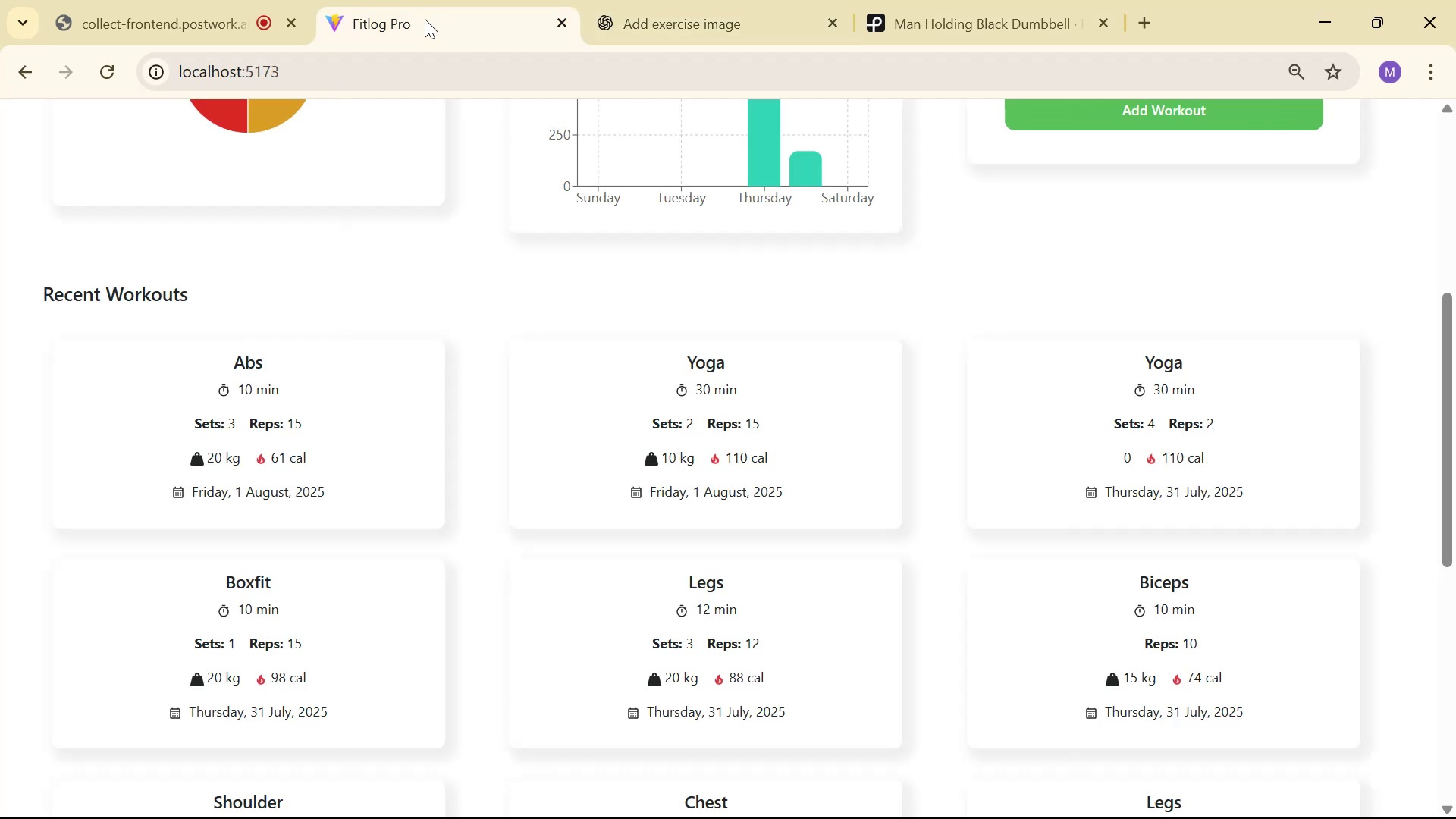 
key(Control+Shift+R)
 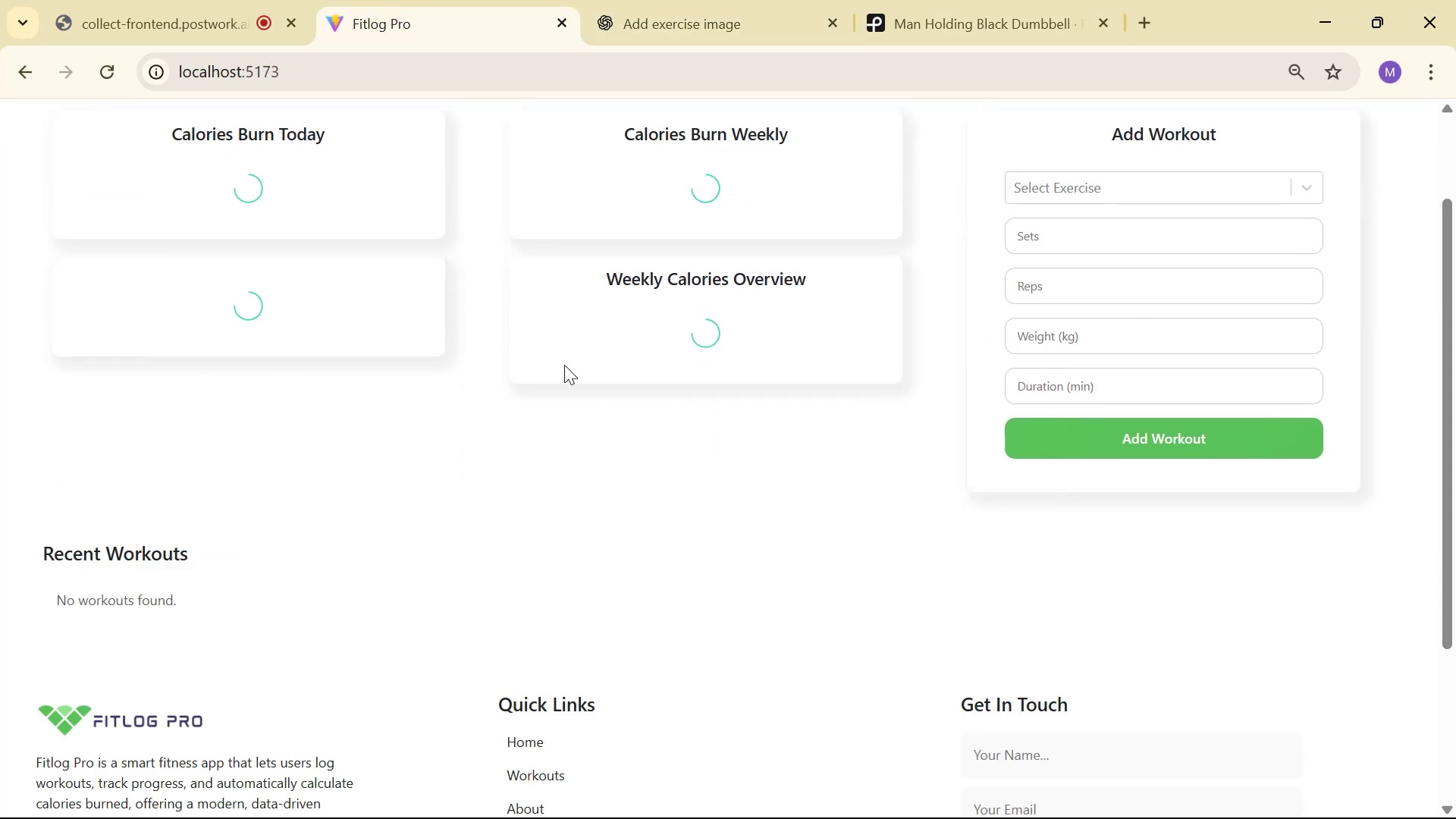 
scroll: coordinate [565, 364], scroll_direction: down, amount: 2.0
 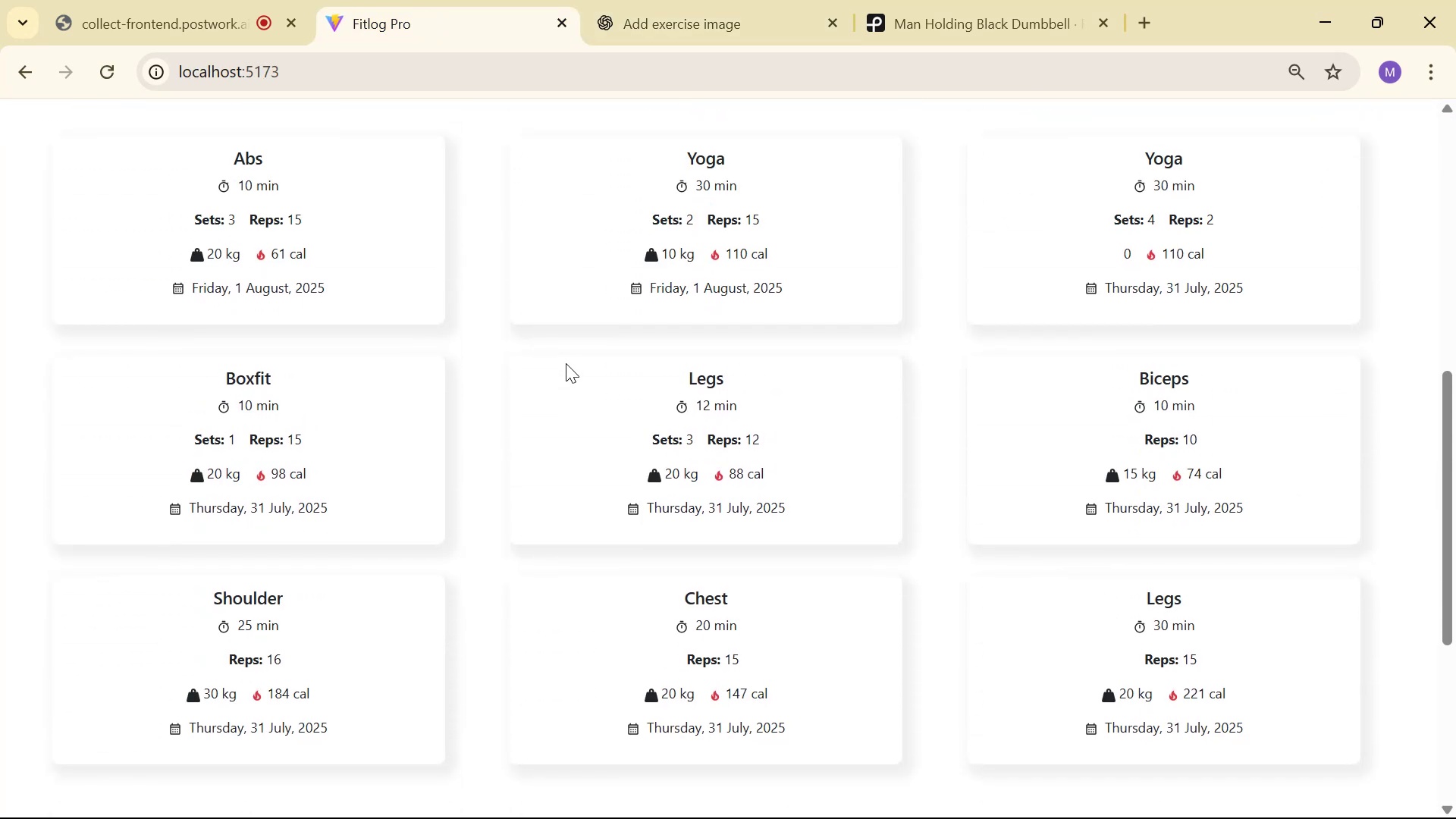 
scroll: coordinate [572, 363], scroll_direction: up, amount: 2.0
 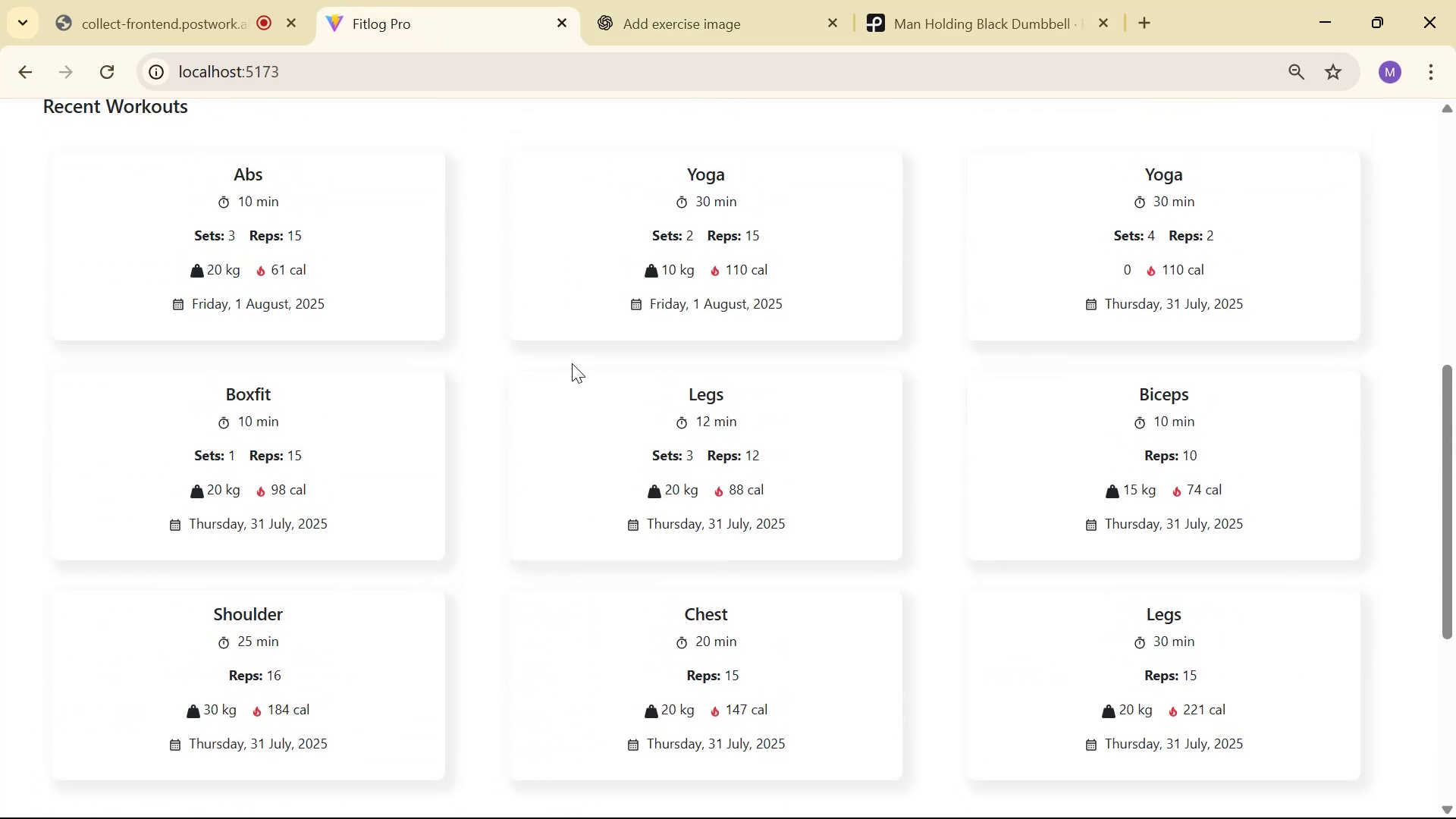 
key(Alt+AltLeft)
 